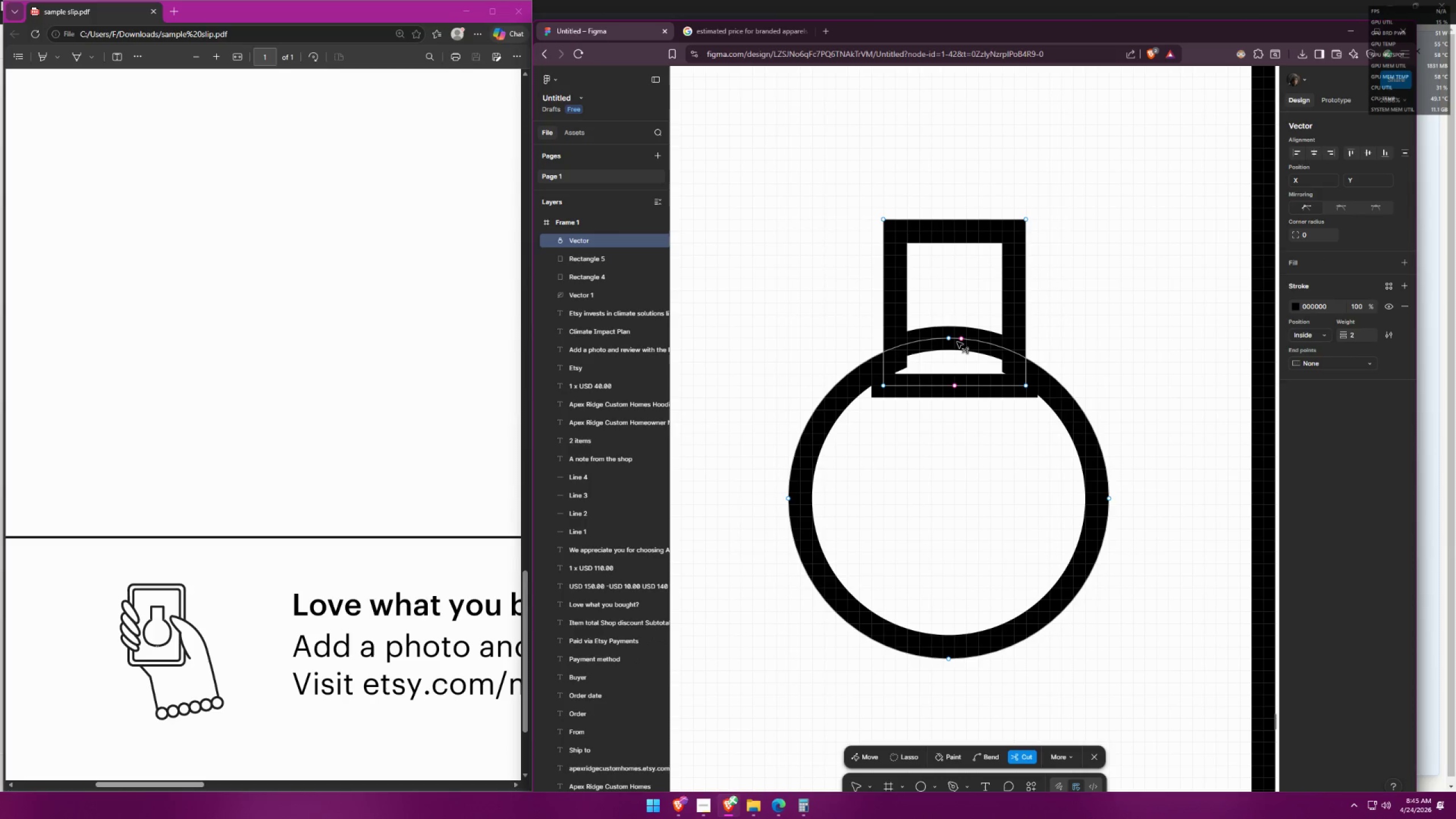 
left_click([960, 341])
 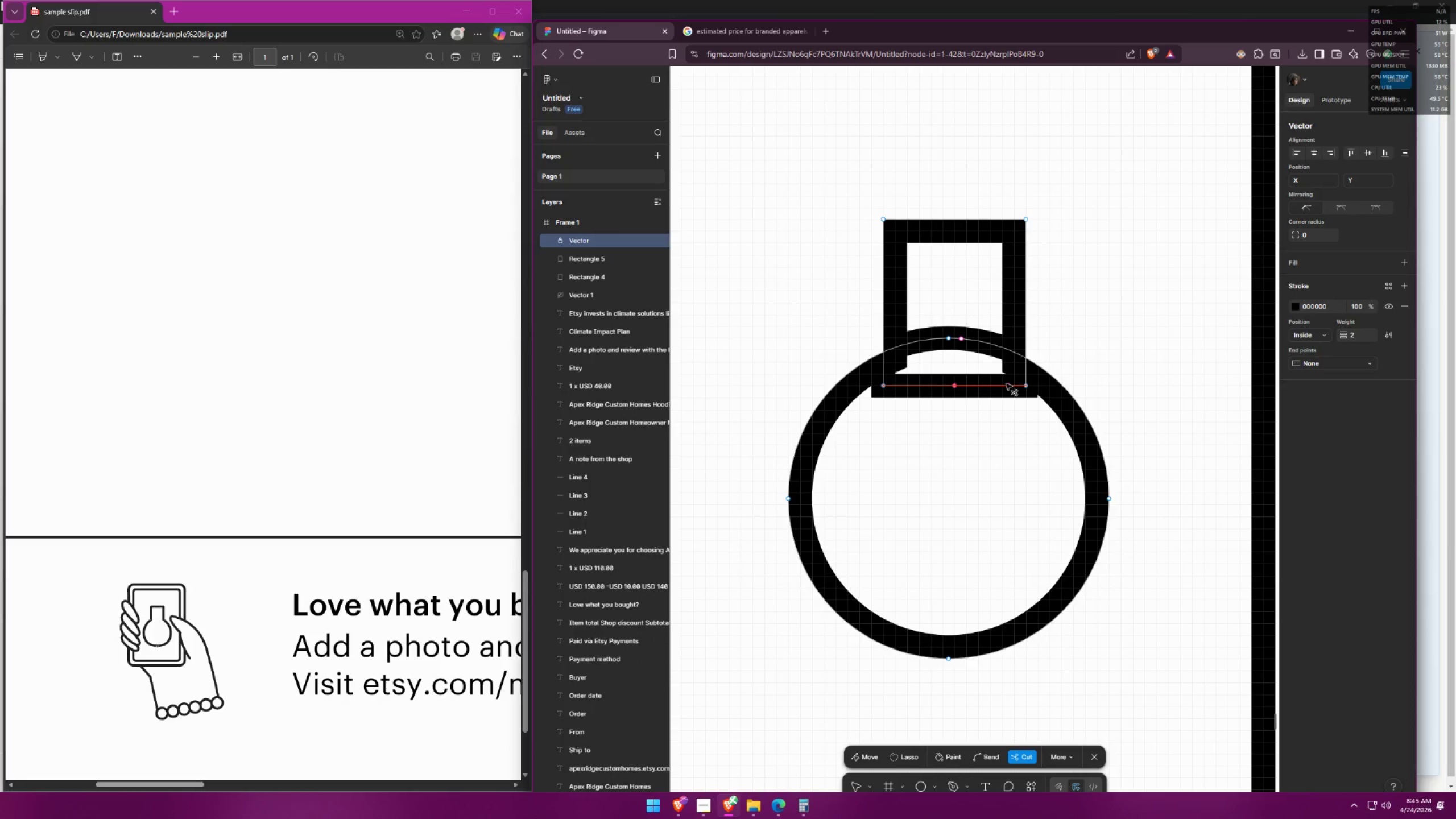 
left_click([1000, 385])
 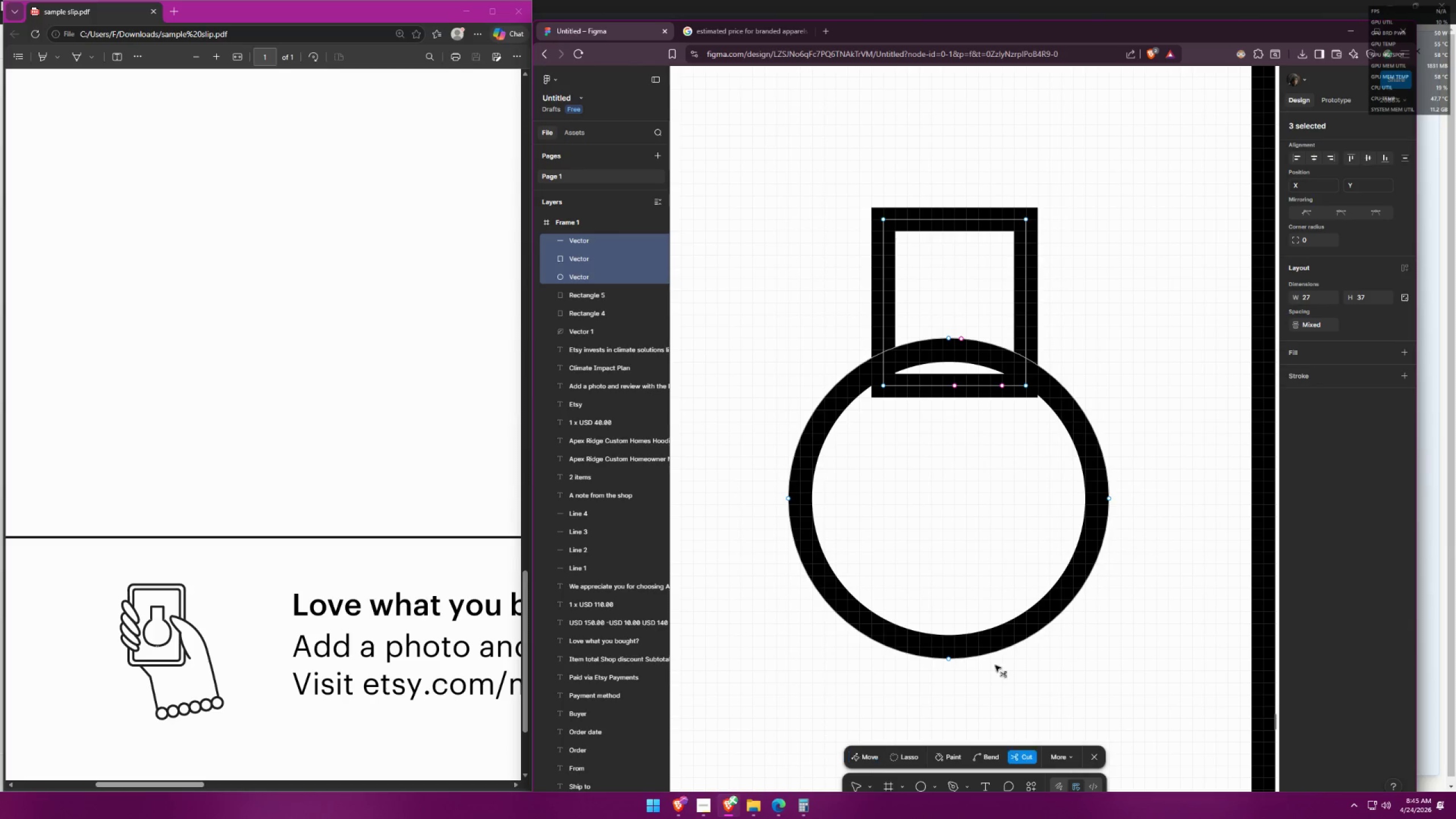 
left_click([895, 387])
 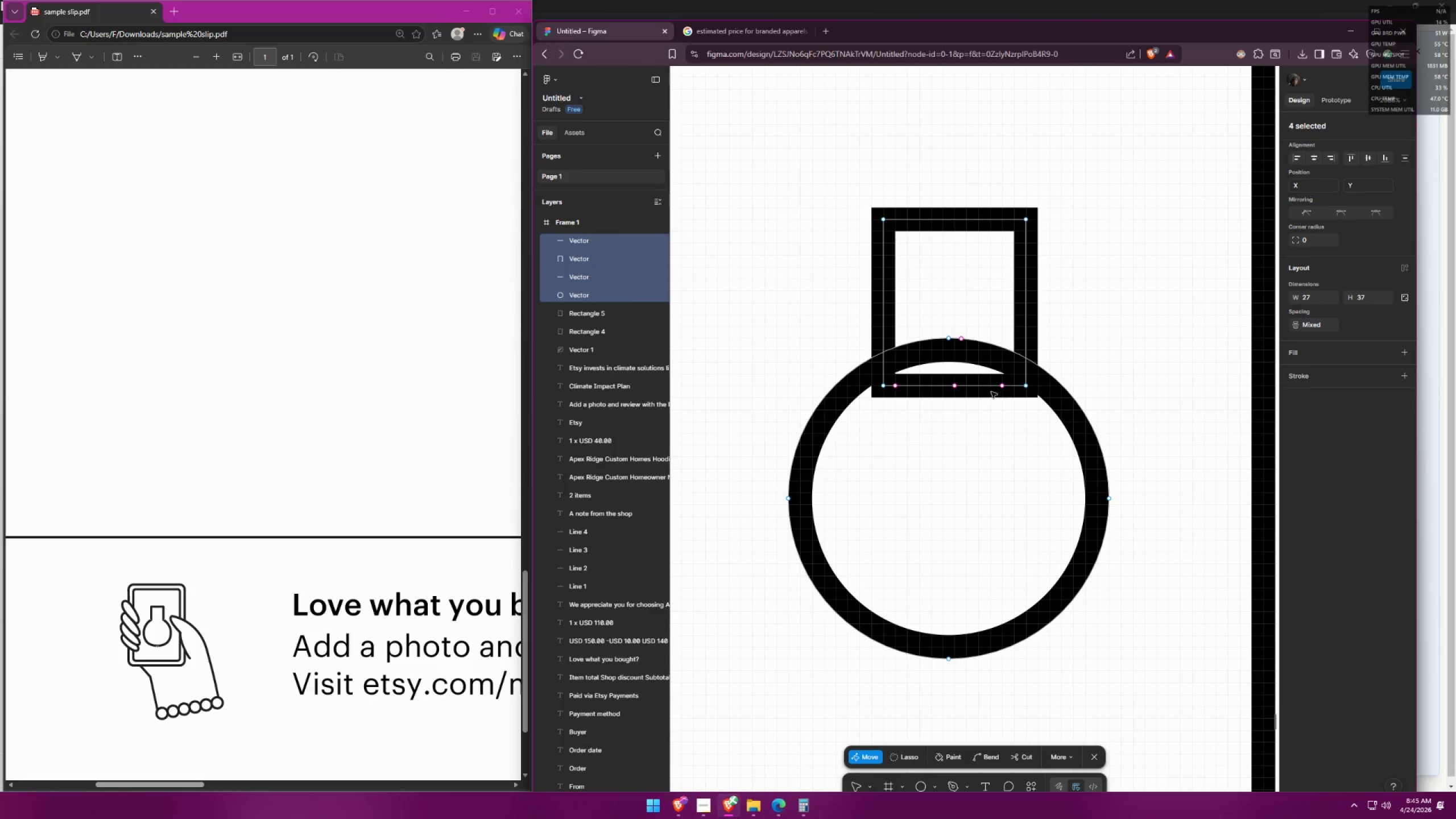 
left_click([1000, 388])
 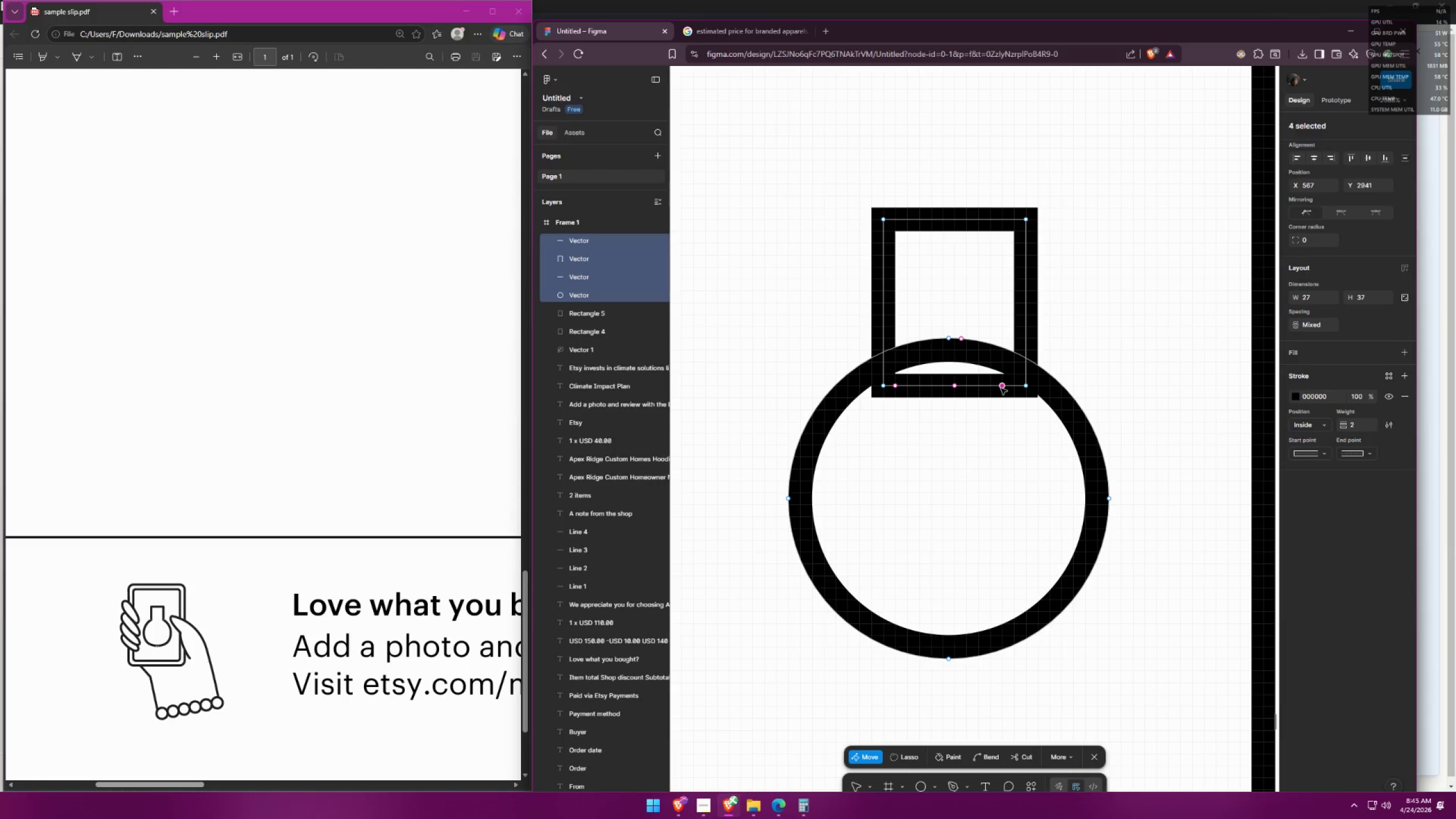 
key(Control+Z)
 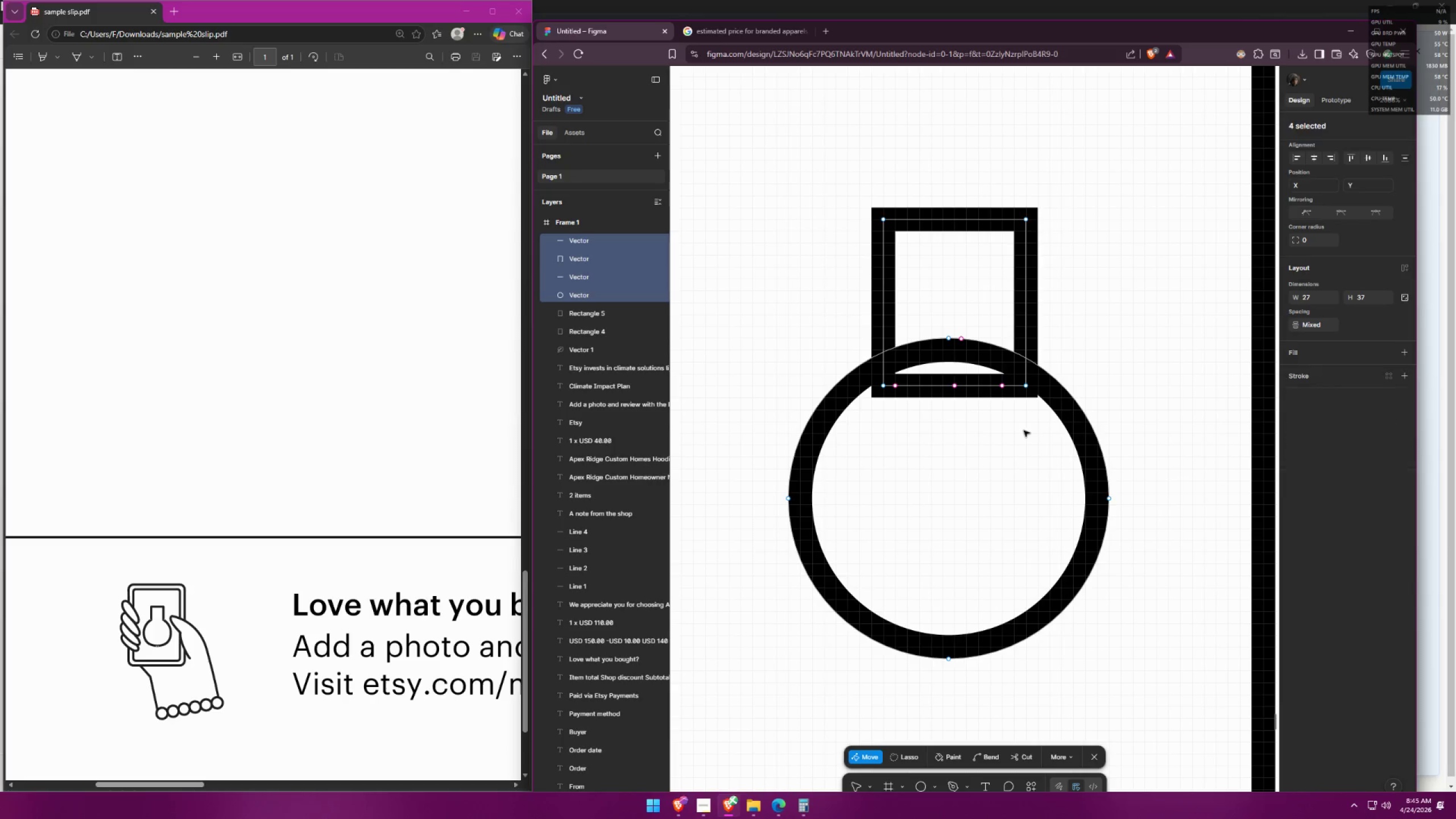 
key(Control+ControlLeft)
 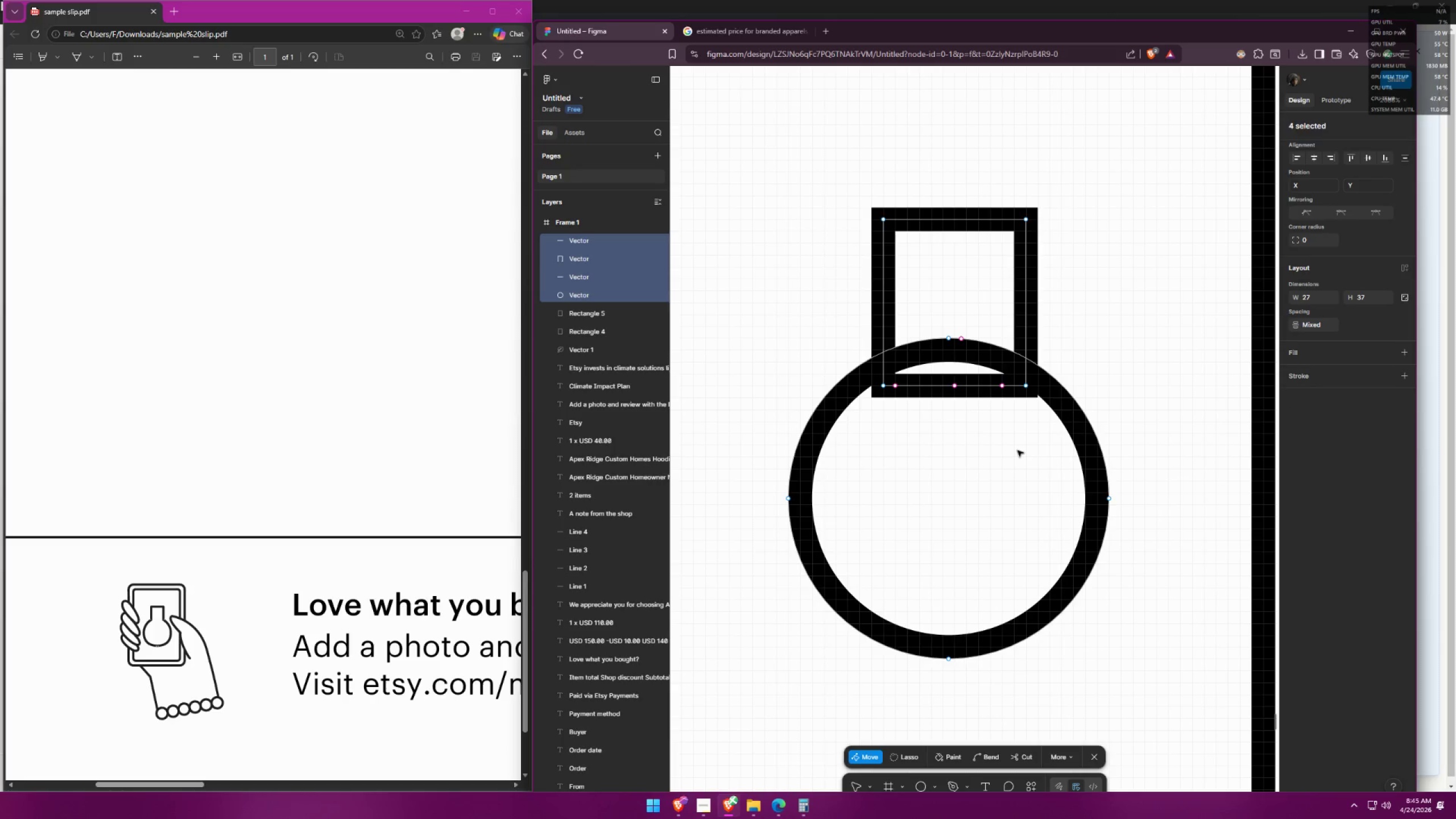 
left_click([1070, 755])
 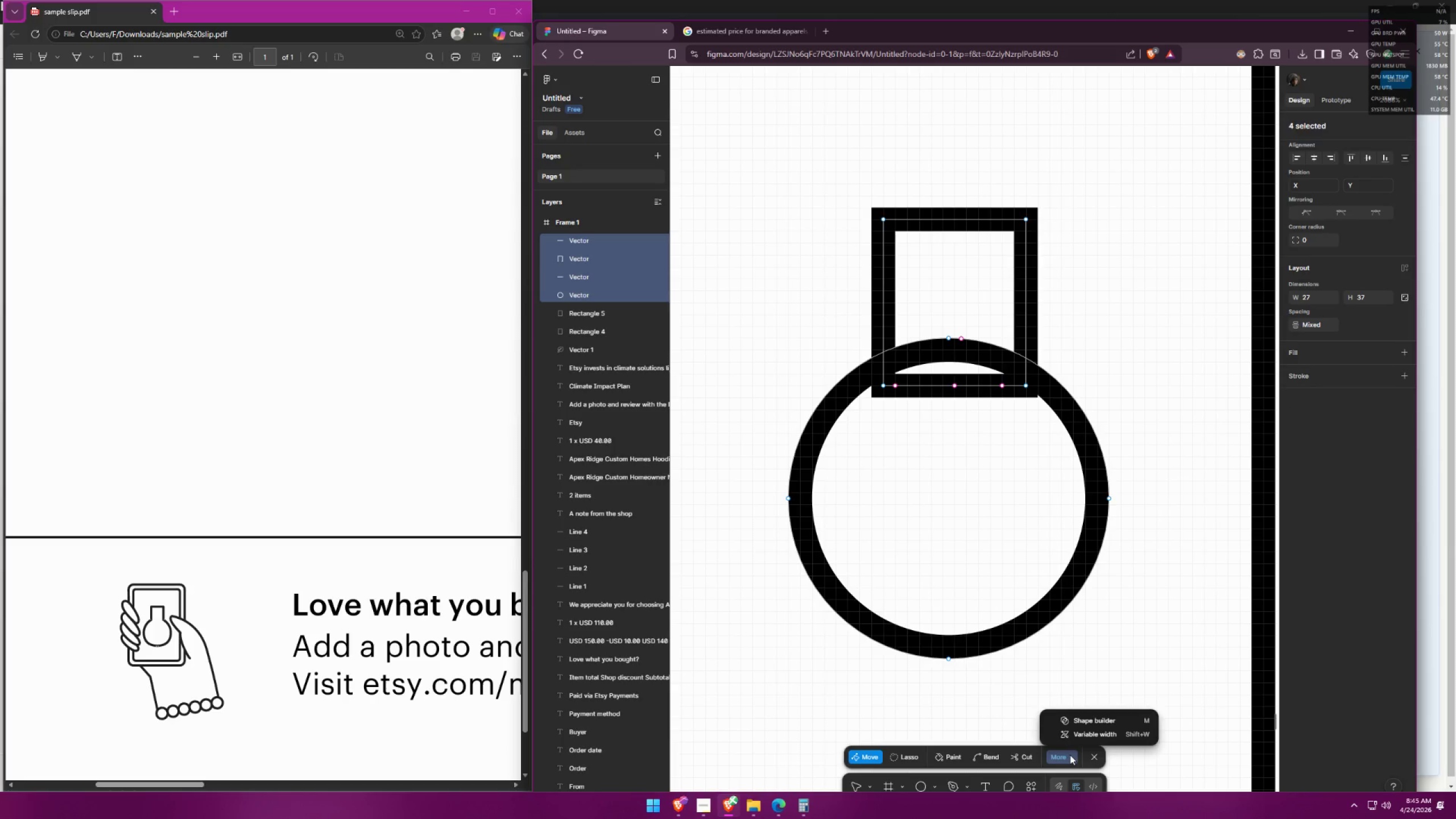 
left_click([1070, 755])
 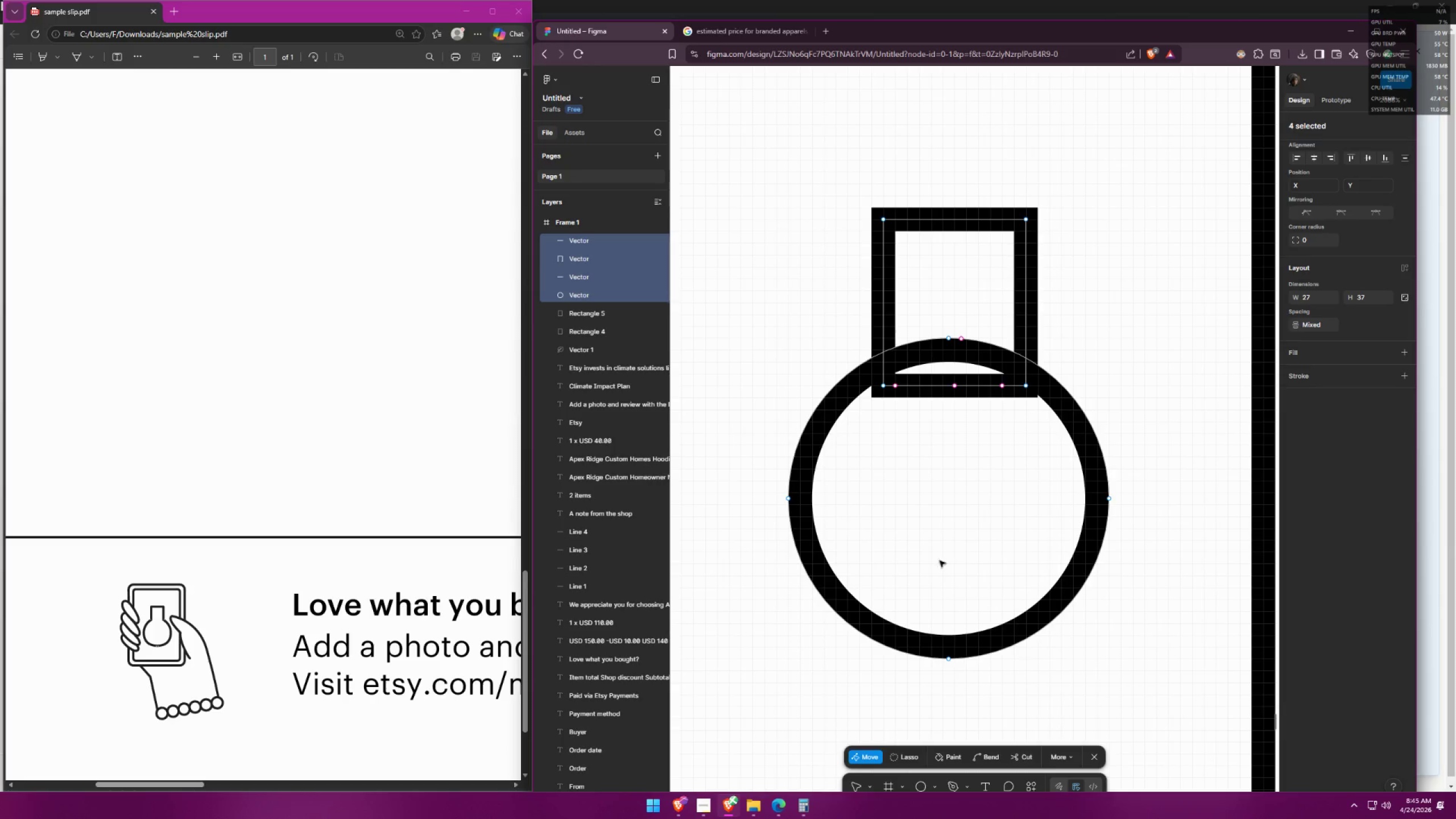 
hold_key(key=ControlLeft, duration=0.5)
scroll: coordinate [919, 448], scroll_direction: down, amount: 6.0
 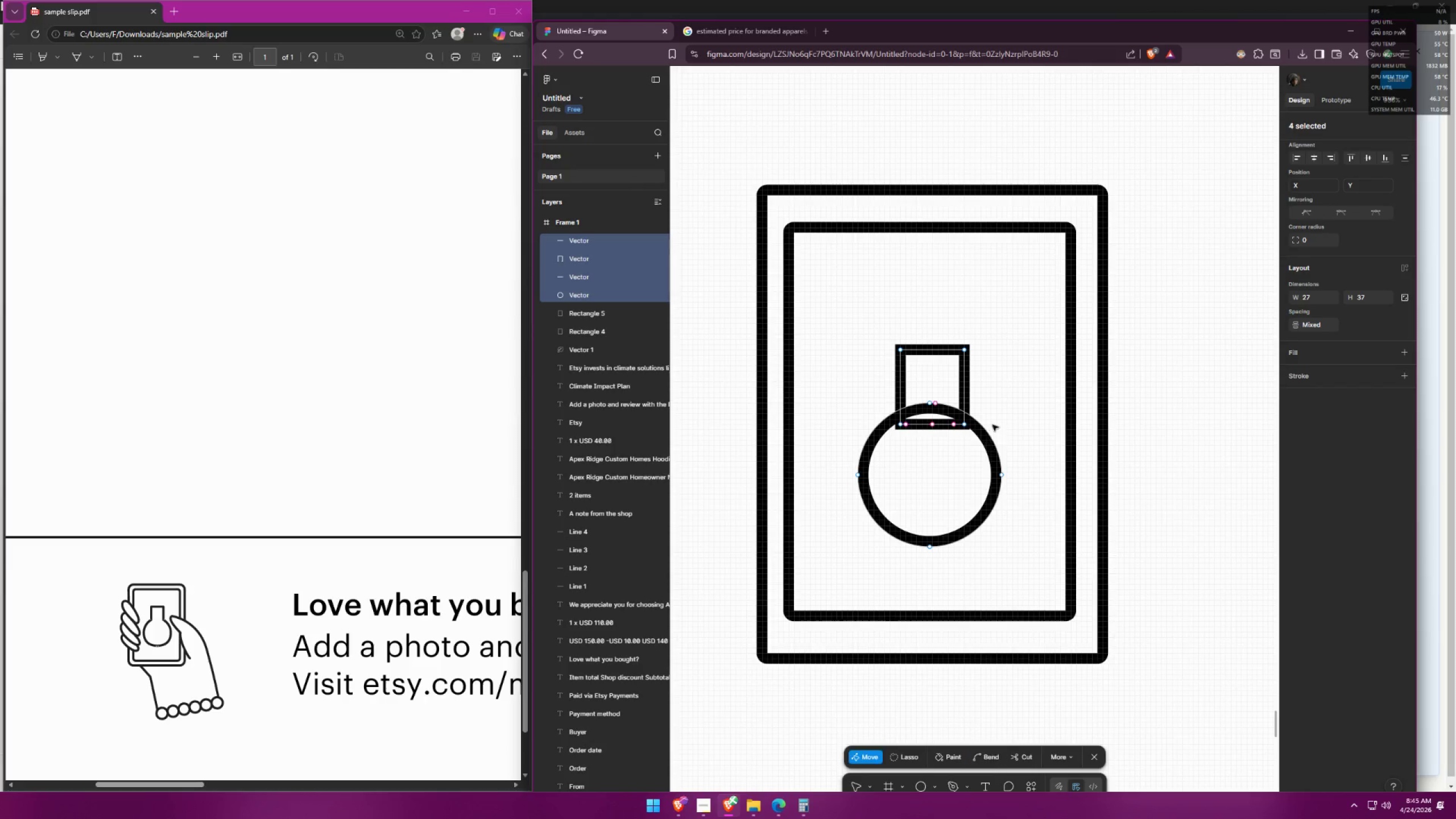 
left_click([1006, 420])
 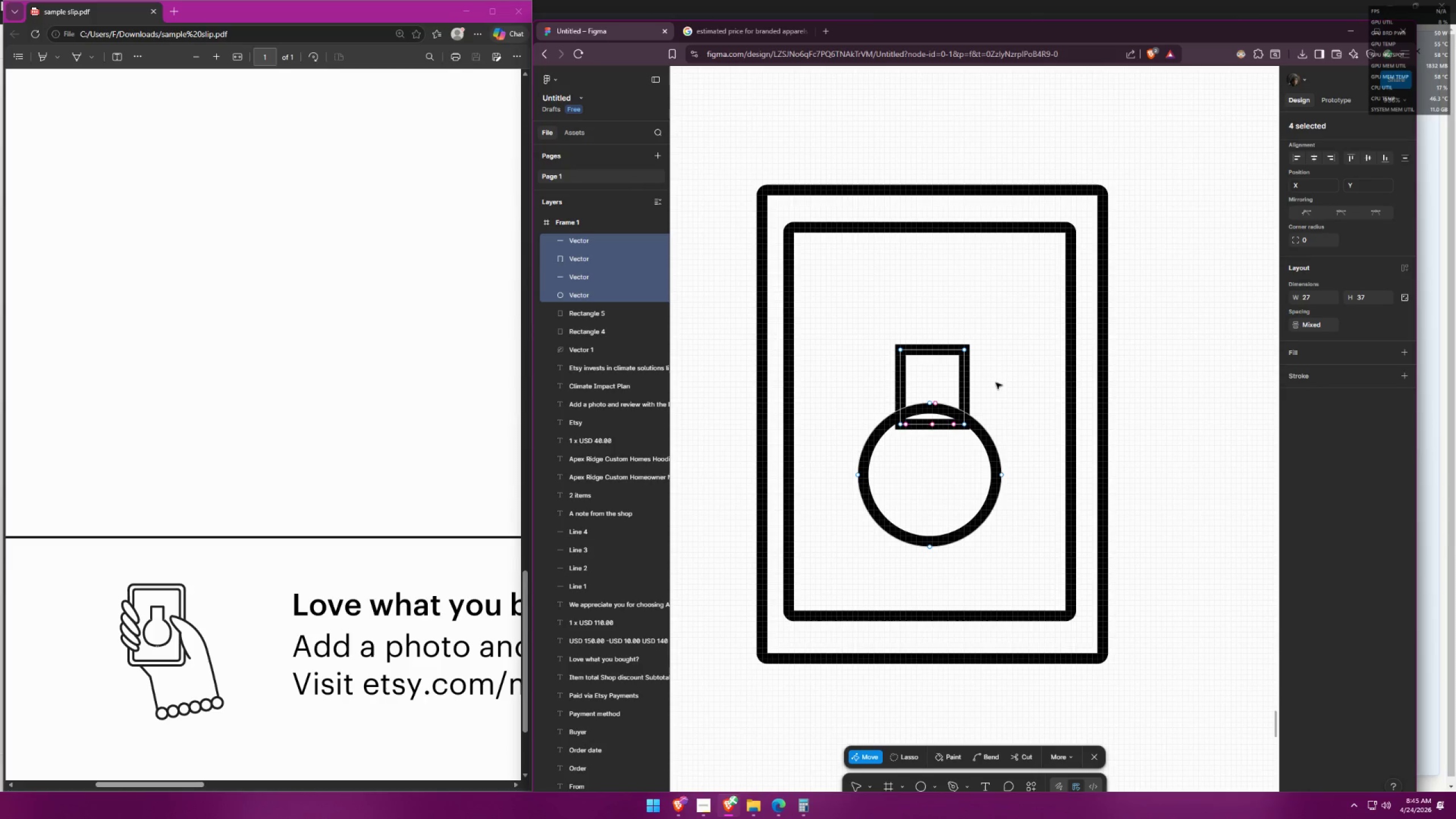 
left_click_drag(start_coordinate=[992, 359], to_coordinate=[904, 449])
 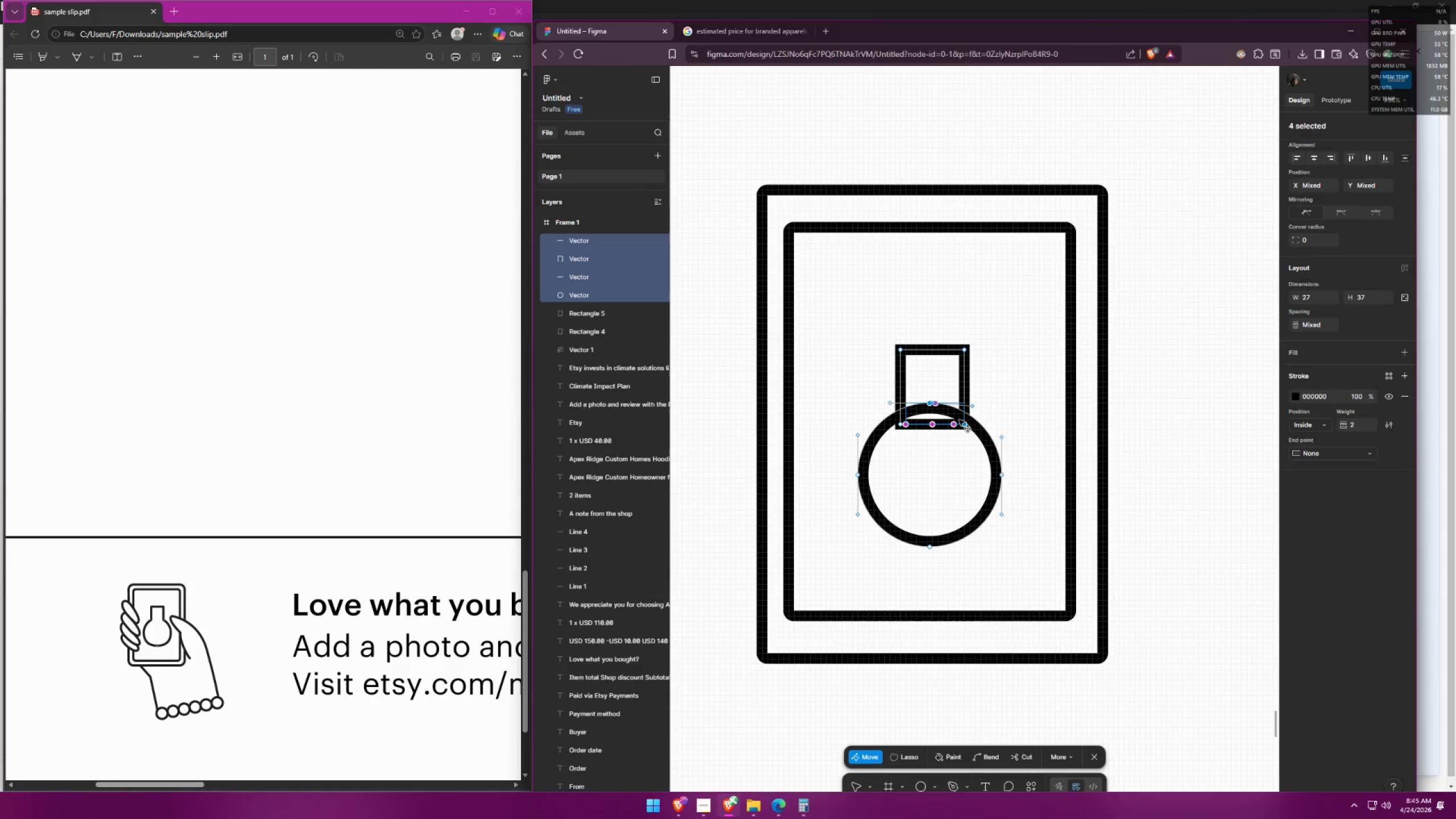 
left_click([986, 413])
 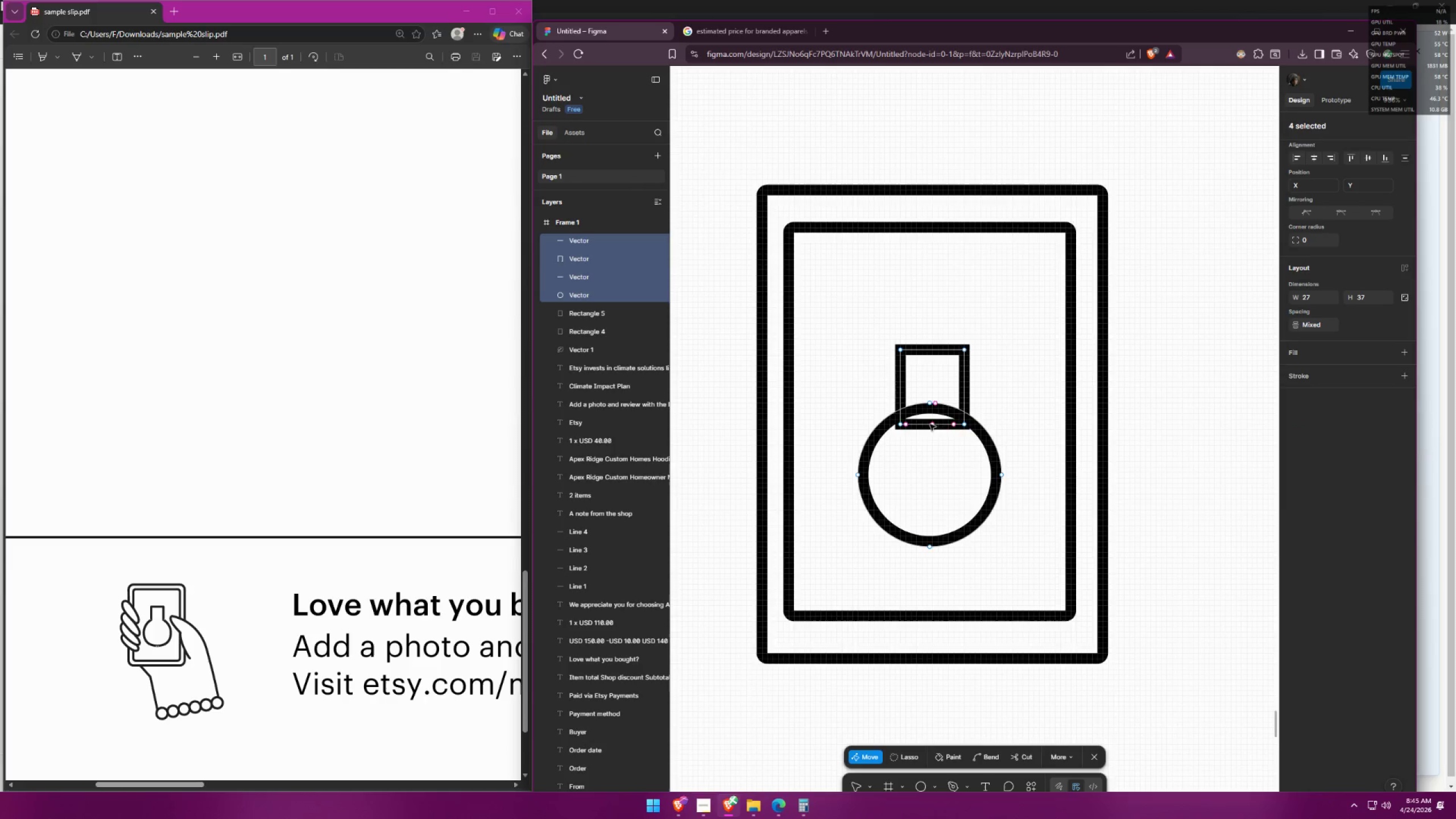 
hold_key(key=ControlLeft, duration=1.5)
scroll: coordinate [904, 573], scroll_direction: up, amount: 13.0
 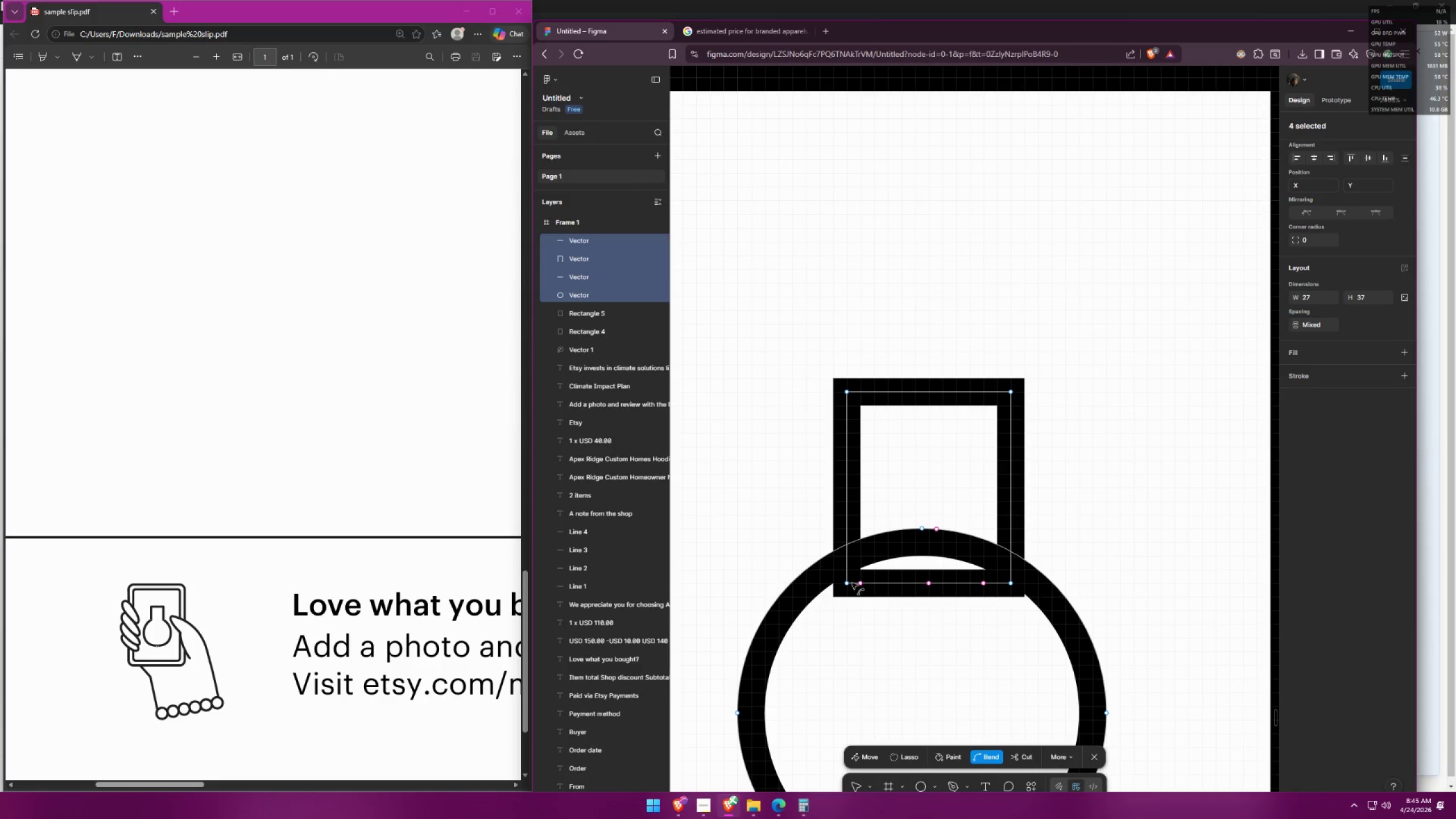 
left_click([846, 582])
 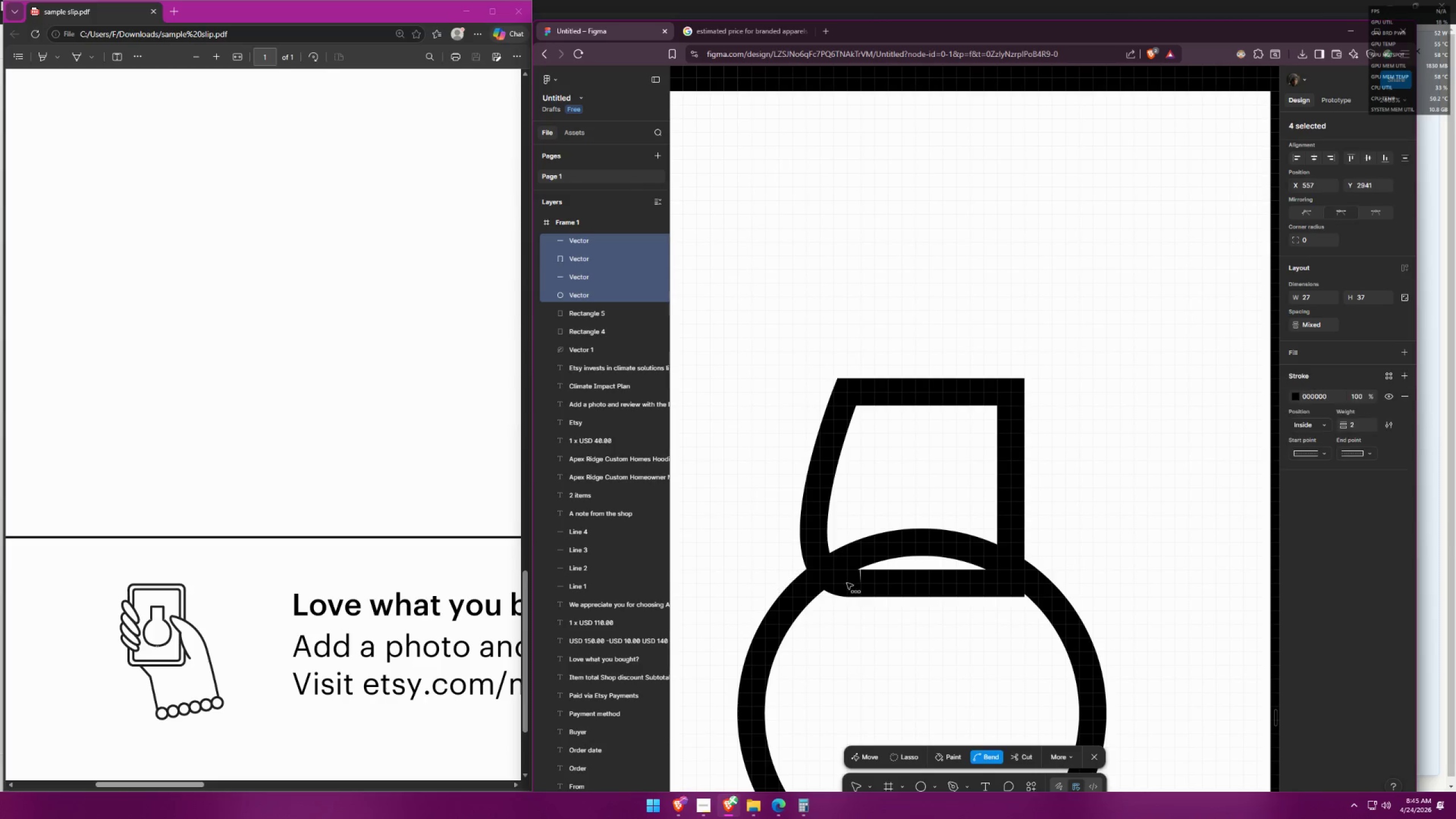 
key(Control+Z)
 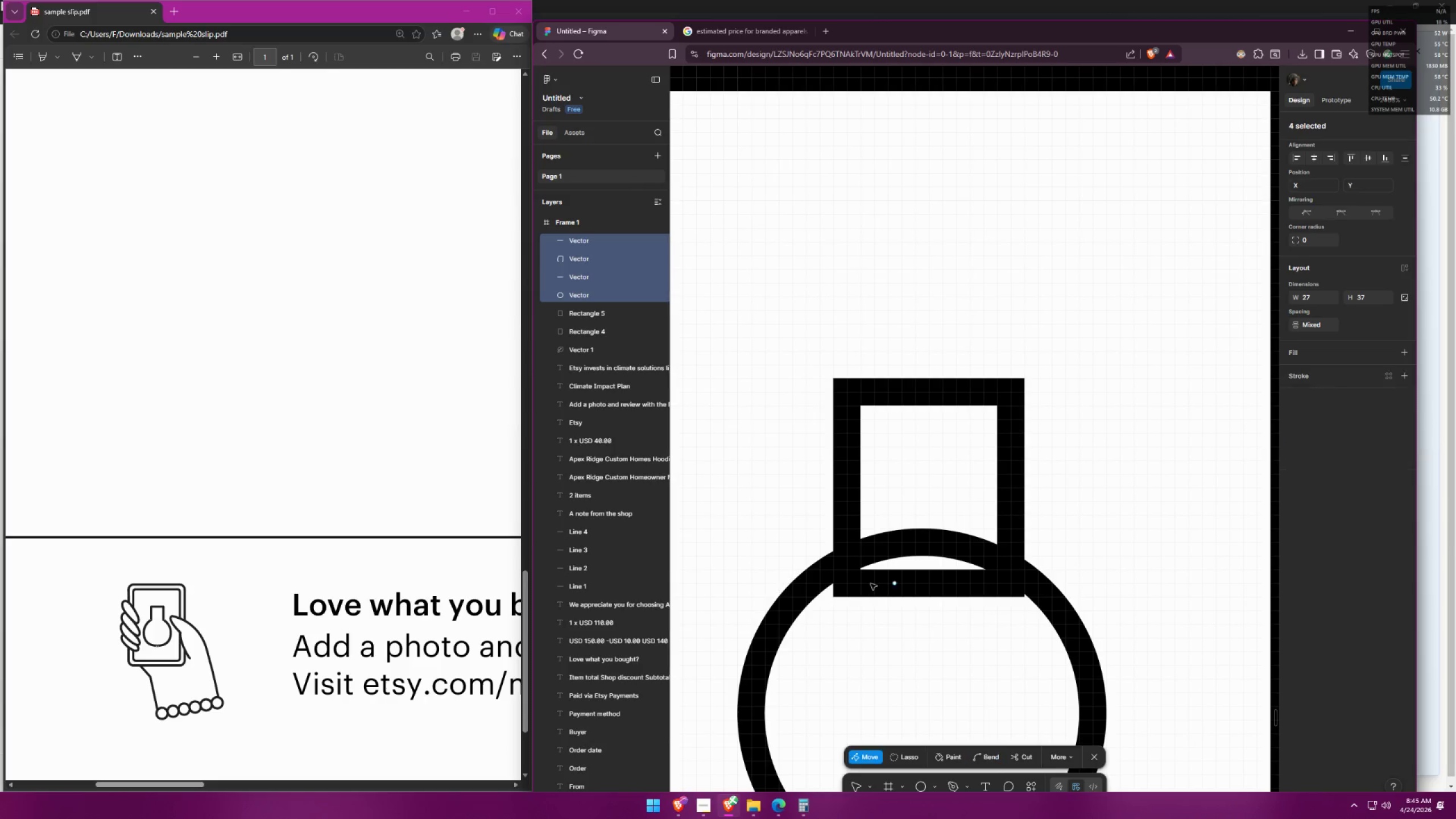 
left_click([874, 582])
 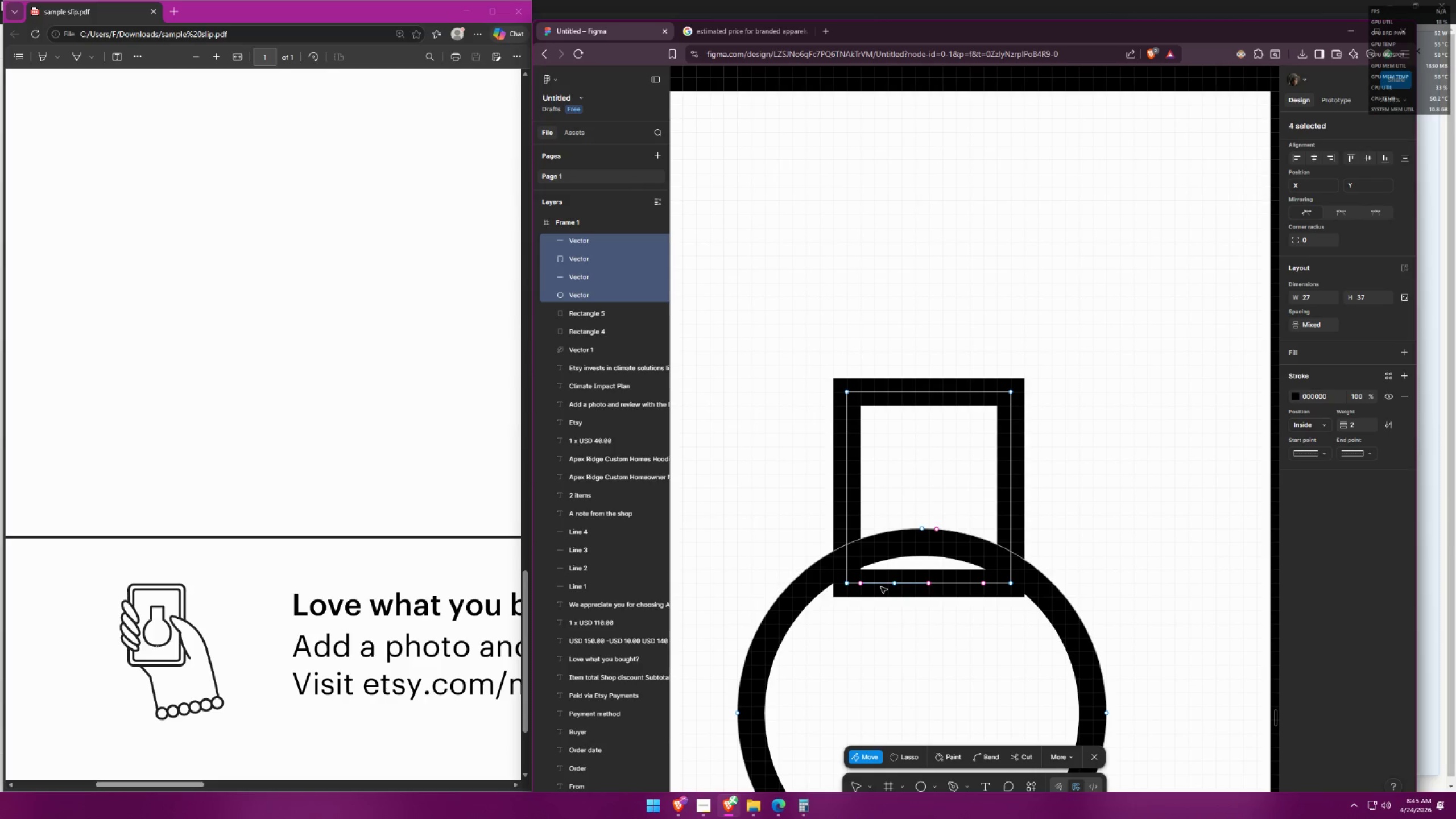 
left_click_drag(start_coordinate=[885, 588], to_coordinate=[884, 594])
 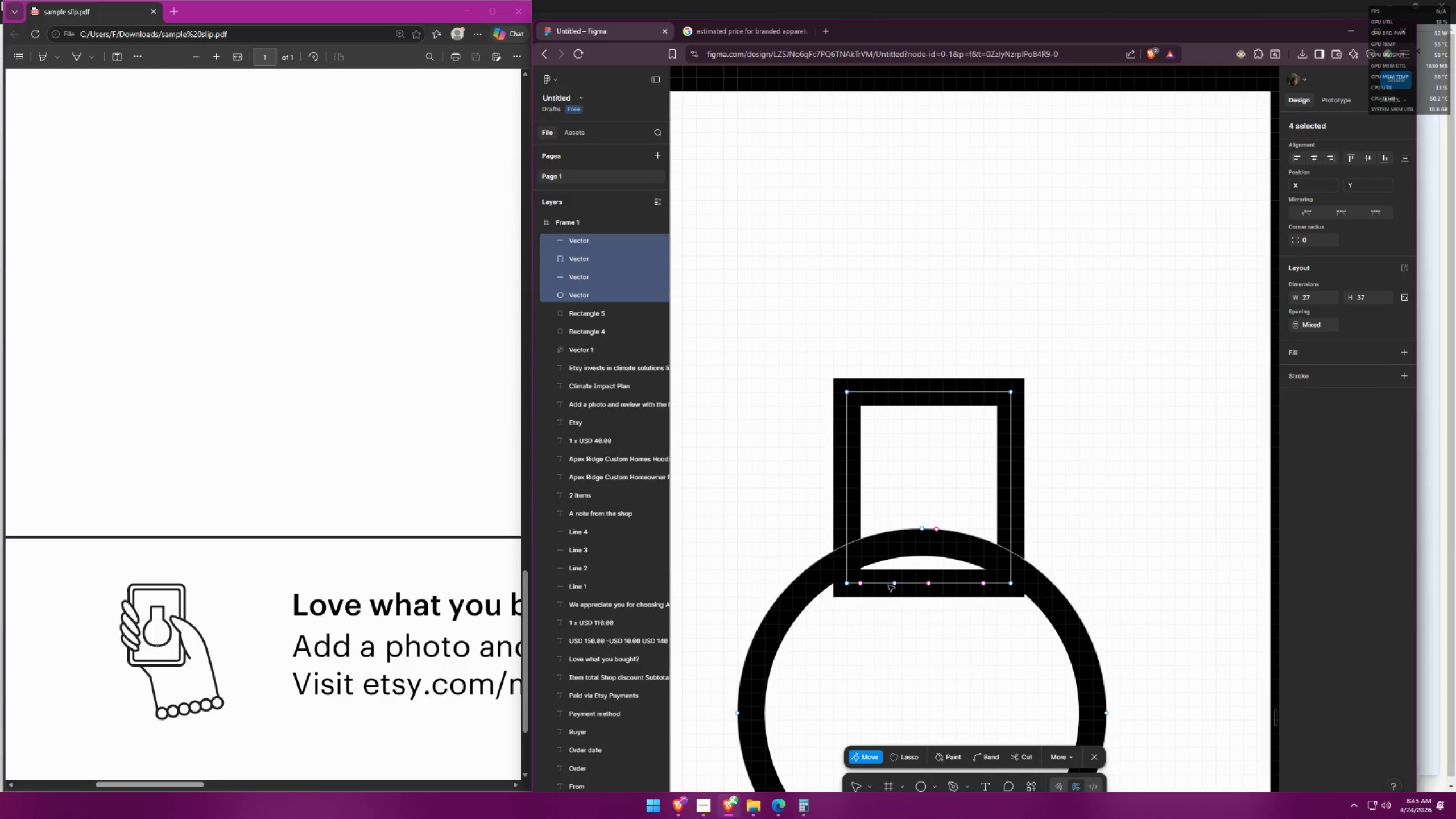 
left_click_drag(start_coordinate=[890, 585], to_coordinate=[892, 643])
 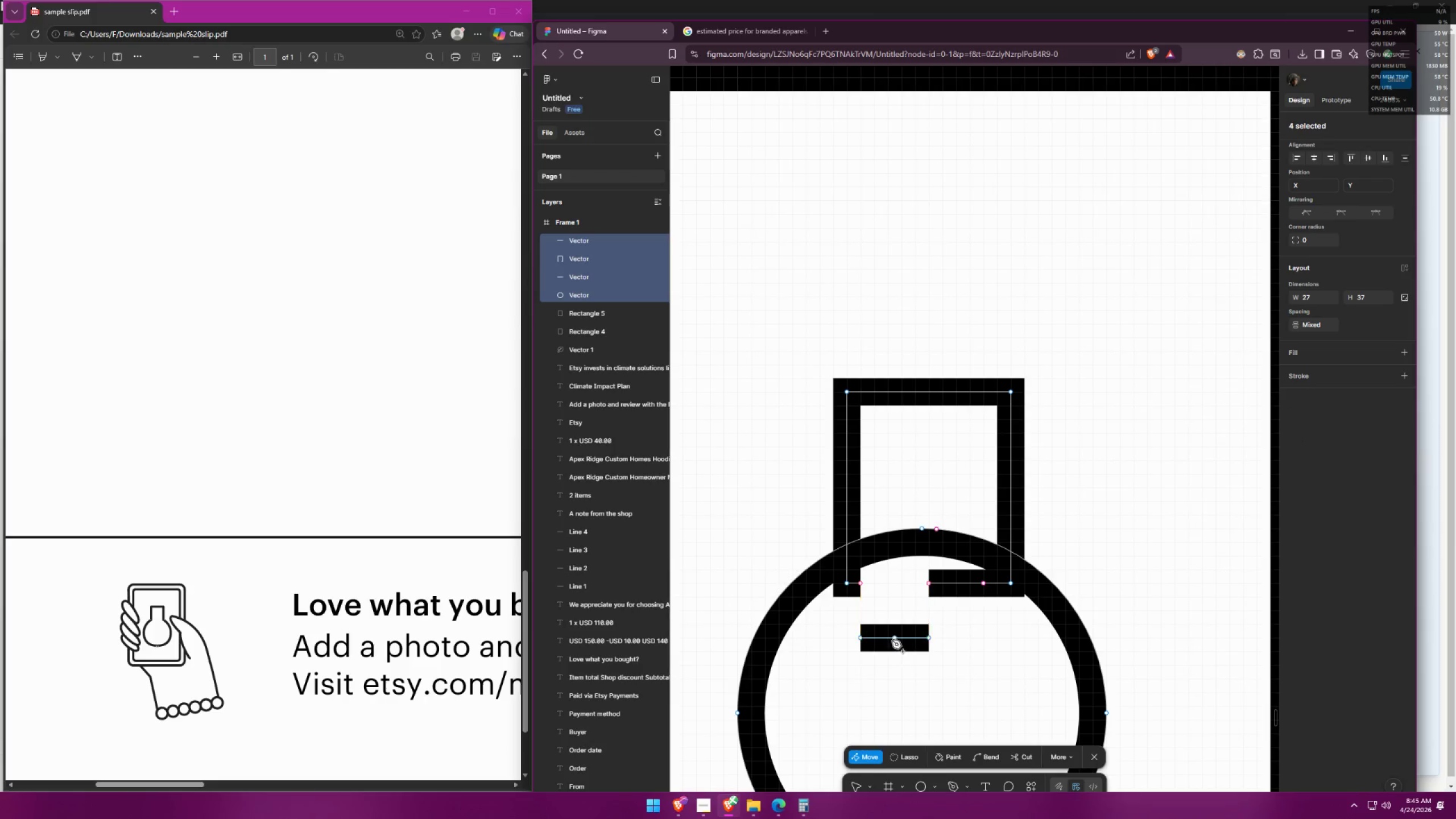 
key(Control+ControlLeft)
 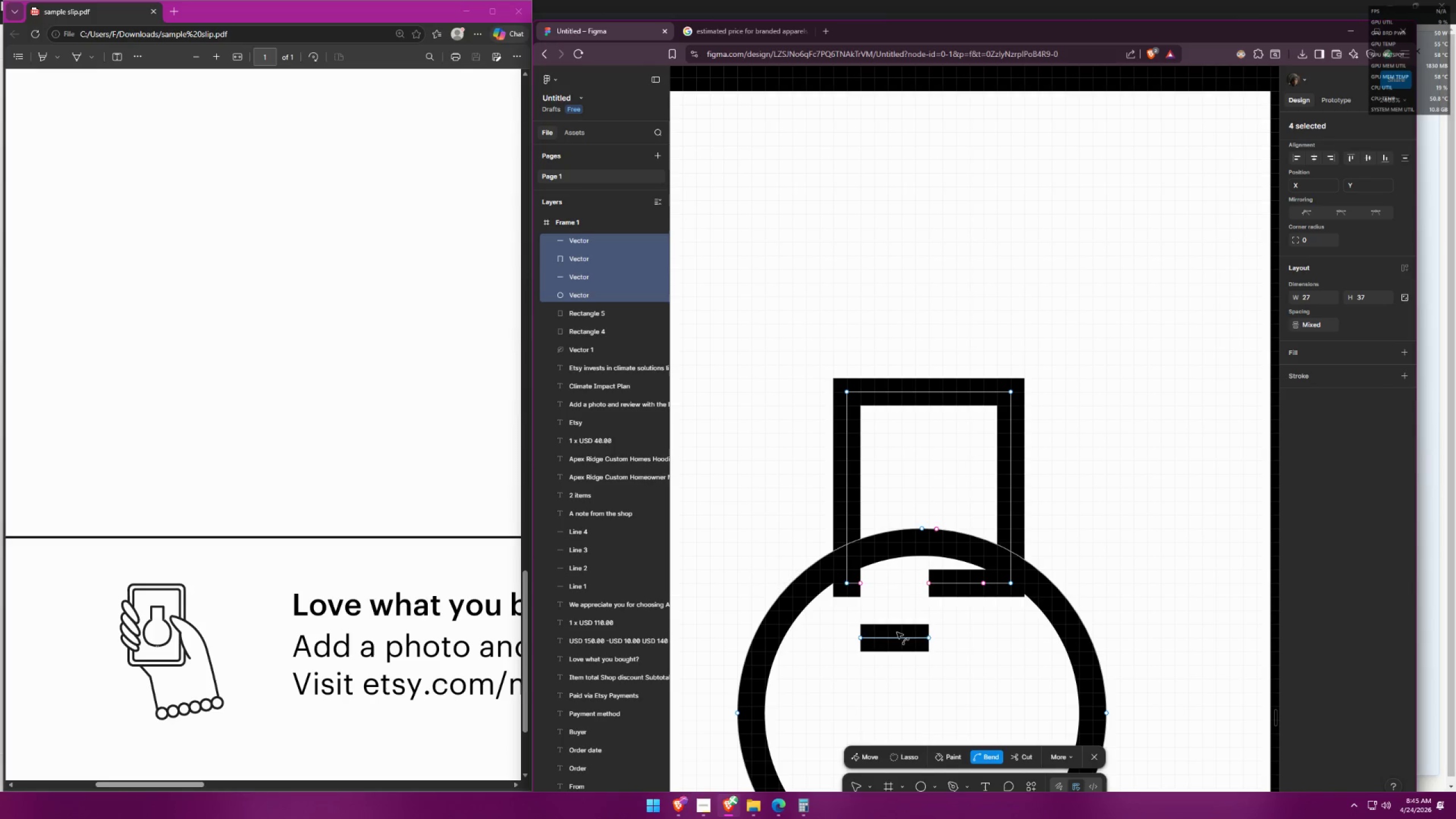 
key(Control+X)
 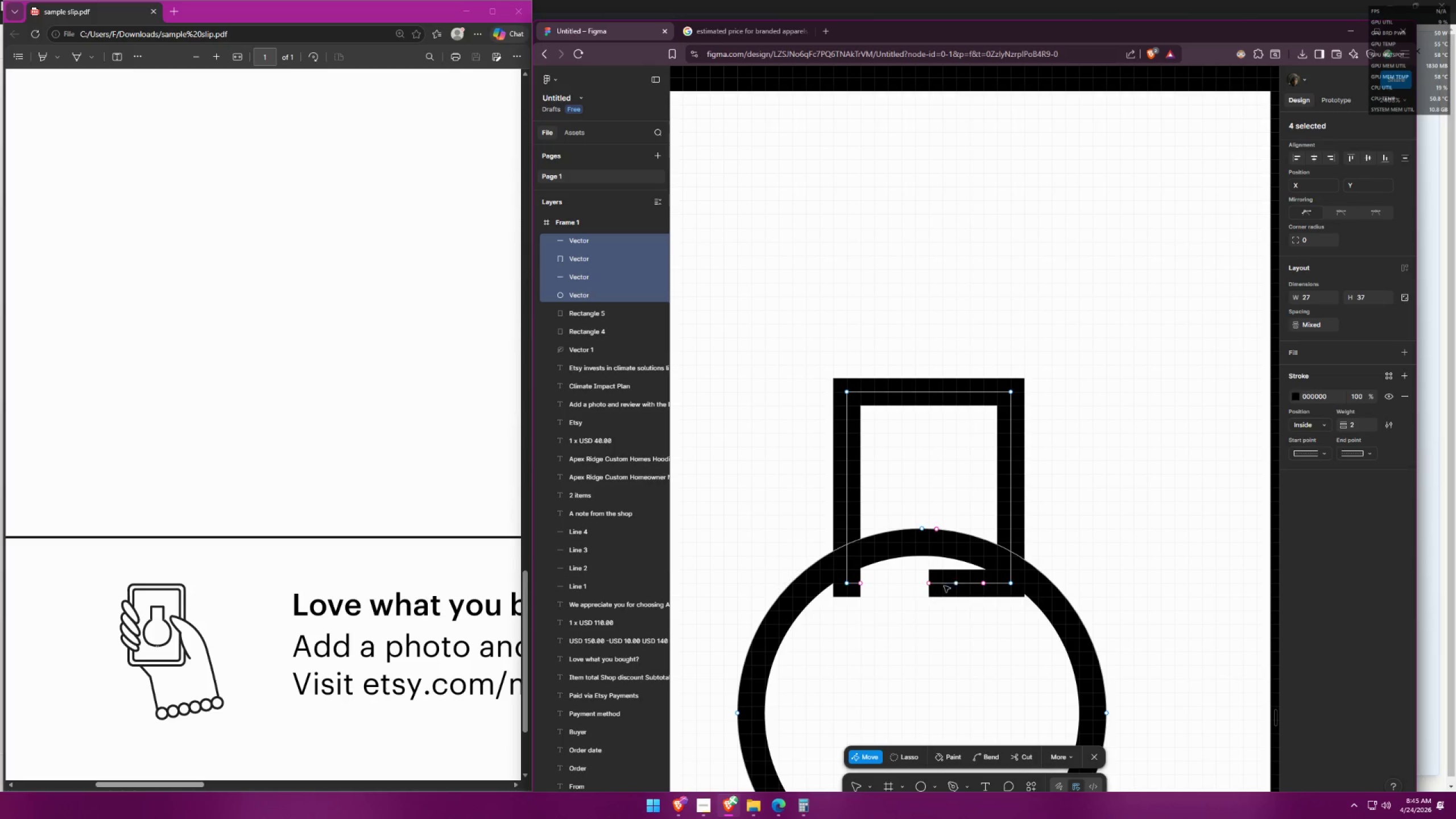 
left_click([954, 583])
 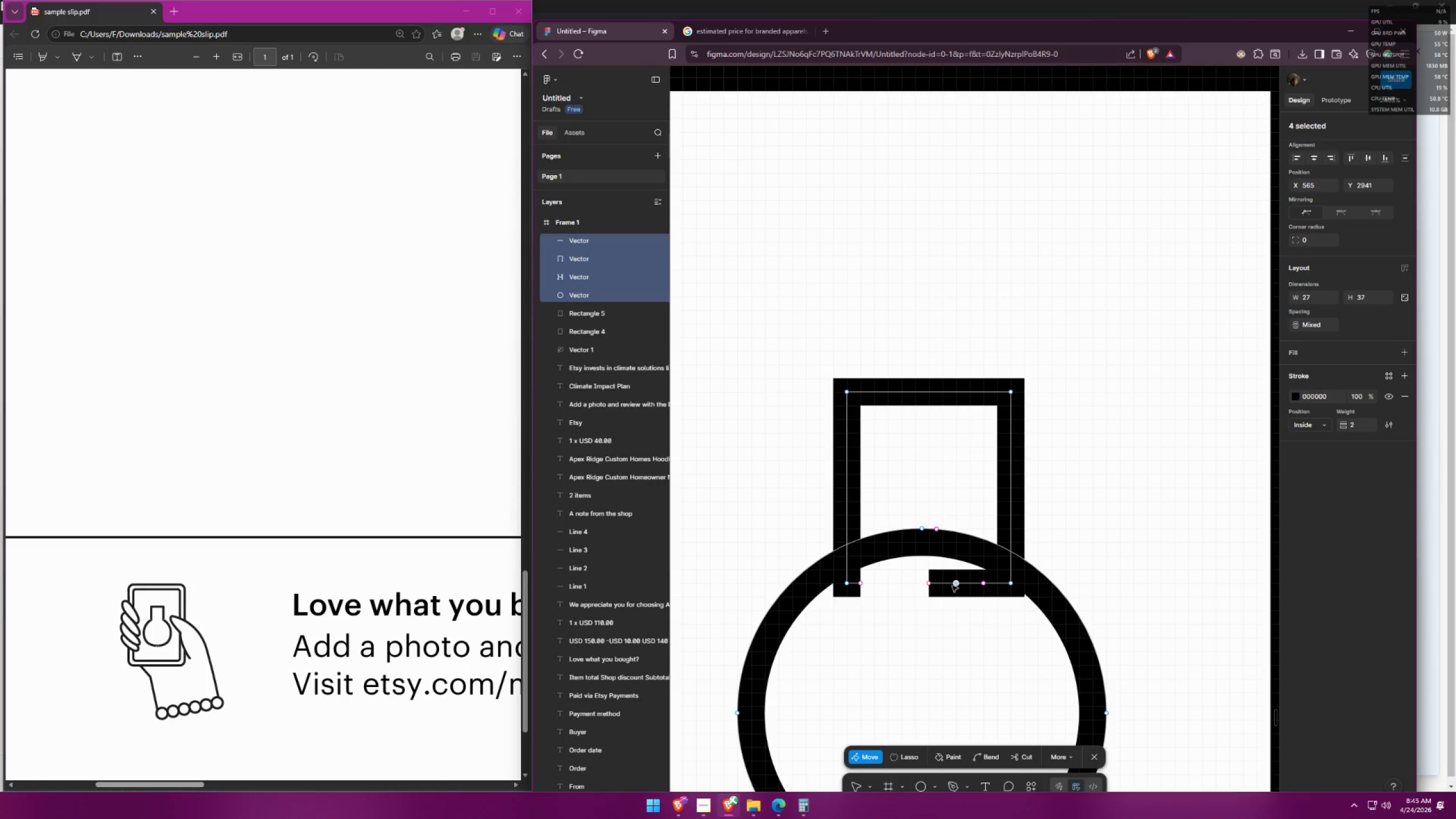 
left_click_drag(start_coordinate=[946, 588], to_coordinate=[946, 593])
 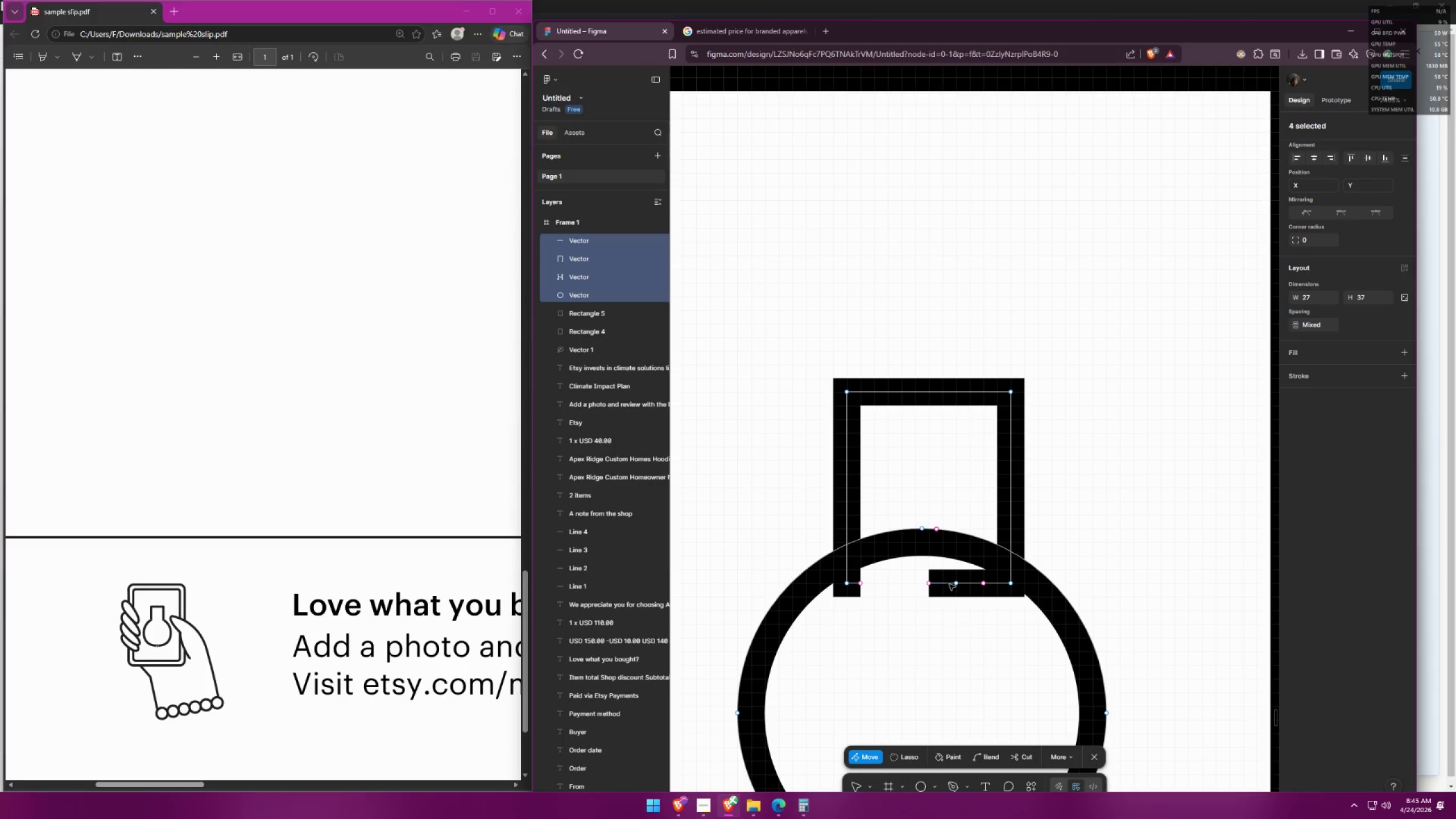 
left_click_drag(start_coordinate=[946, 585], to_coordinate=[929, 637])
 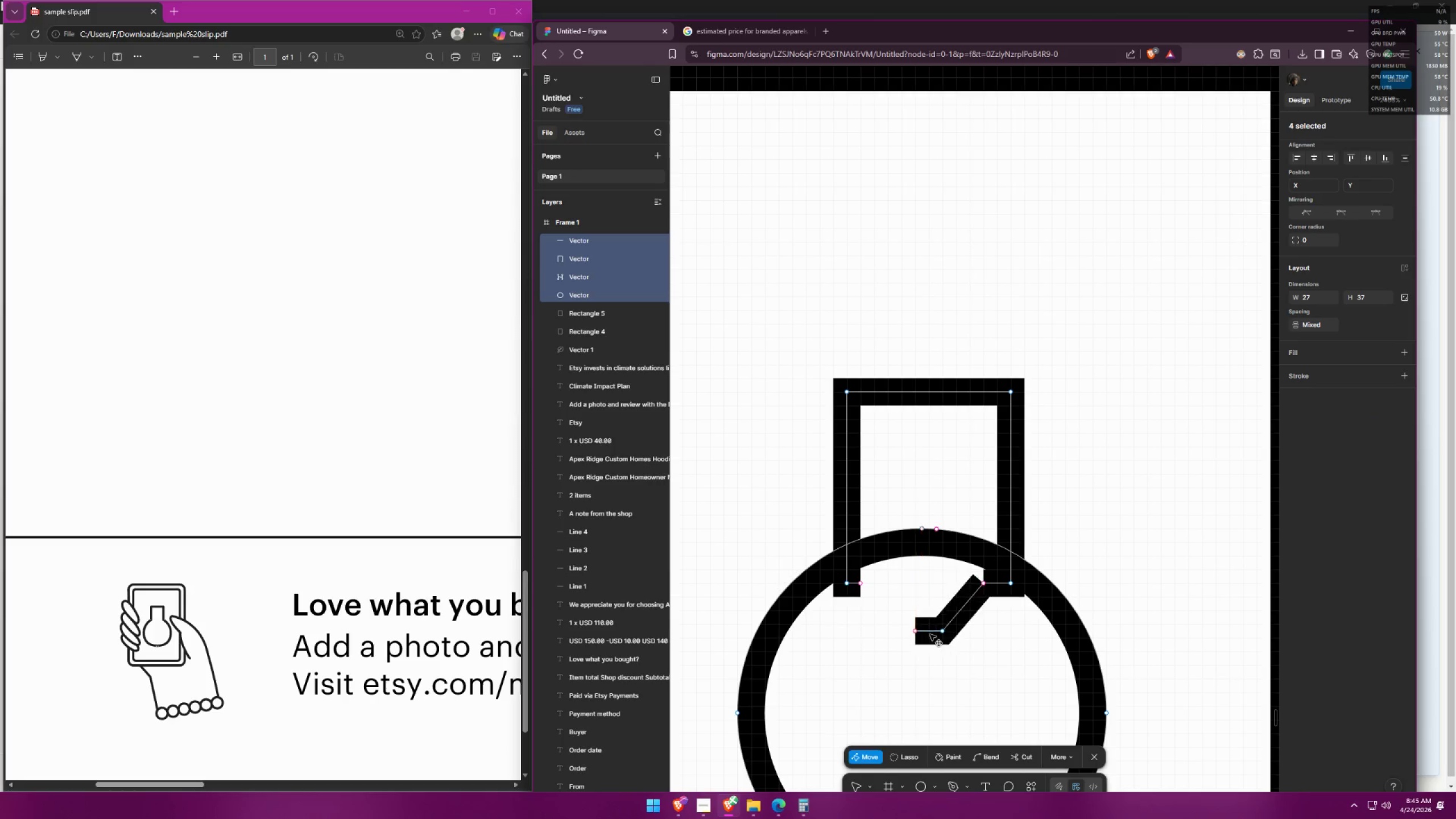 
key(Control+ControlLeft)
 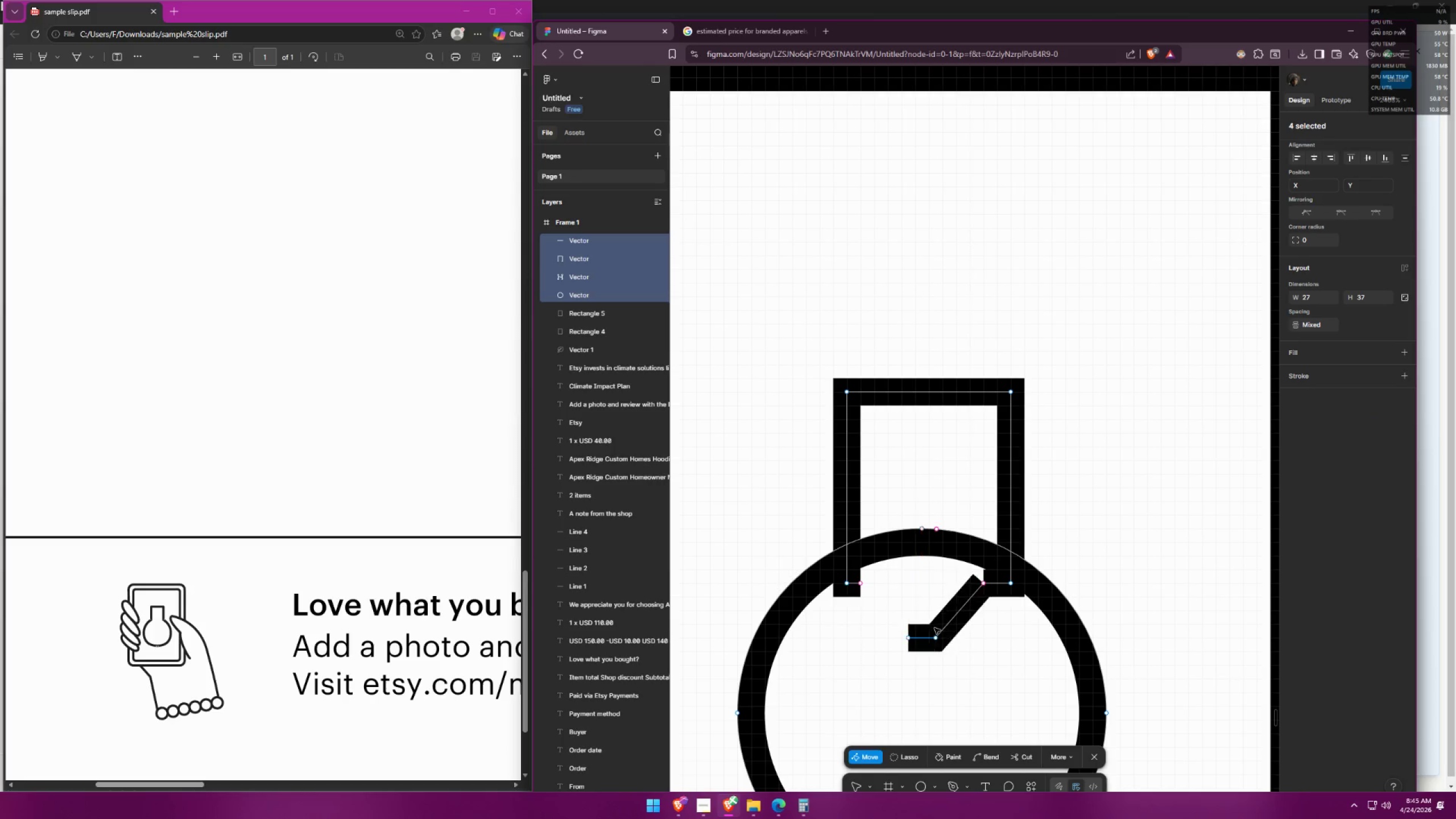 
key(Control+X)
 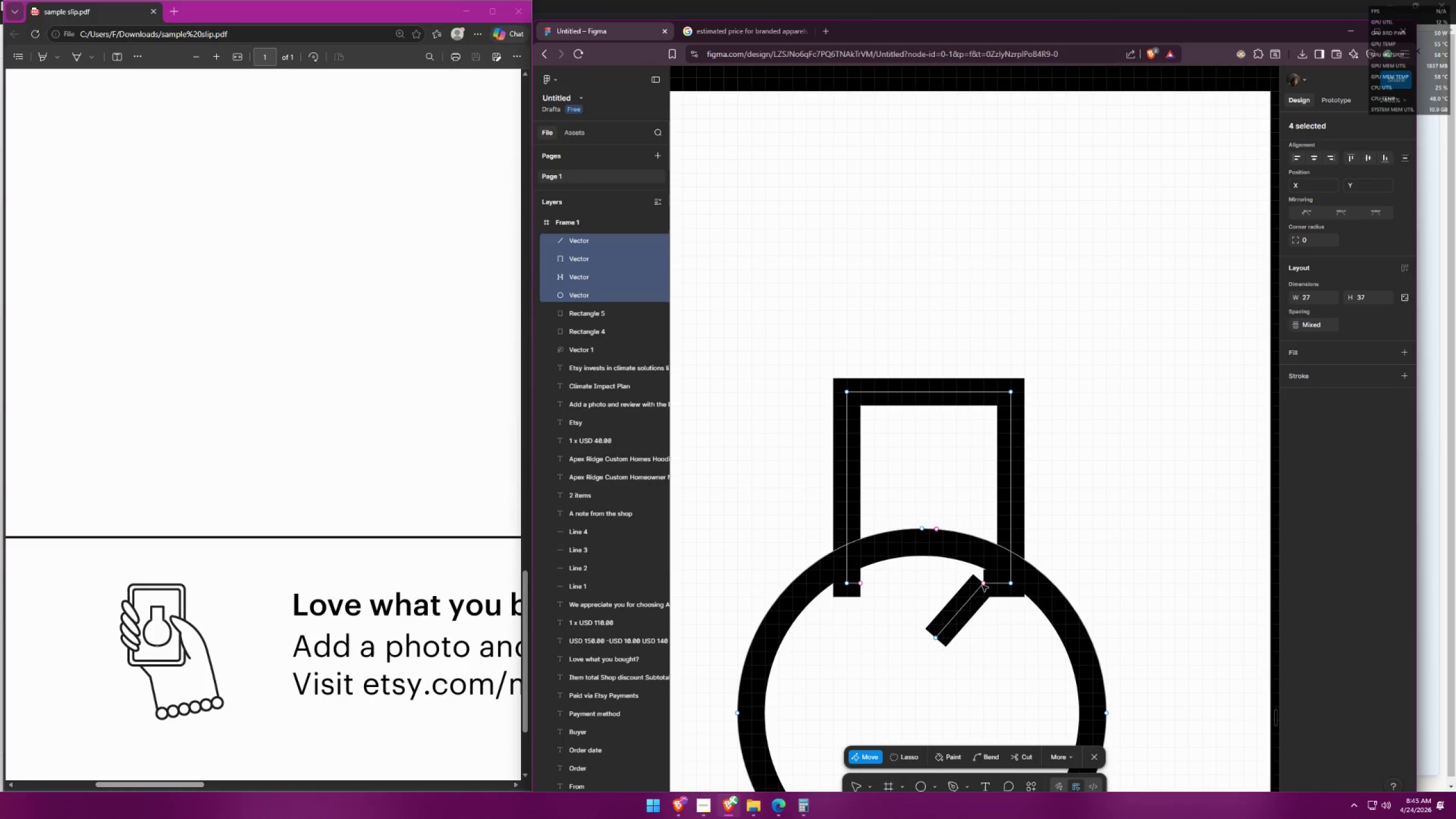 
left_click([975, 591])
 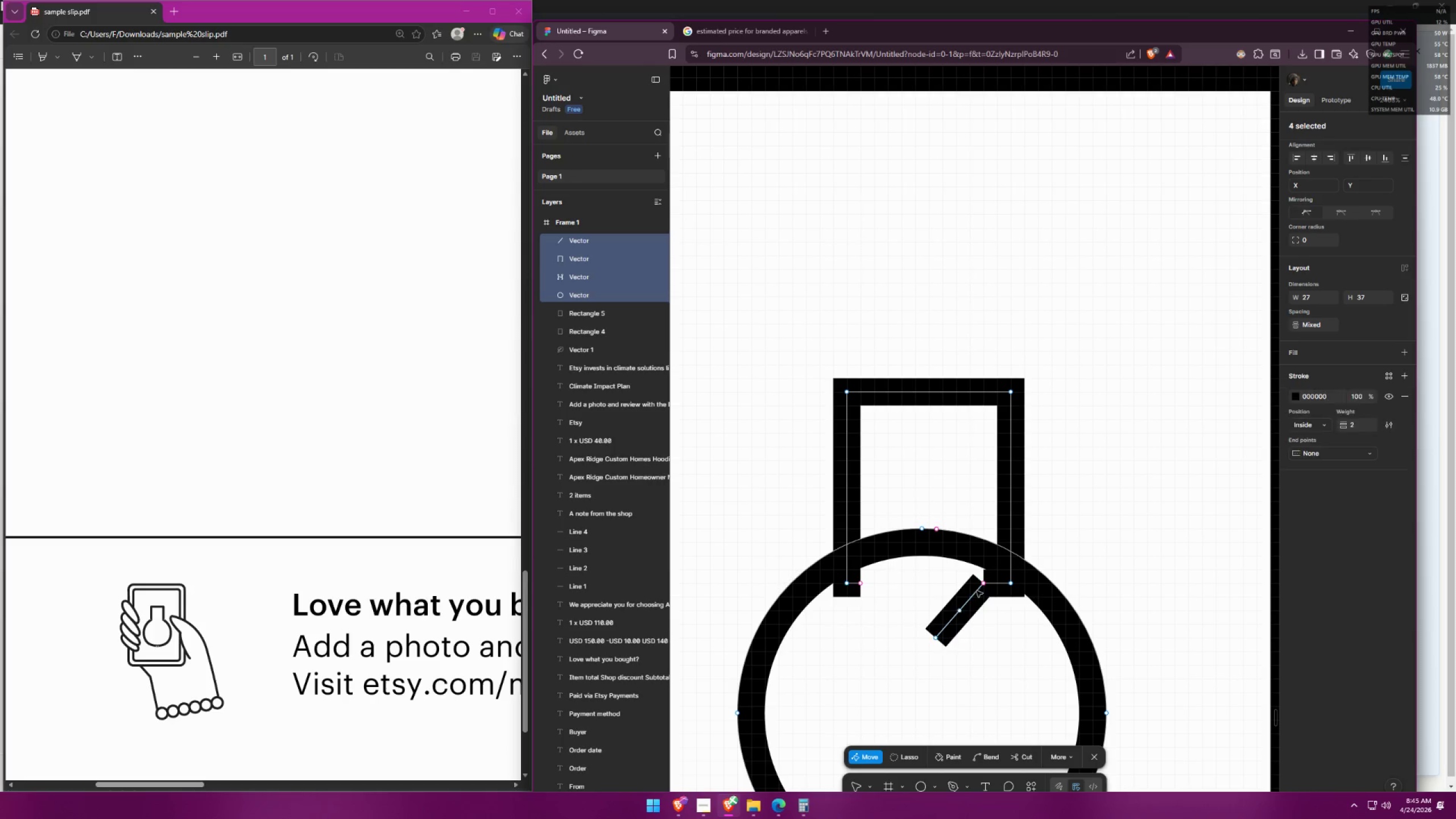 
key(Control+ControlLeft)
 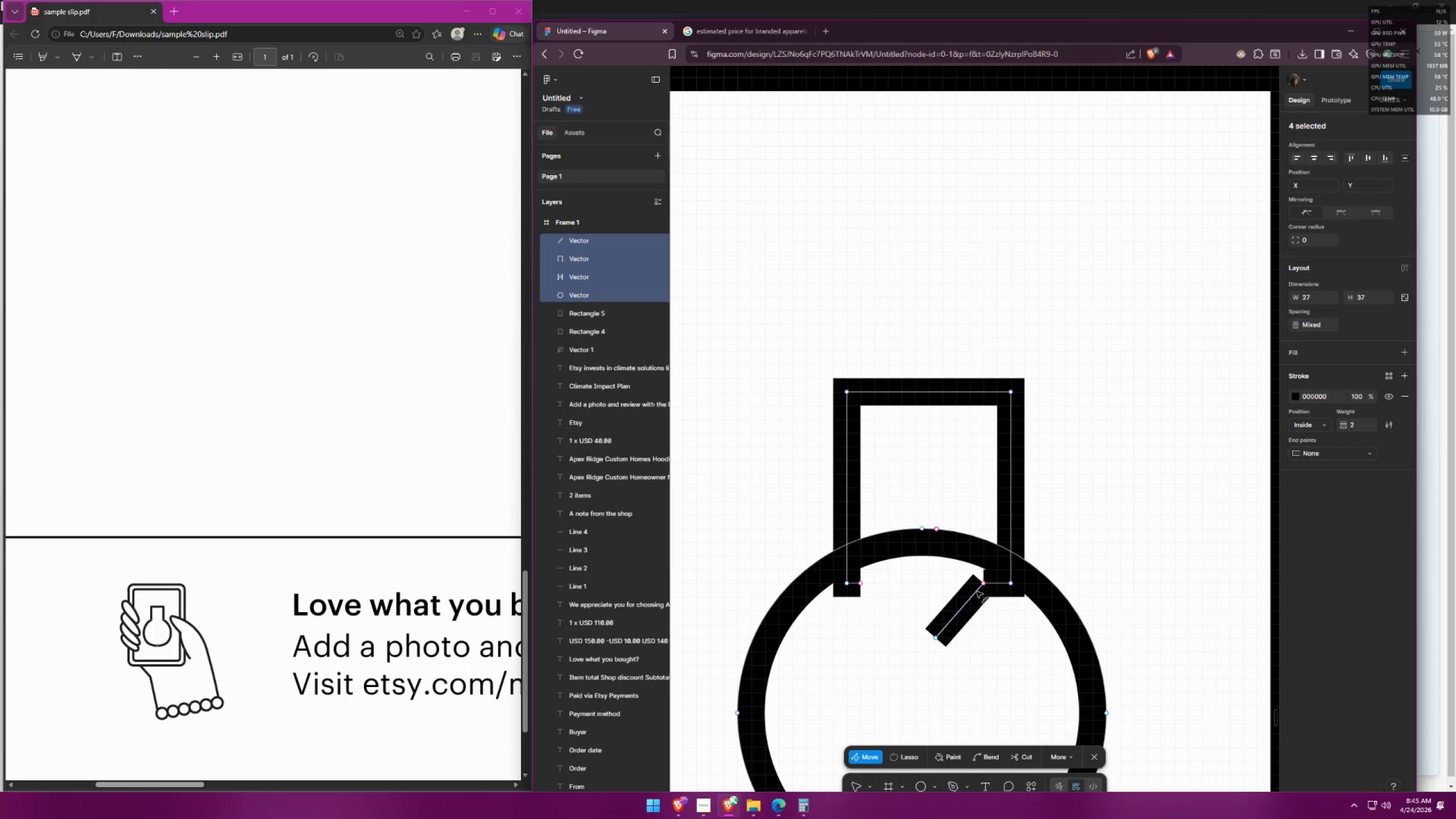 
key(Control+X)
 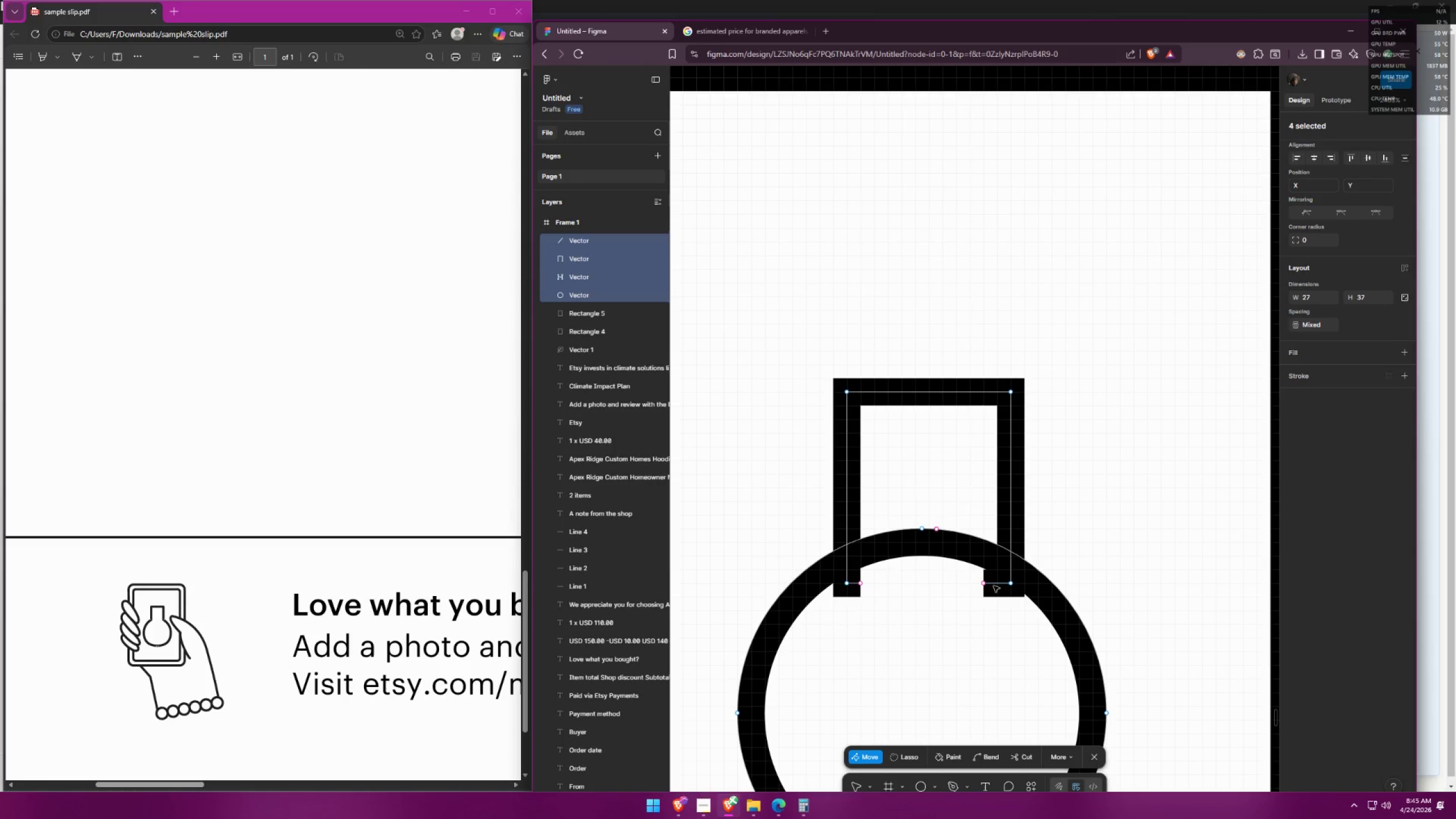 
left_click([996, 584])
 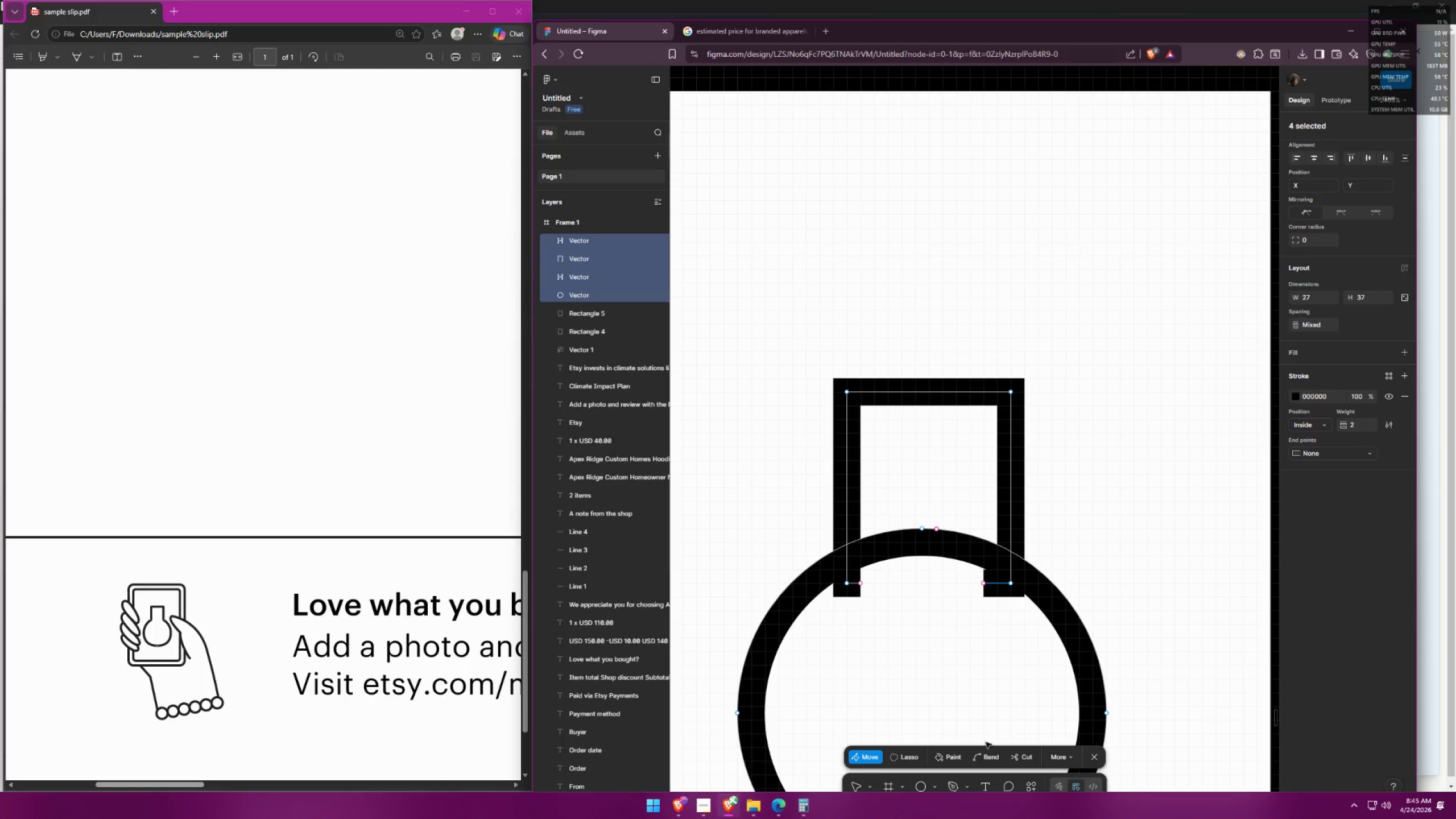 
left_click_drag(start_coordinate=[1023, 759], to_coordinate=[1024, 756])
 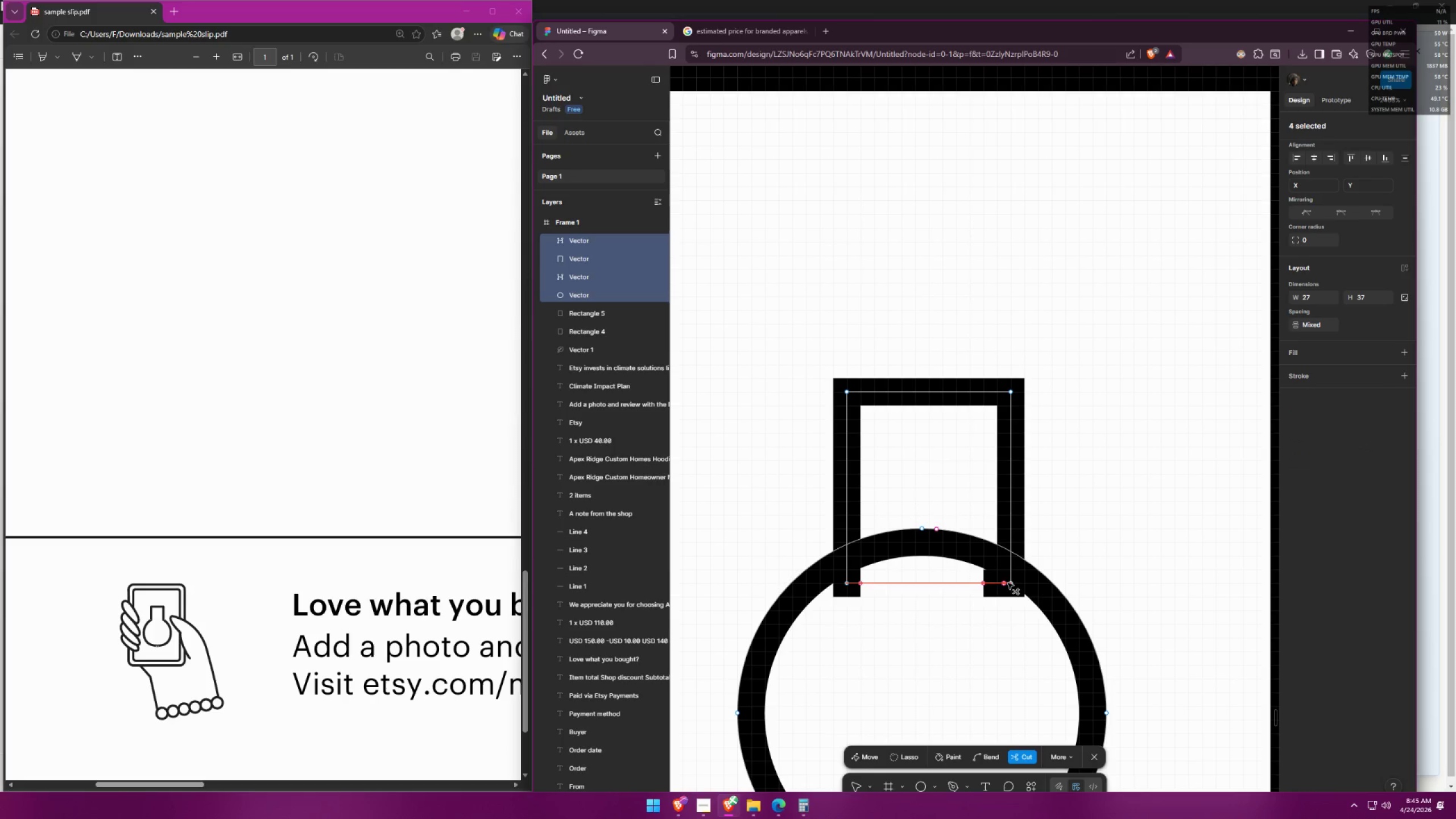 
left_click([1009, 583])
 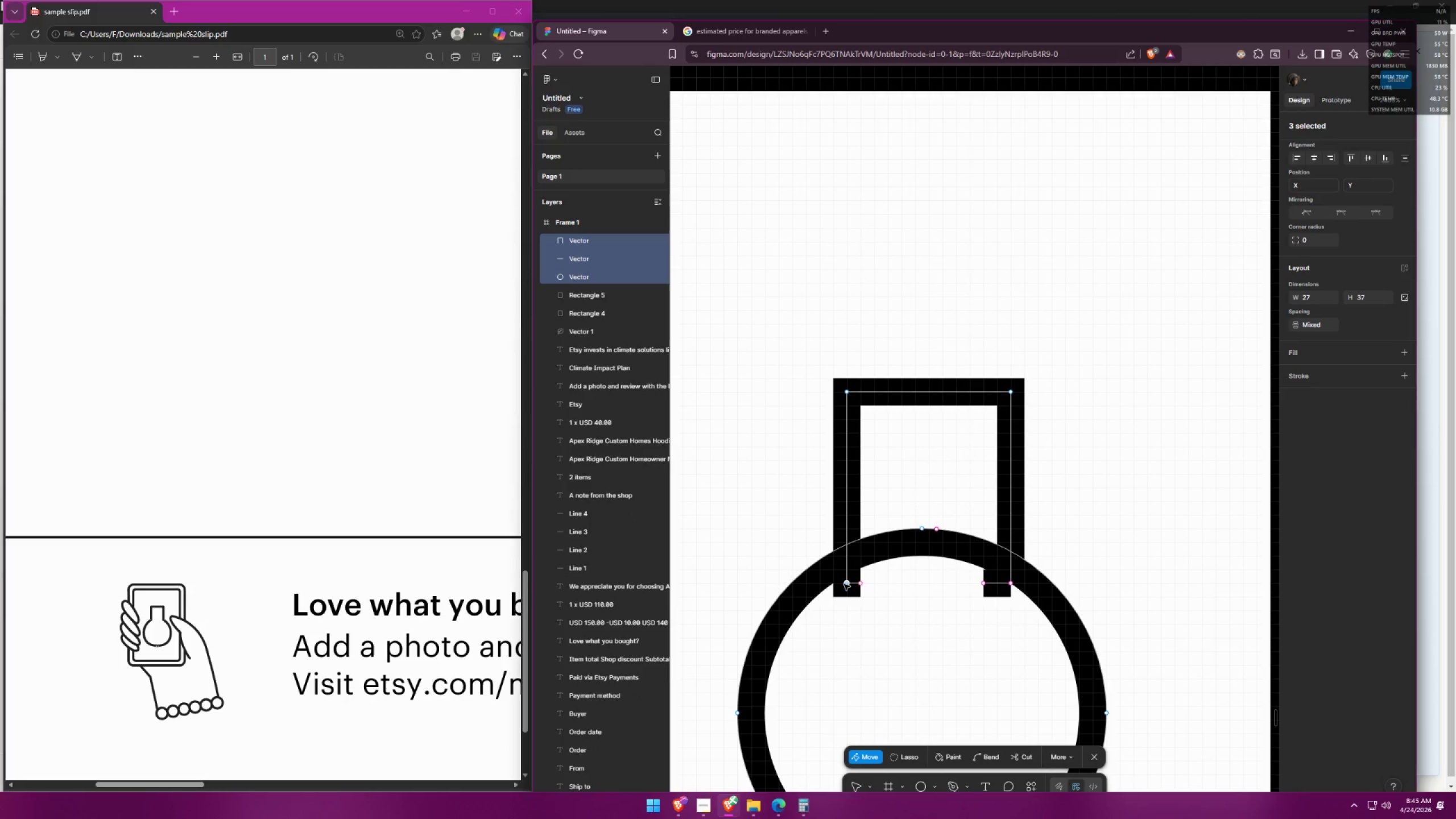 
double_click([847, 584])
 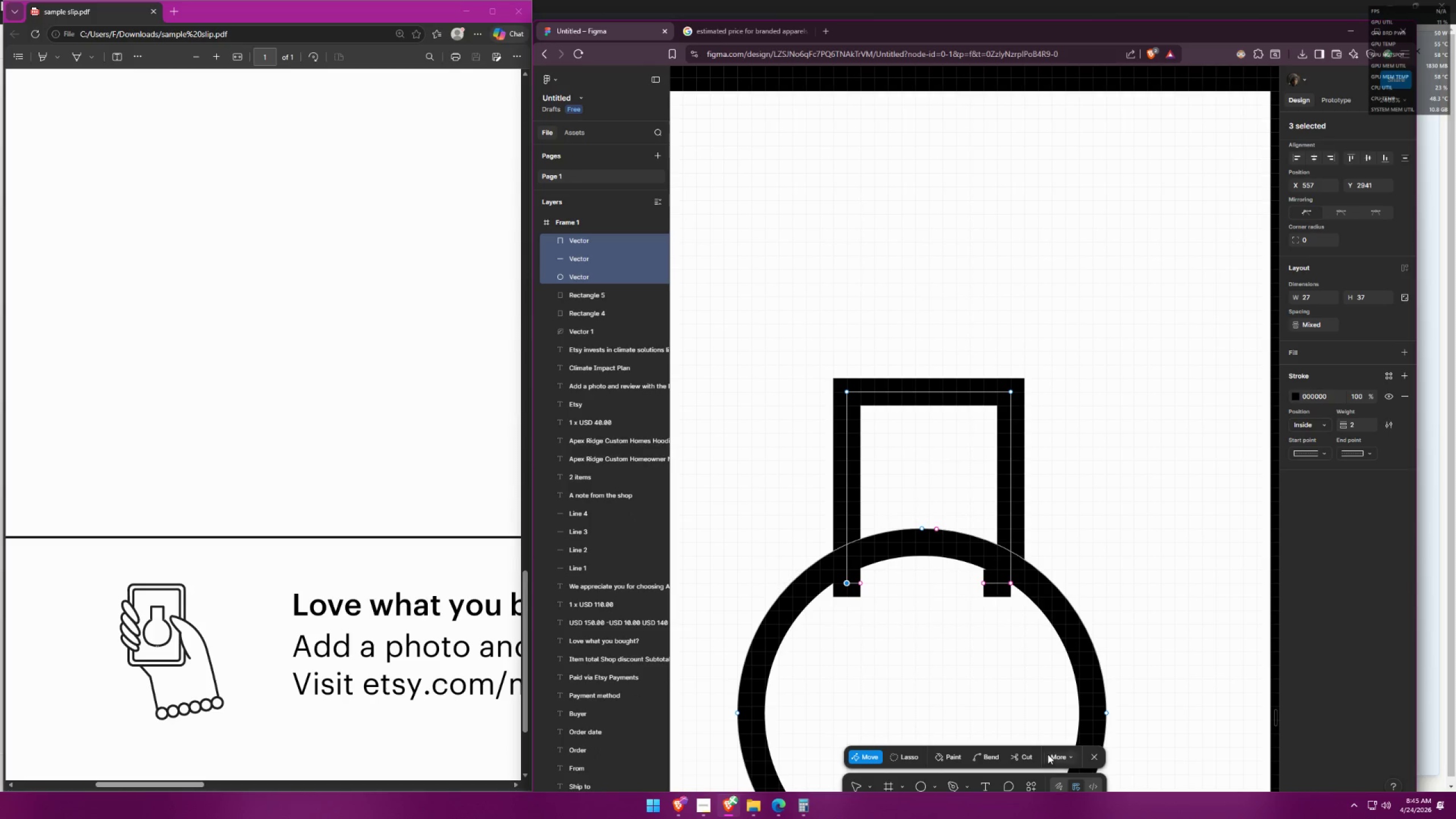 
left_click([1036, 754])
 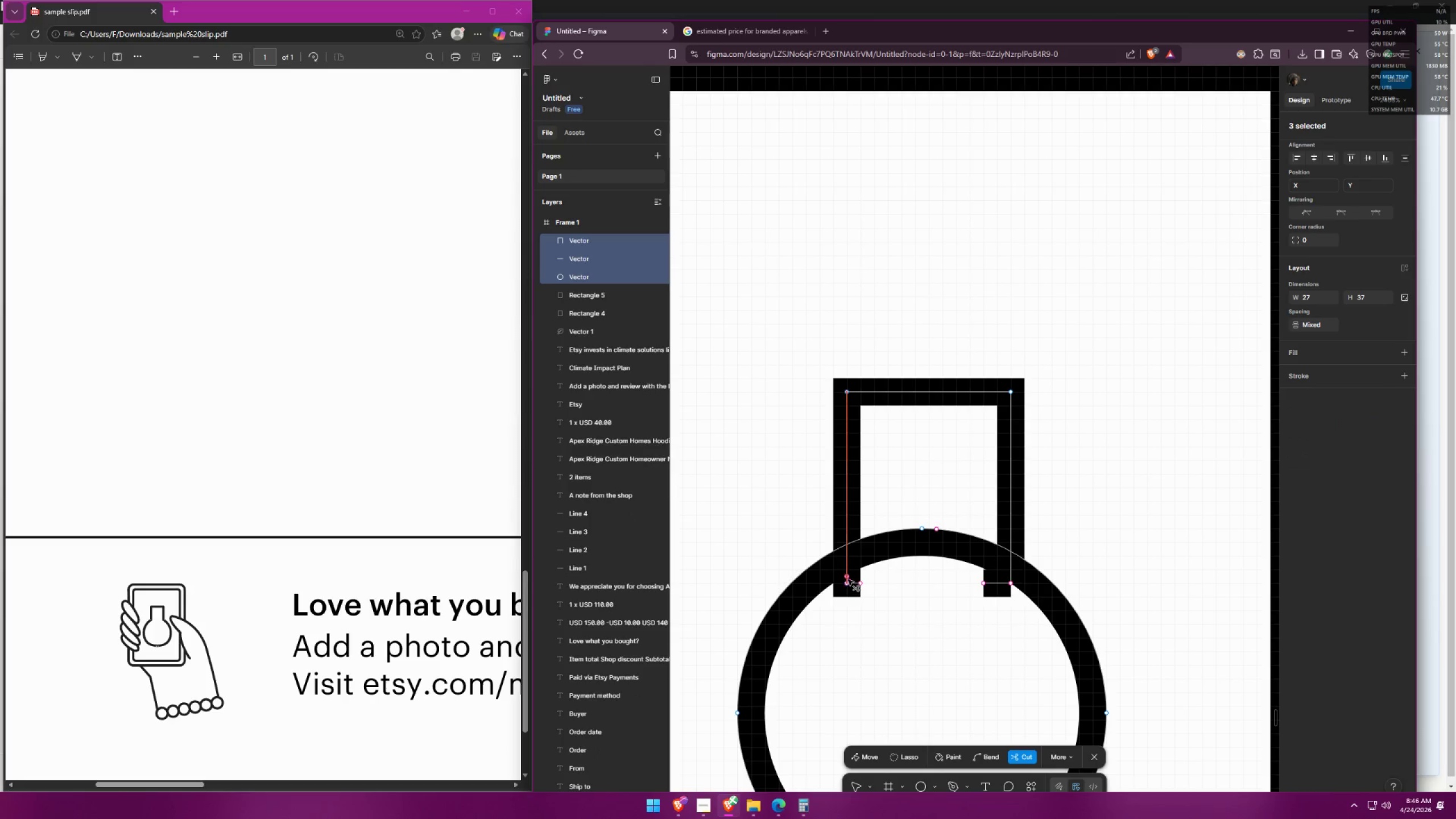 
left_click([845, 585])
 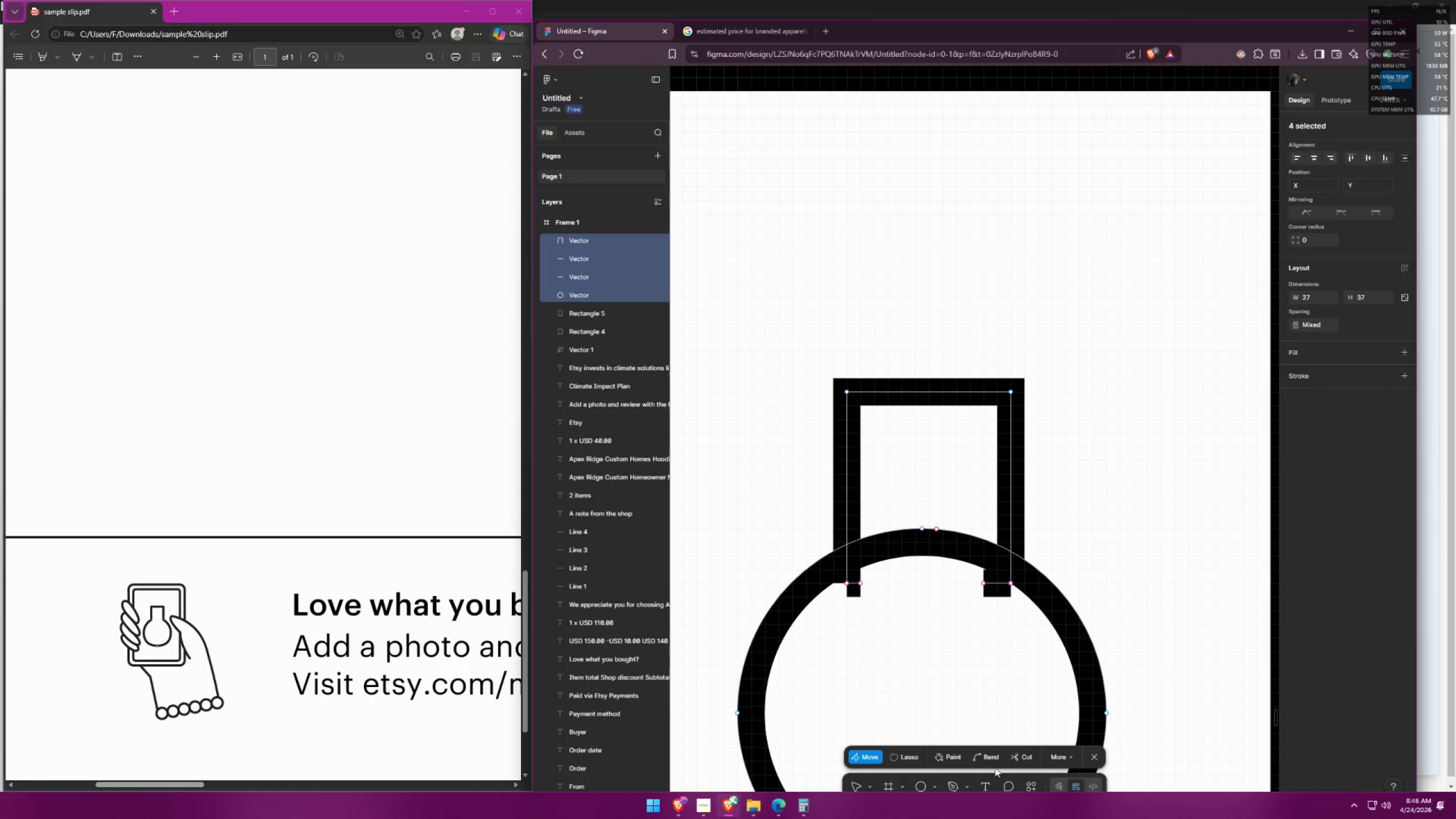 
left_click_drag(start_coordinate=[1024, 762], to_coordinate=[1025, 759])
 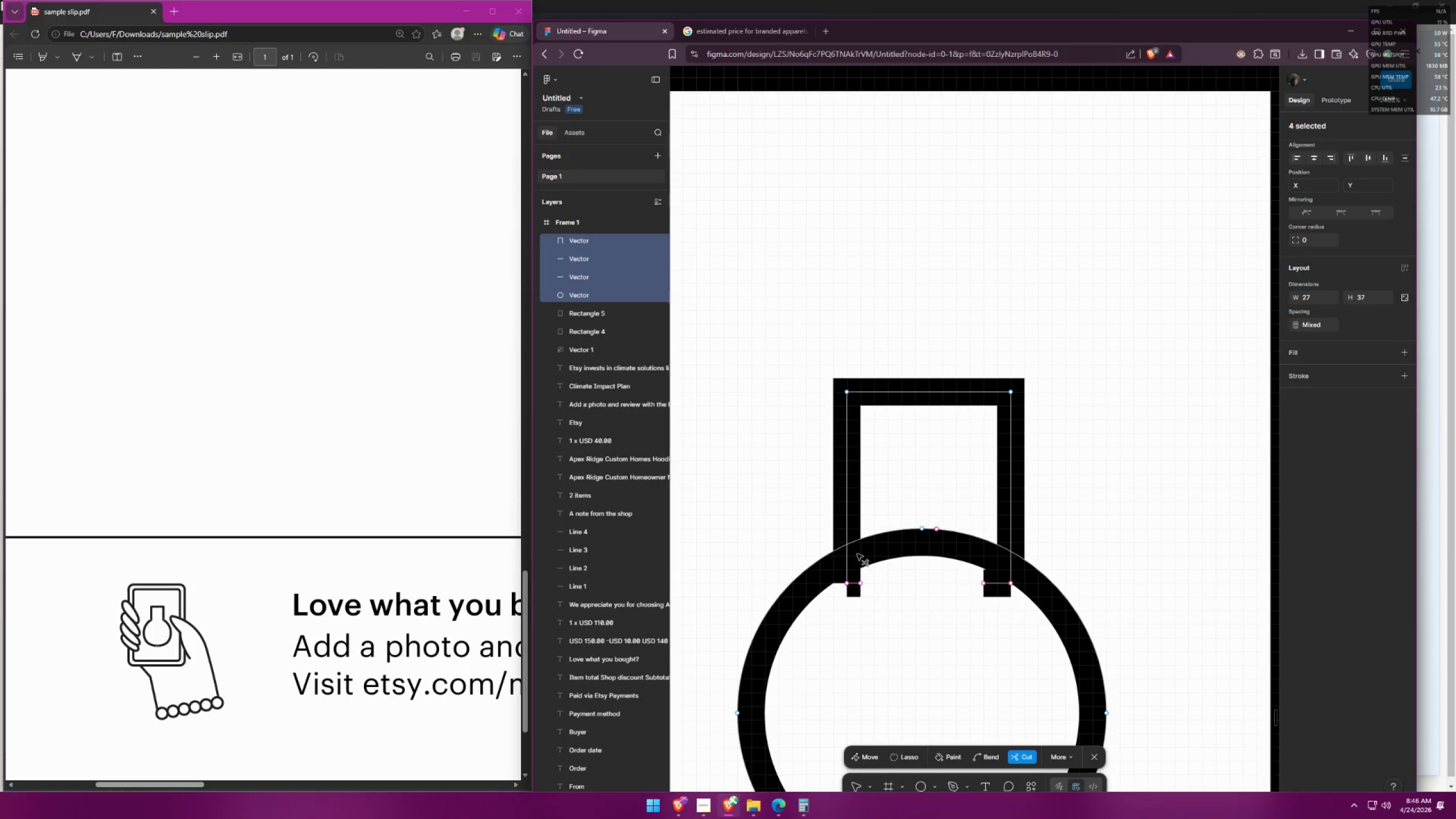 
left_click([857, 554])
 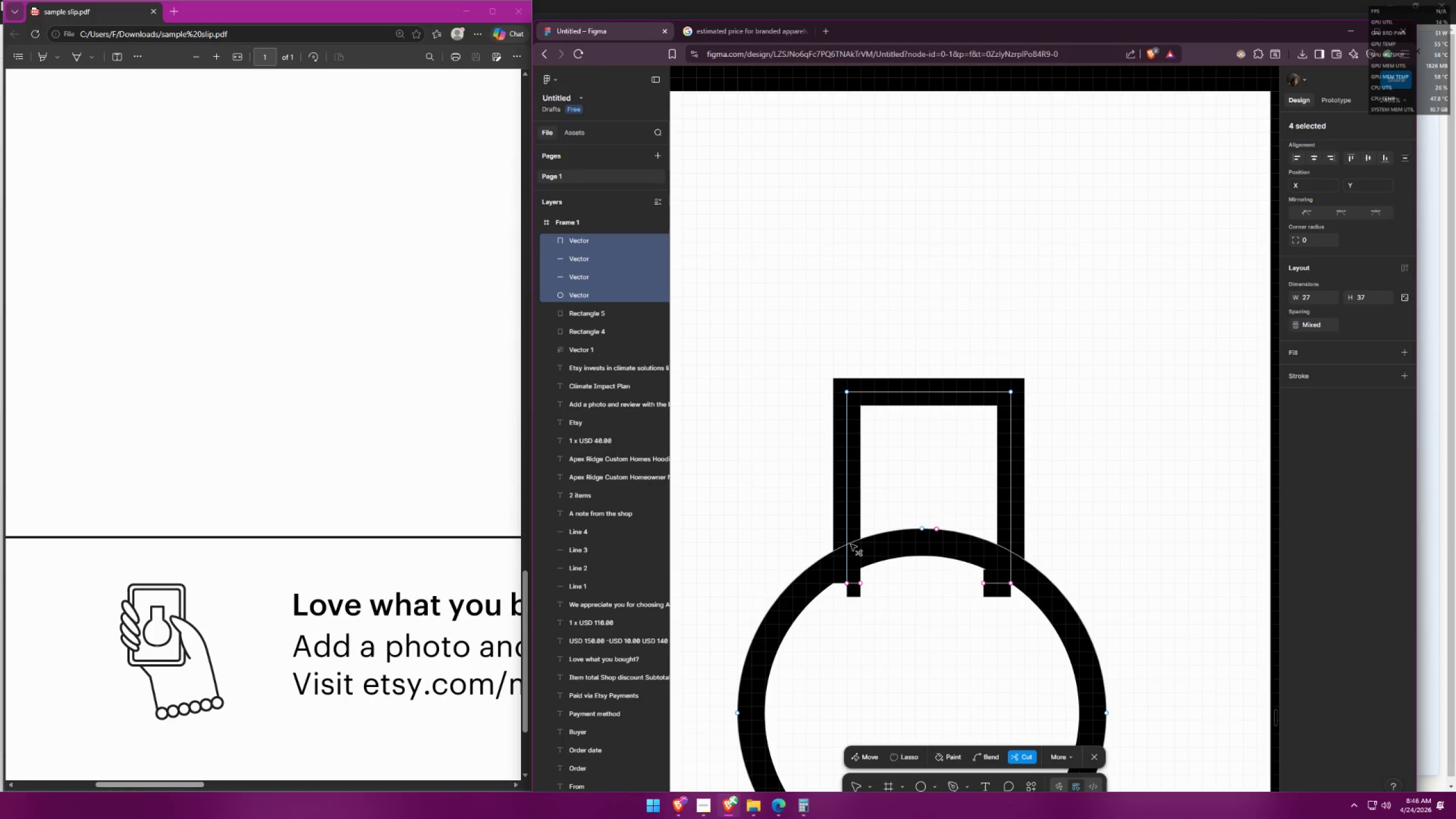 
left_click([847, 545])
 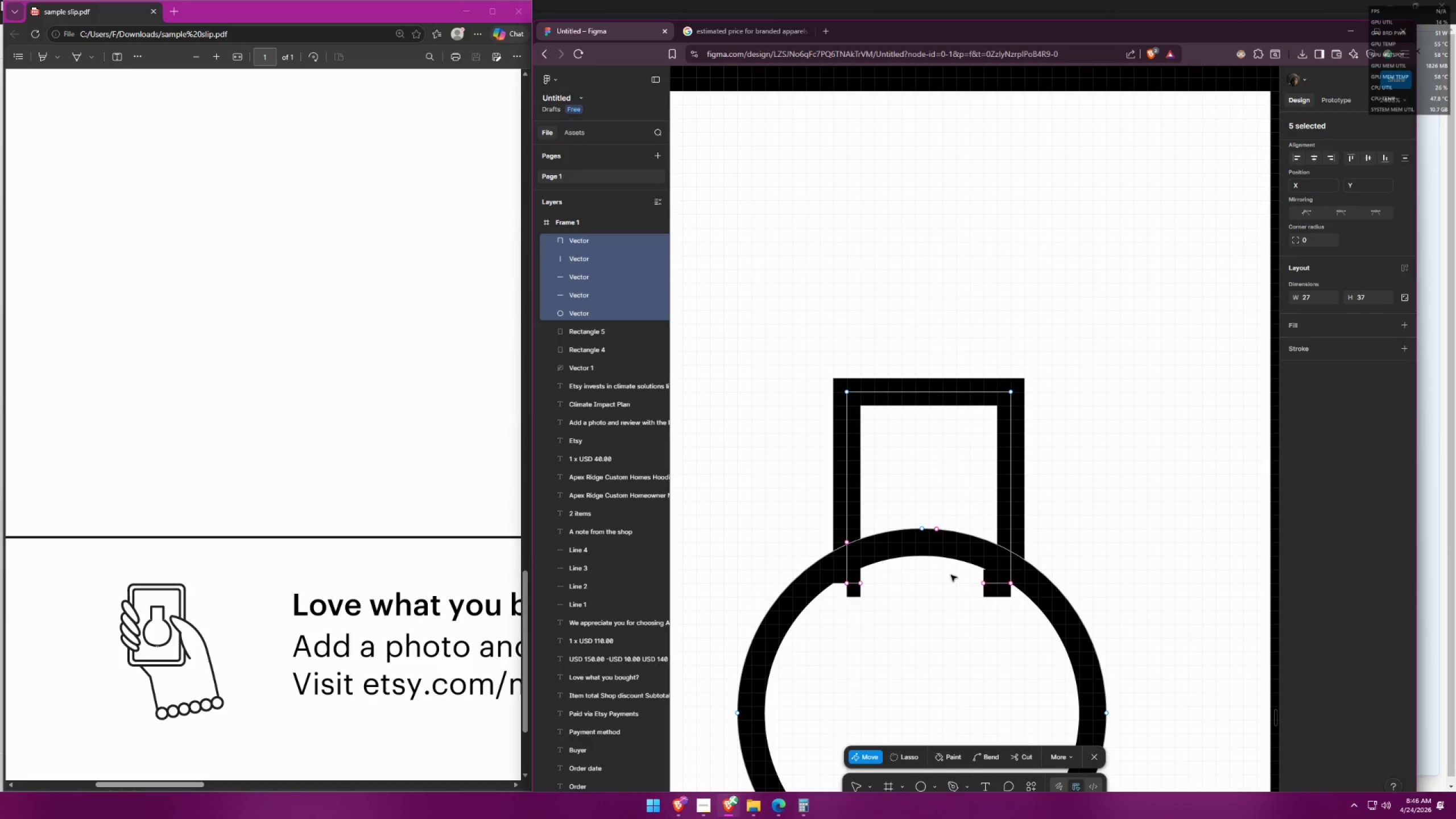 
key(Control+ControlLeft)
 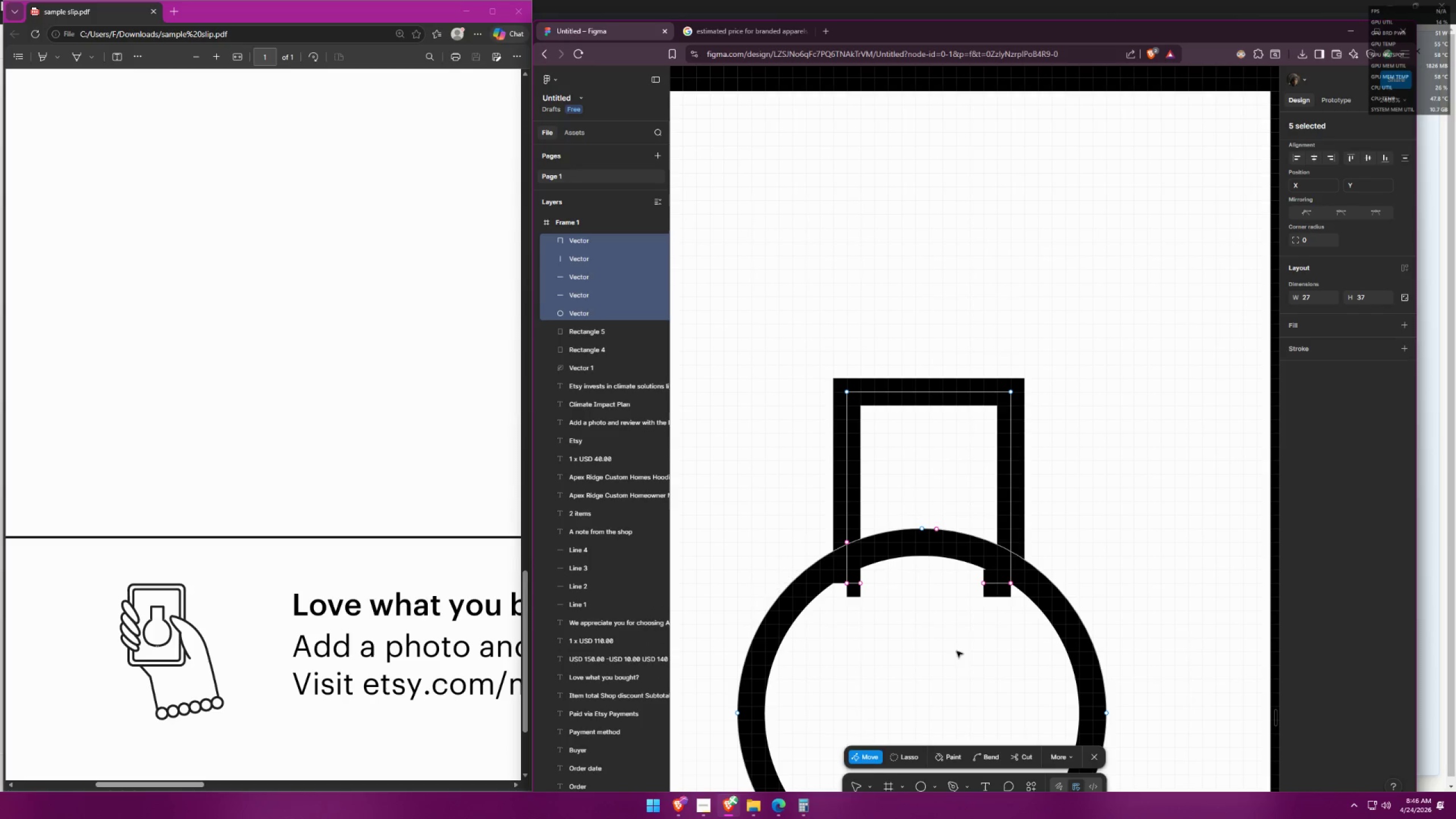 
key(Control+Z)
 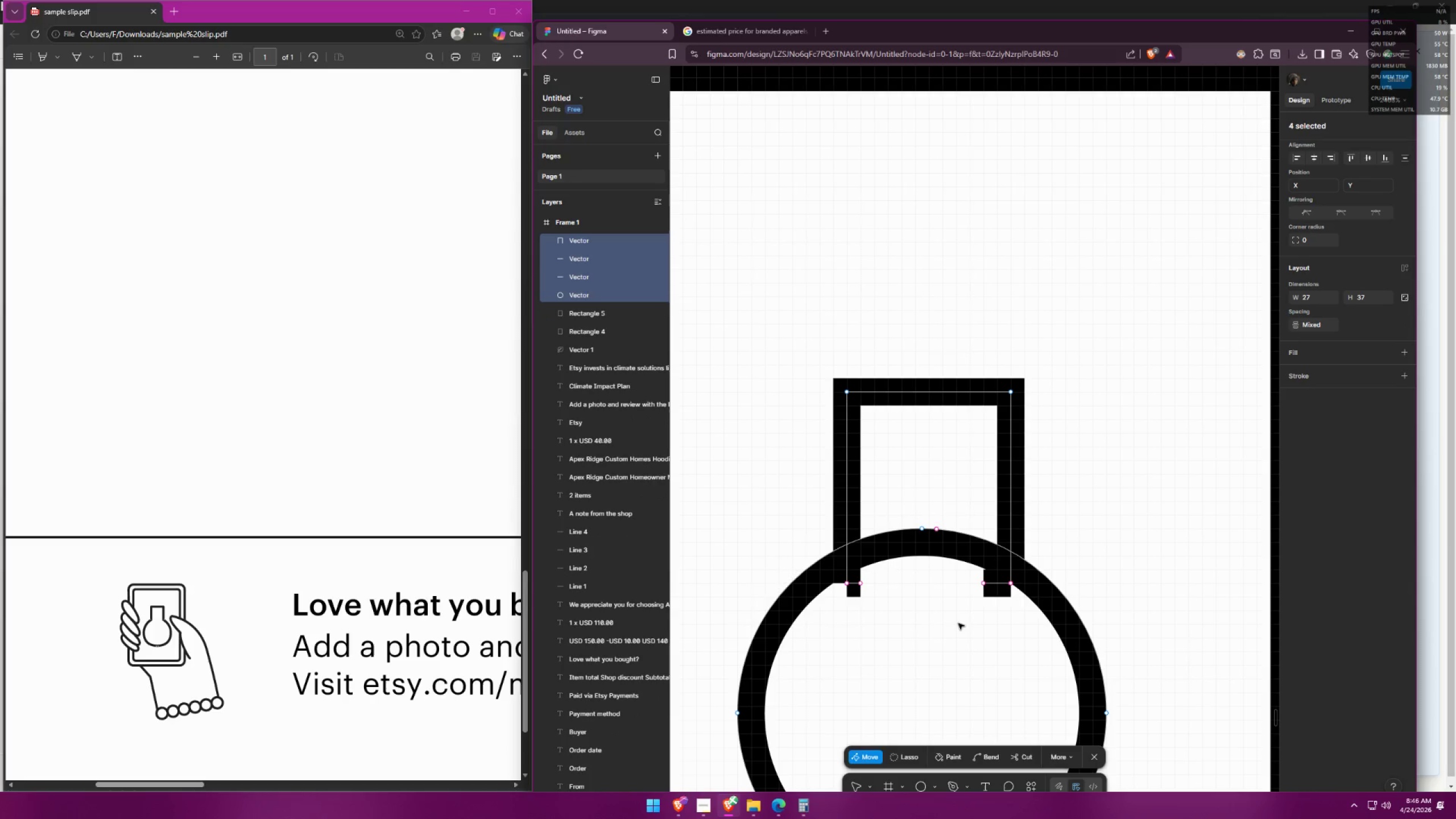 
key(Control+ControlLeft)
 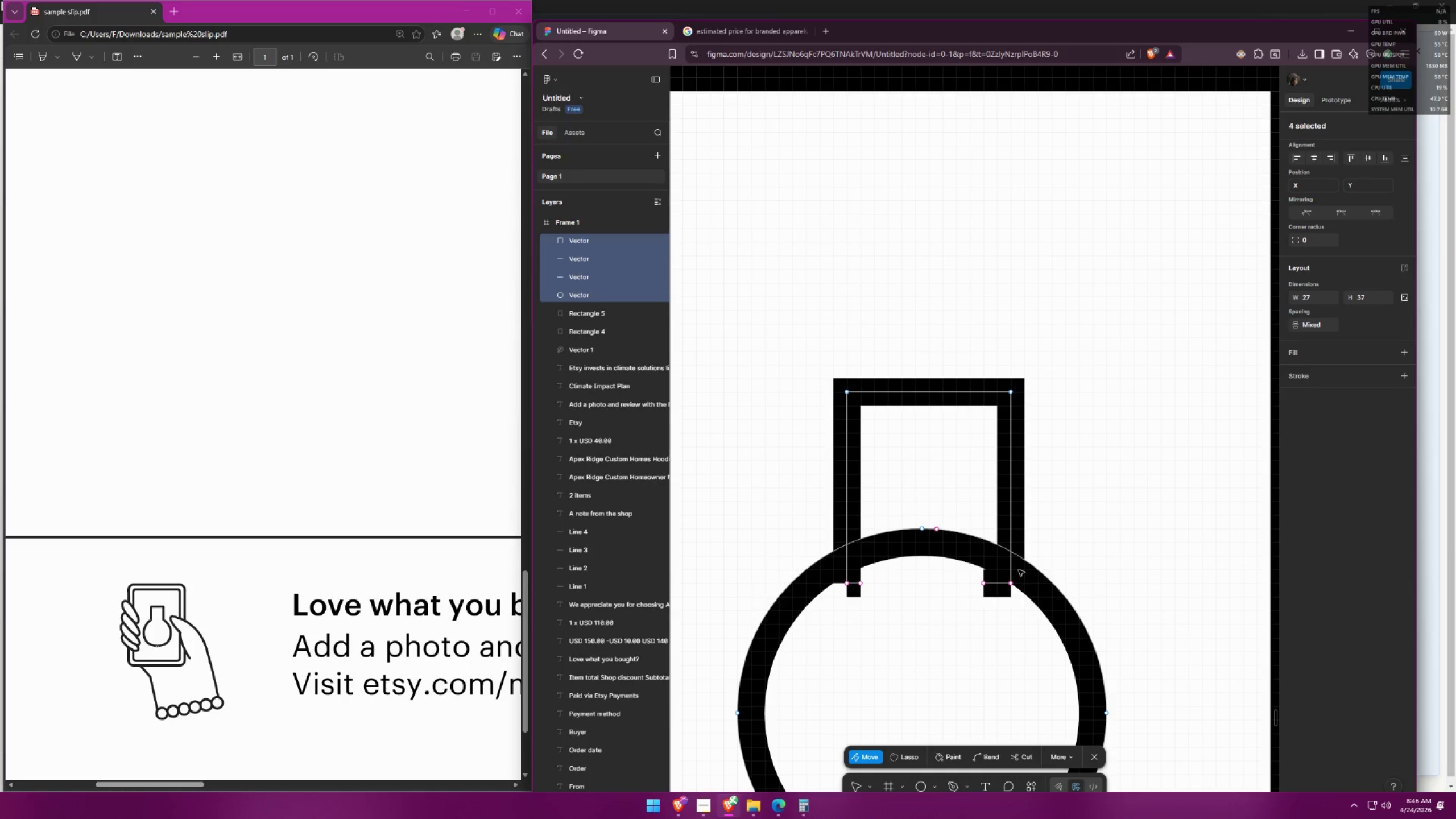 
left_click([1044, 580])
 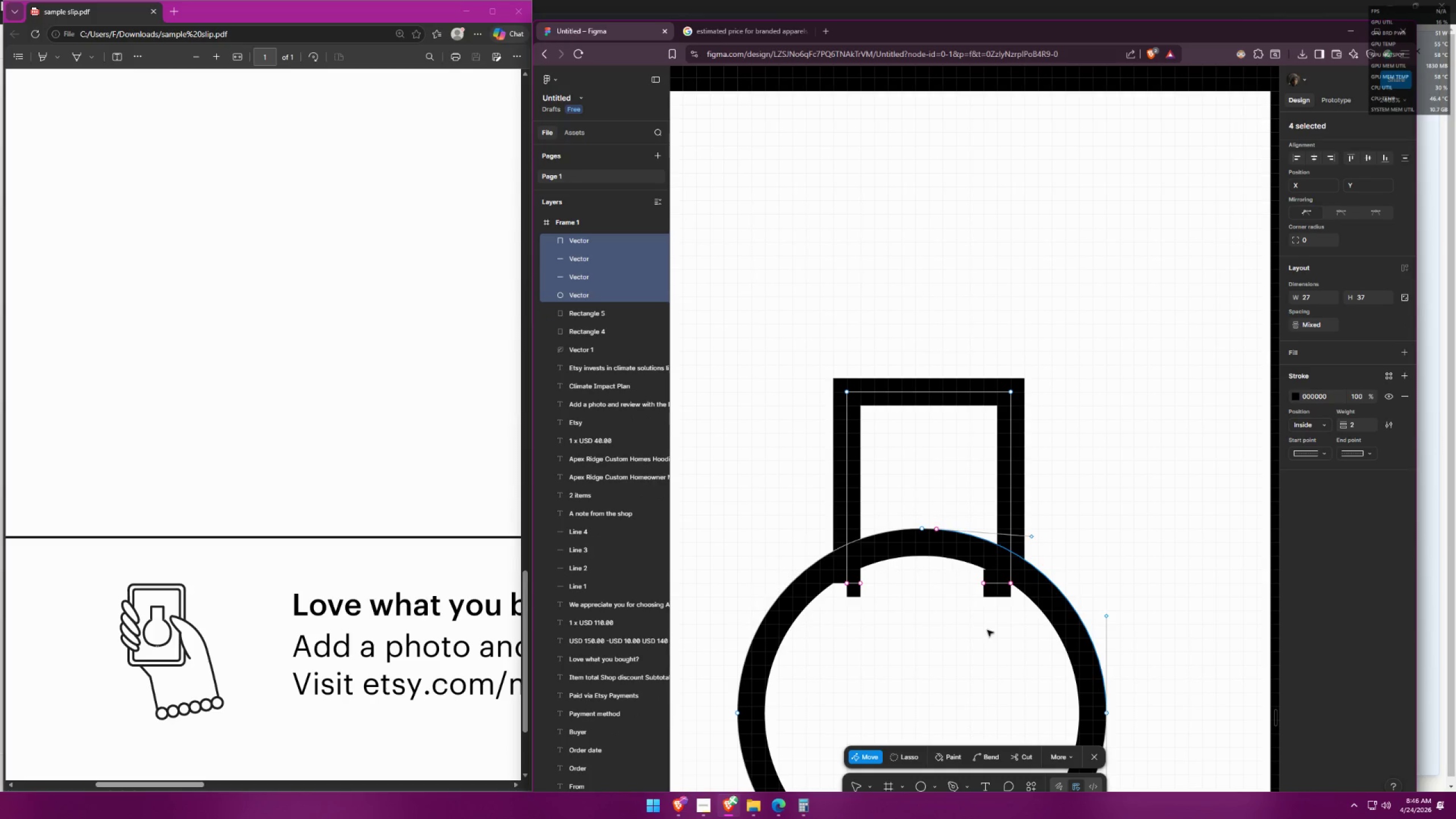 
left_click([1026, 752])
 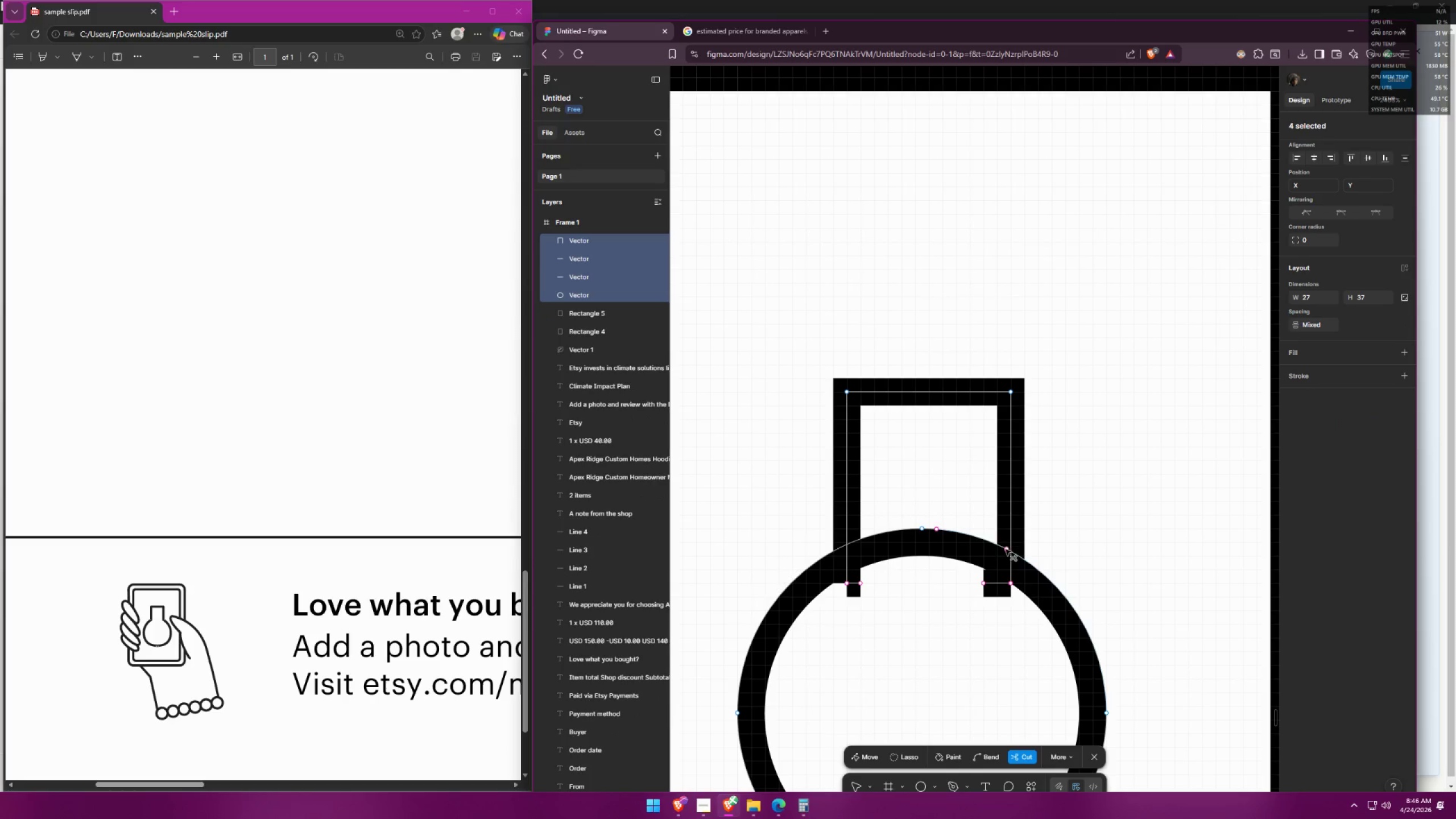 
left_click([1006, 551])
 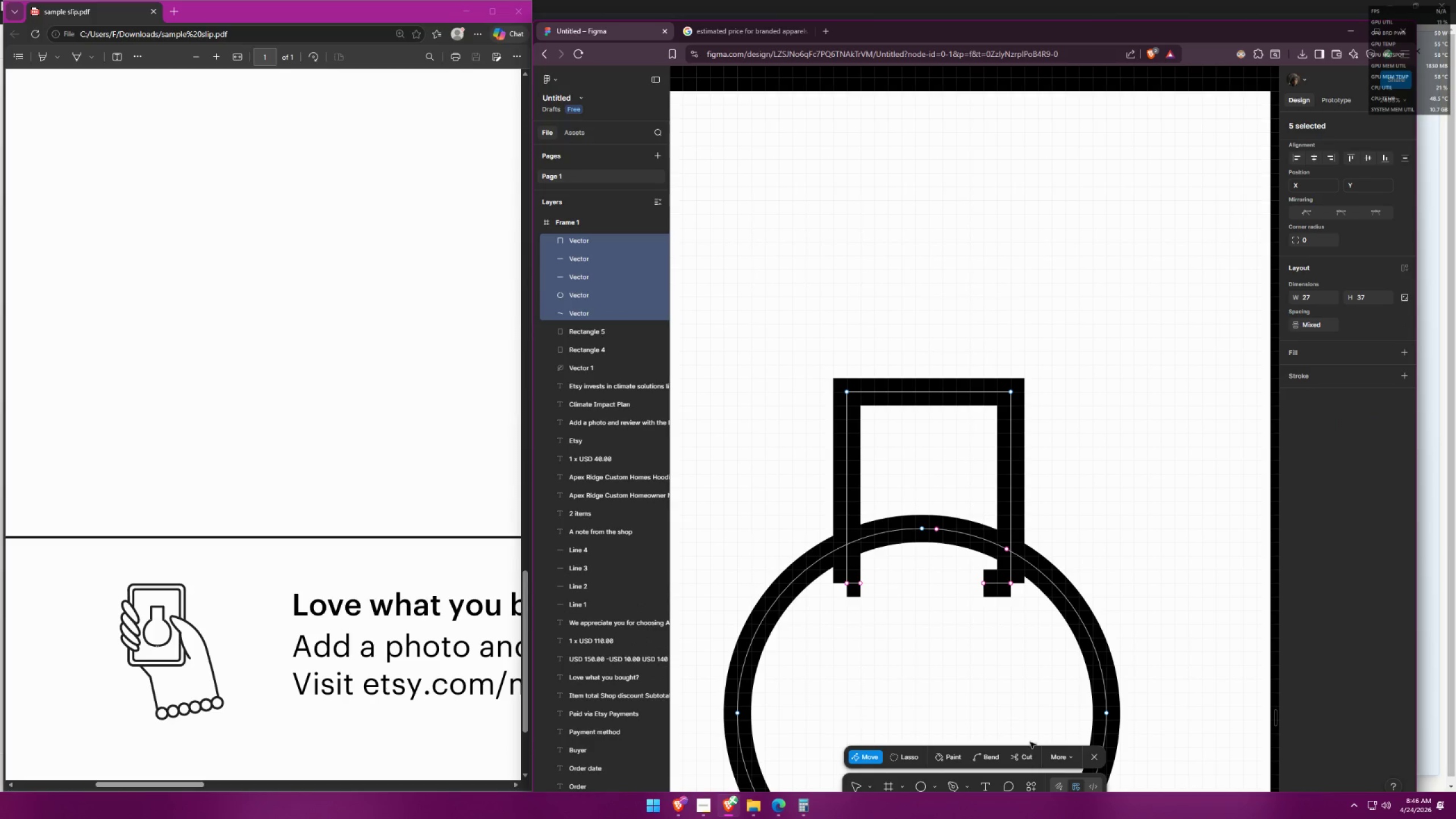 
left_click([1027, 755])
 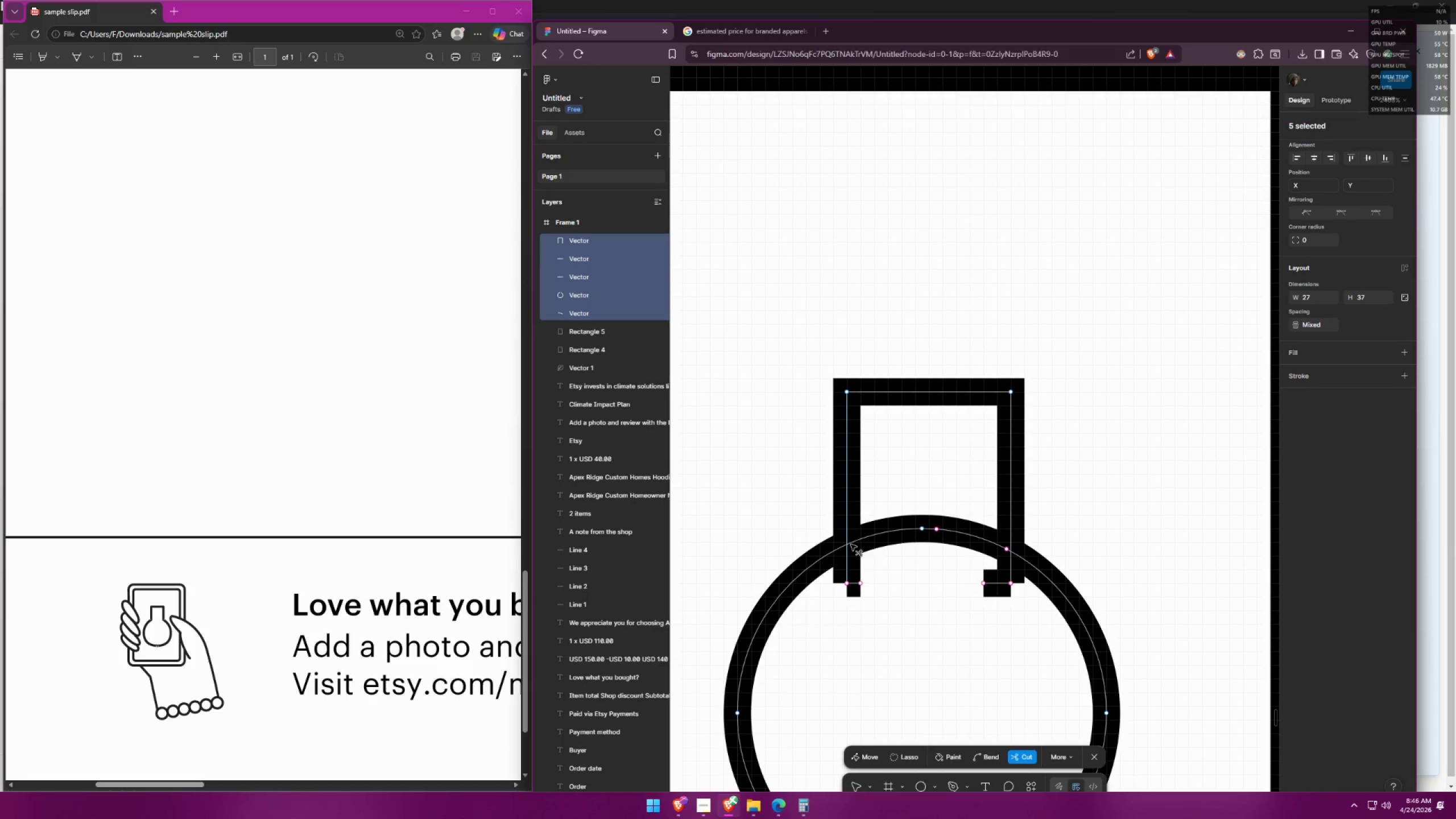 
left_click([853, 541])
 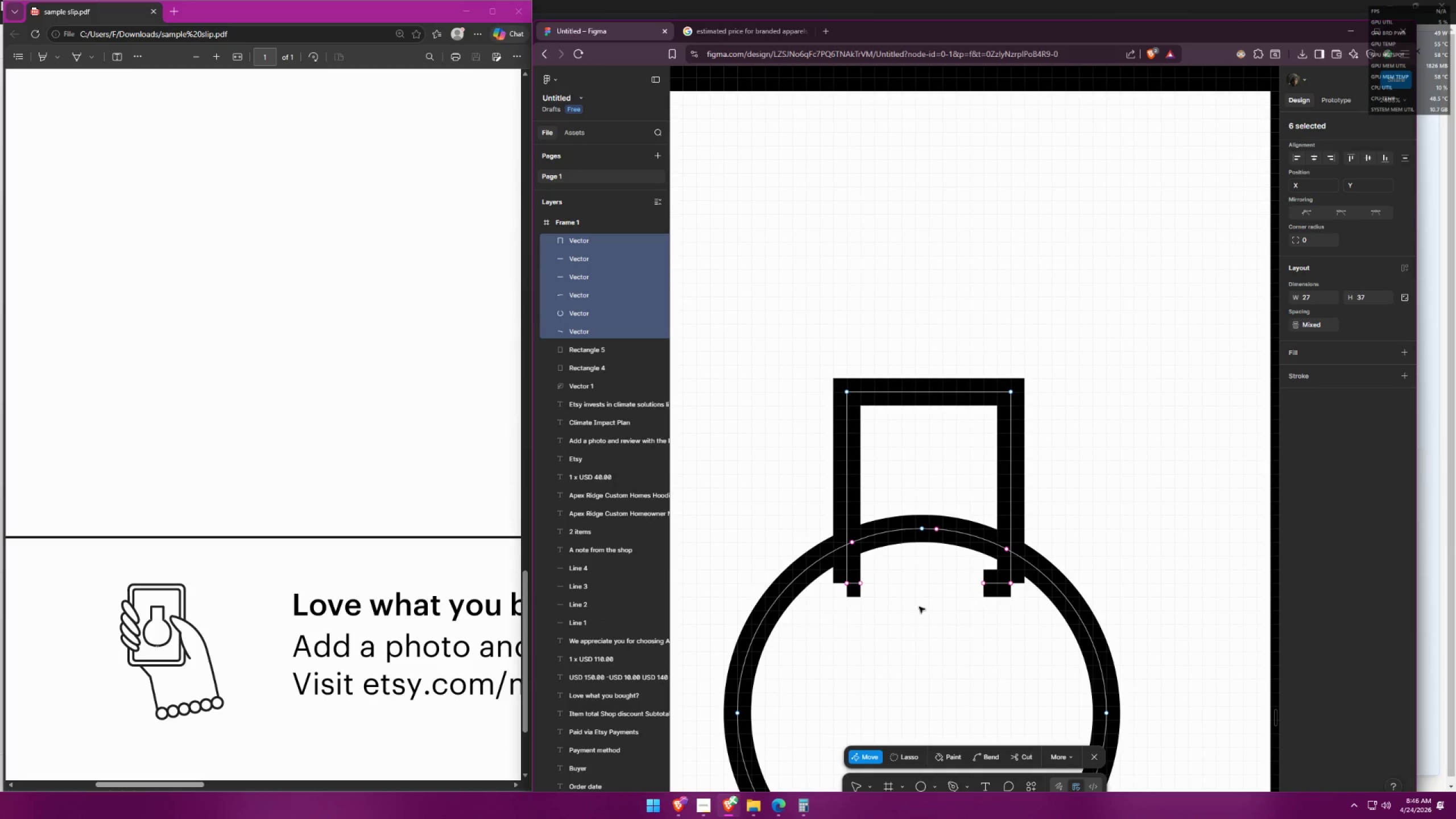 
left_click([900, 529])
 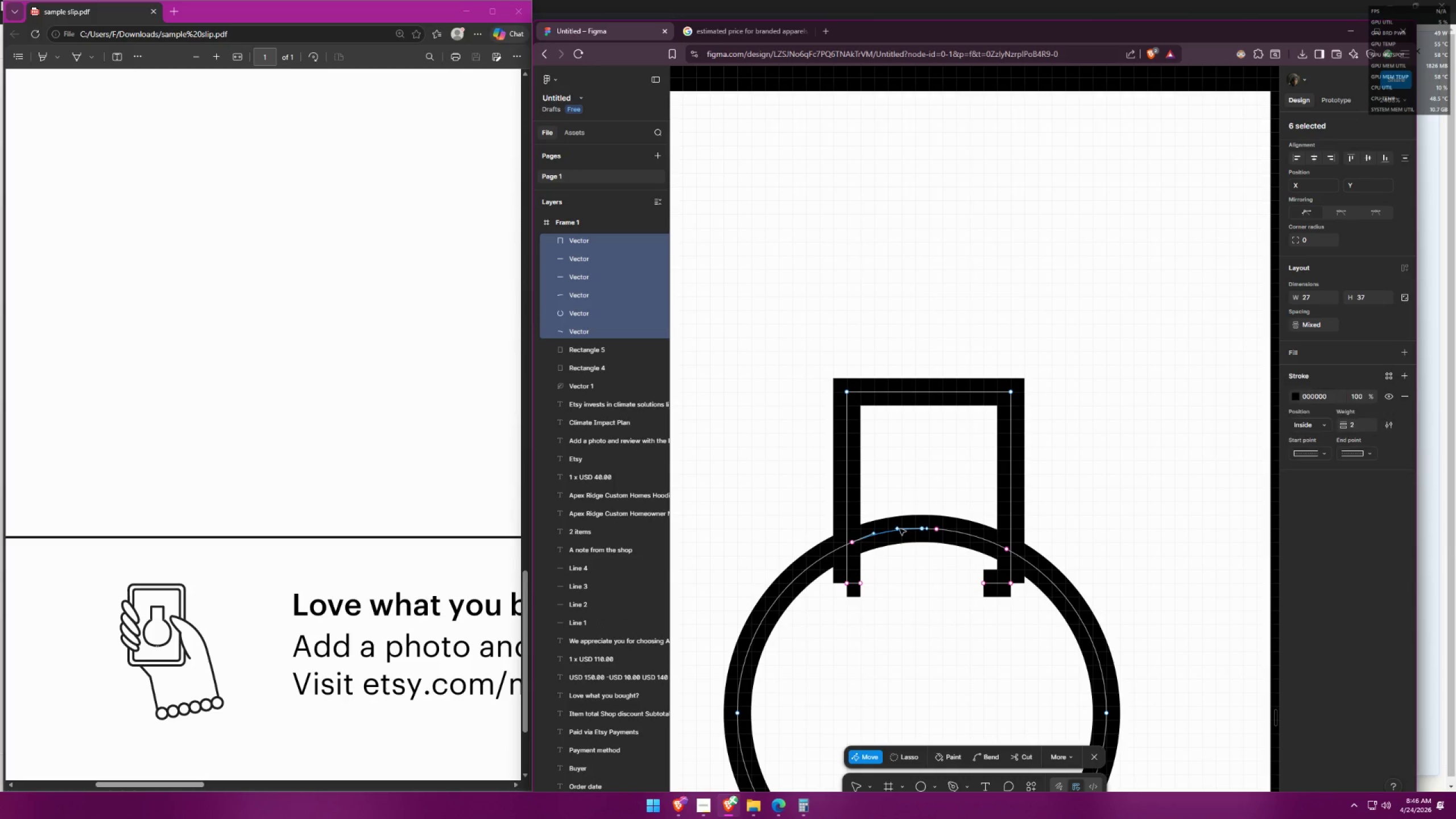 
key(Control+X)
 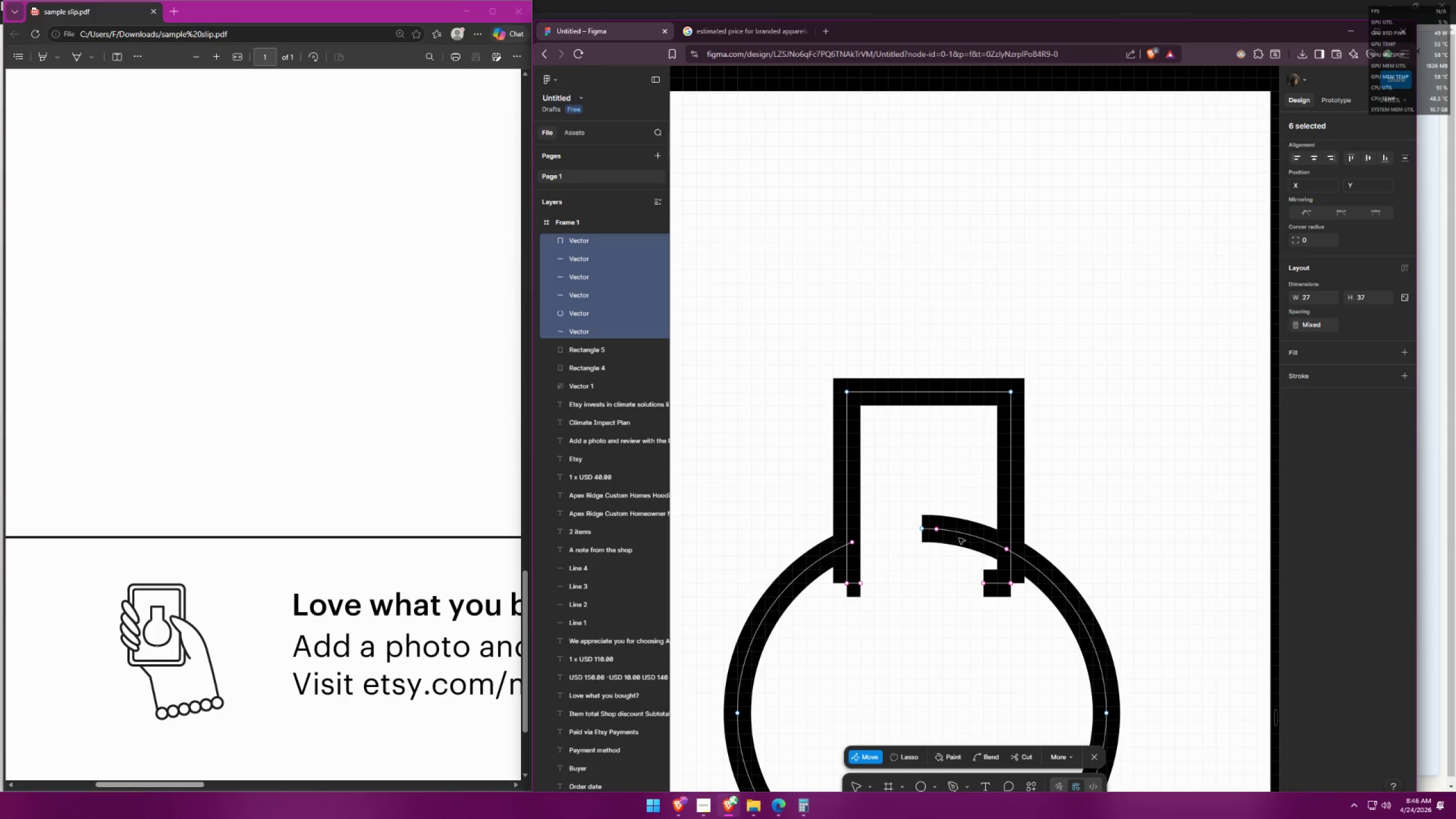 
left_click([965, 533])
 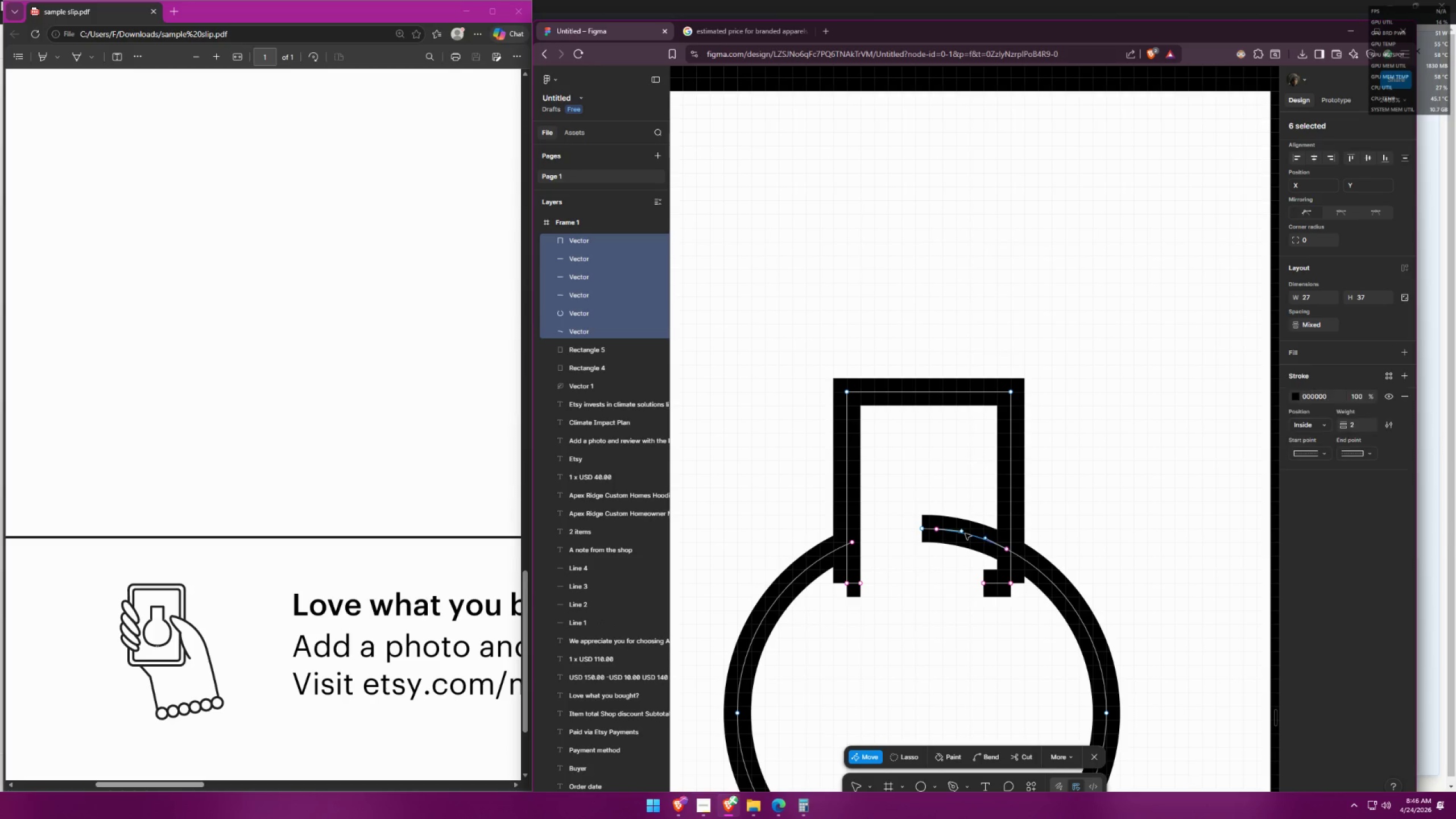 
key(Control+ControlLeft)
 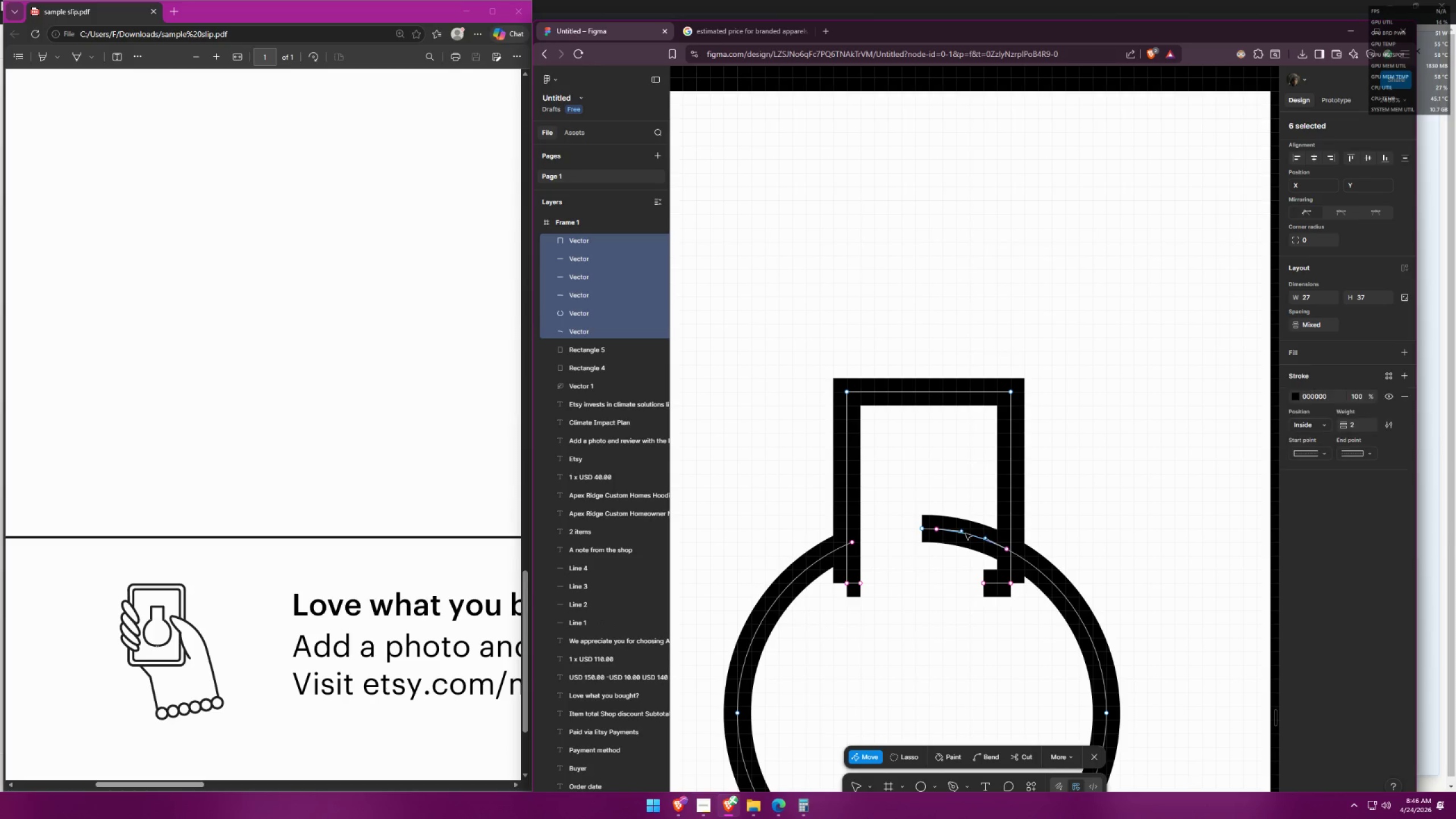 
key(Control+X)
 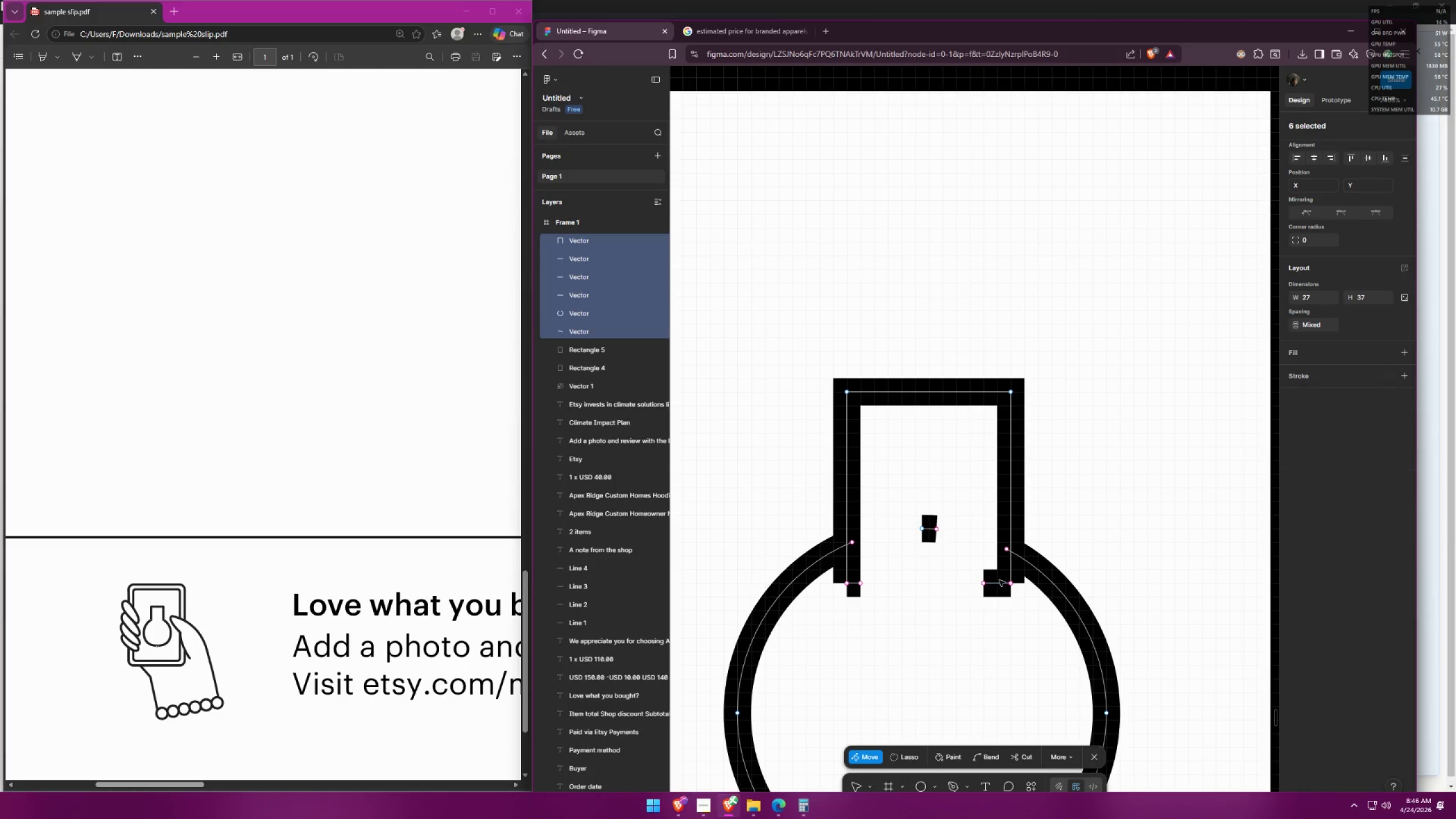 
left_click([994, 586])
 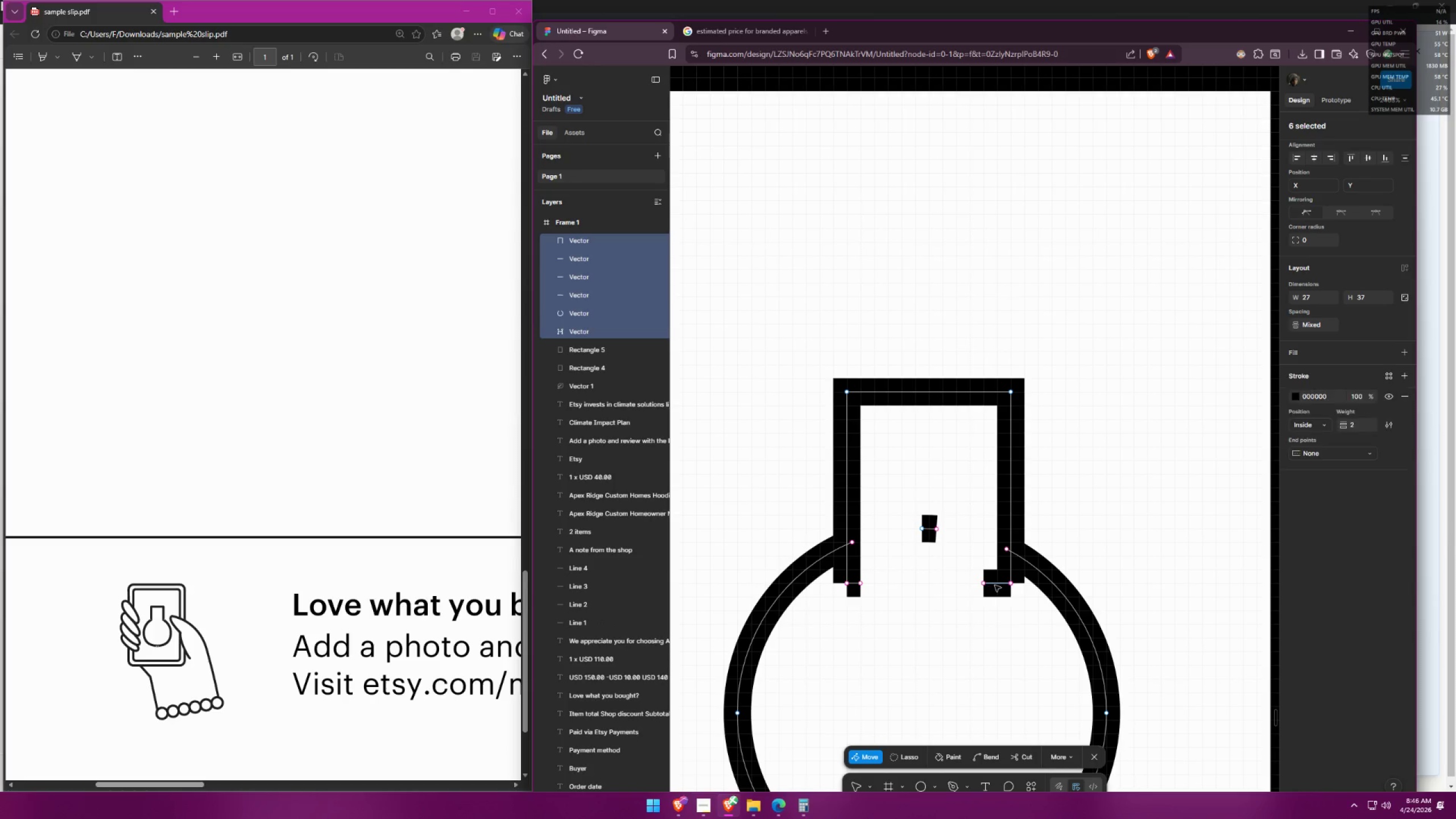 
key(Control+ControlLeft)
 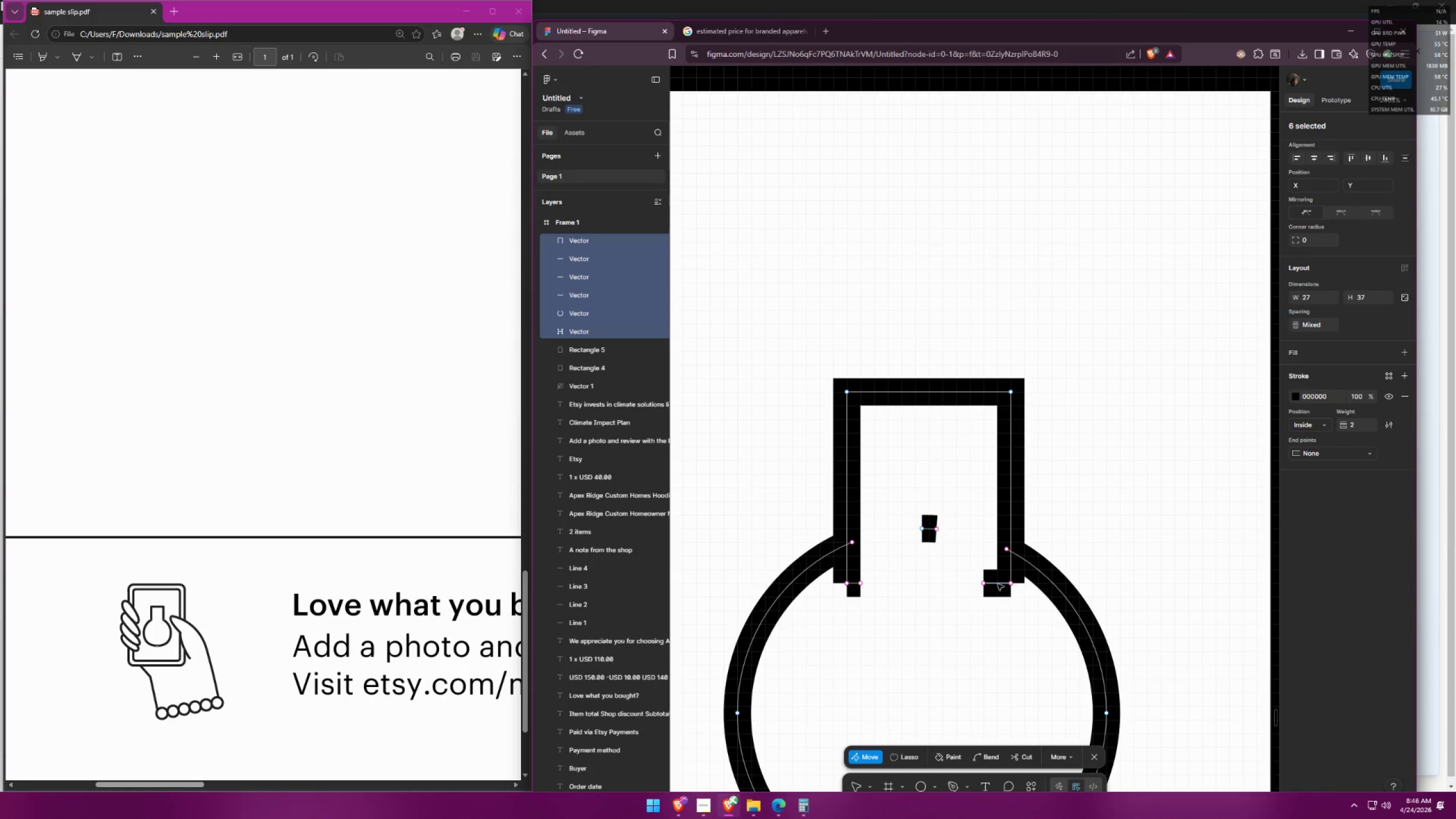 
key(Control+X)
 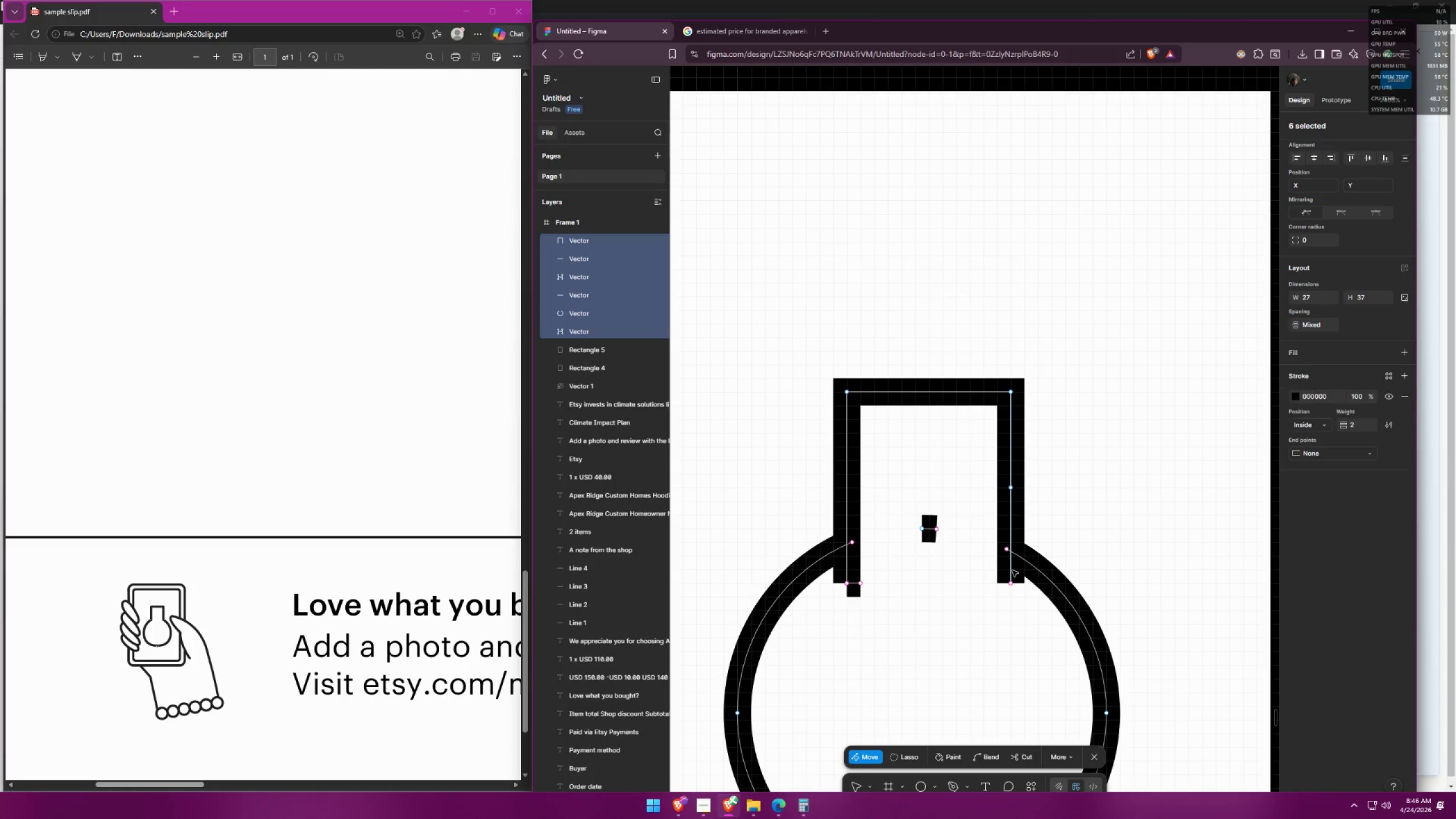 
double_click([1010, 570])
 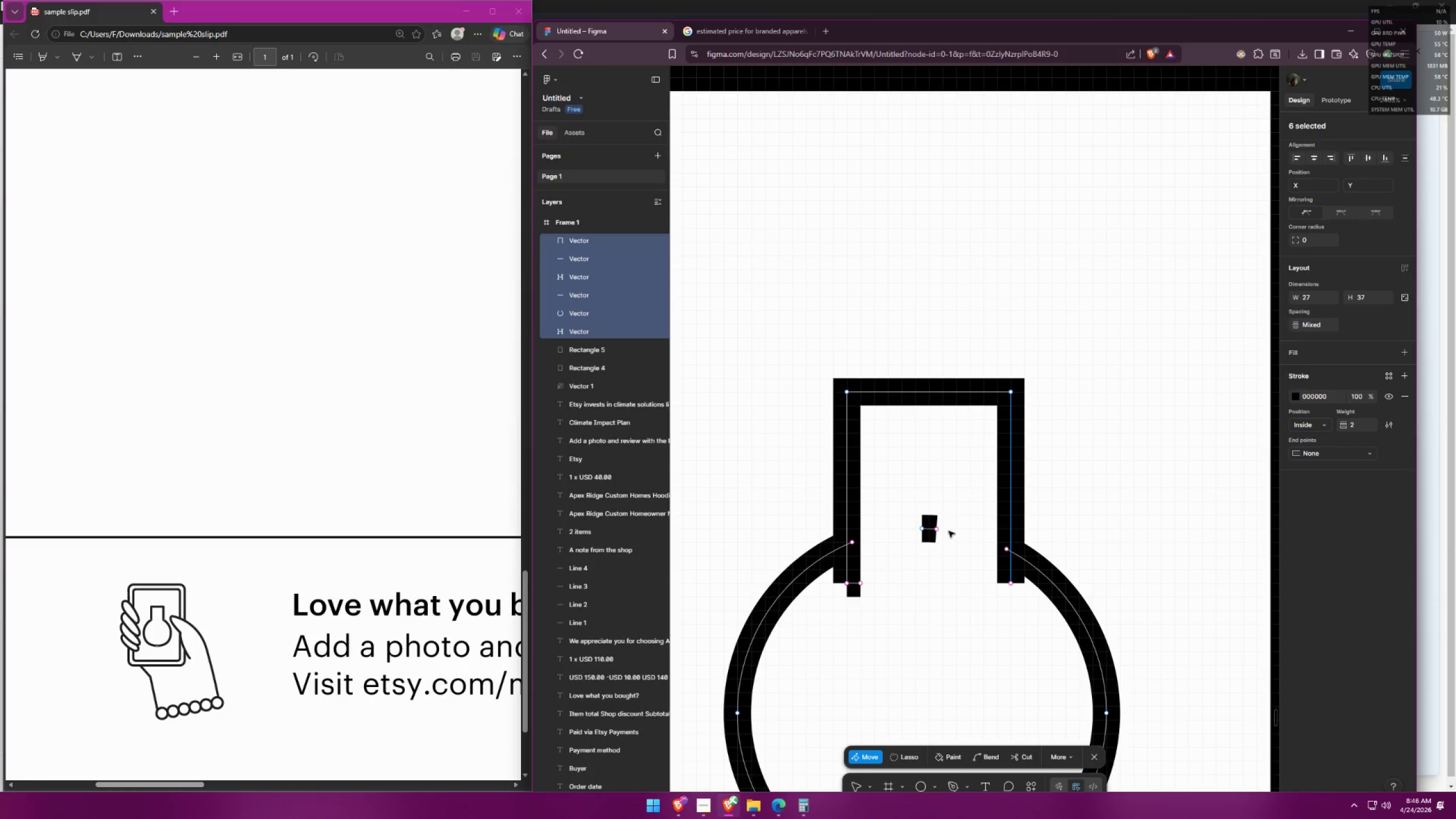 
left_click([932, 531])
 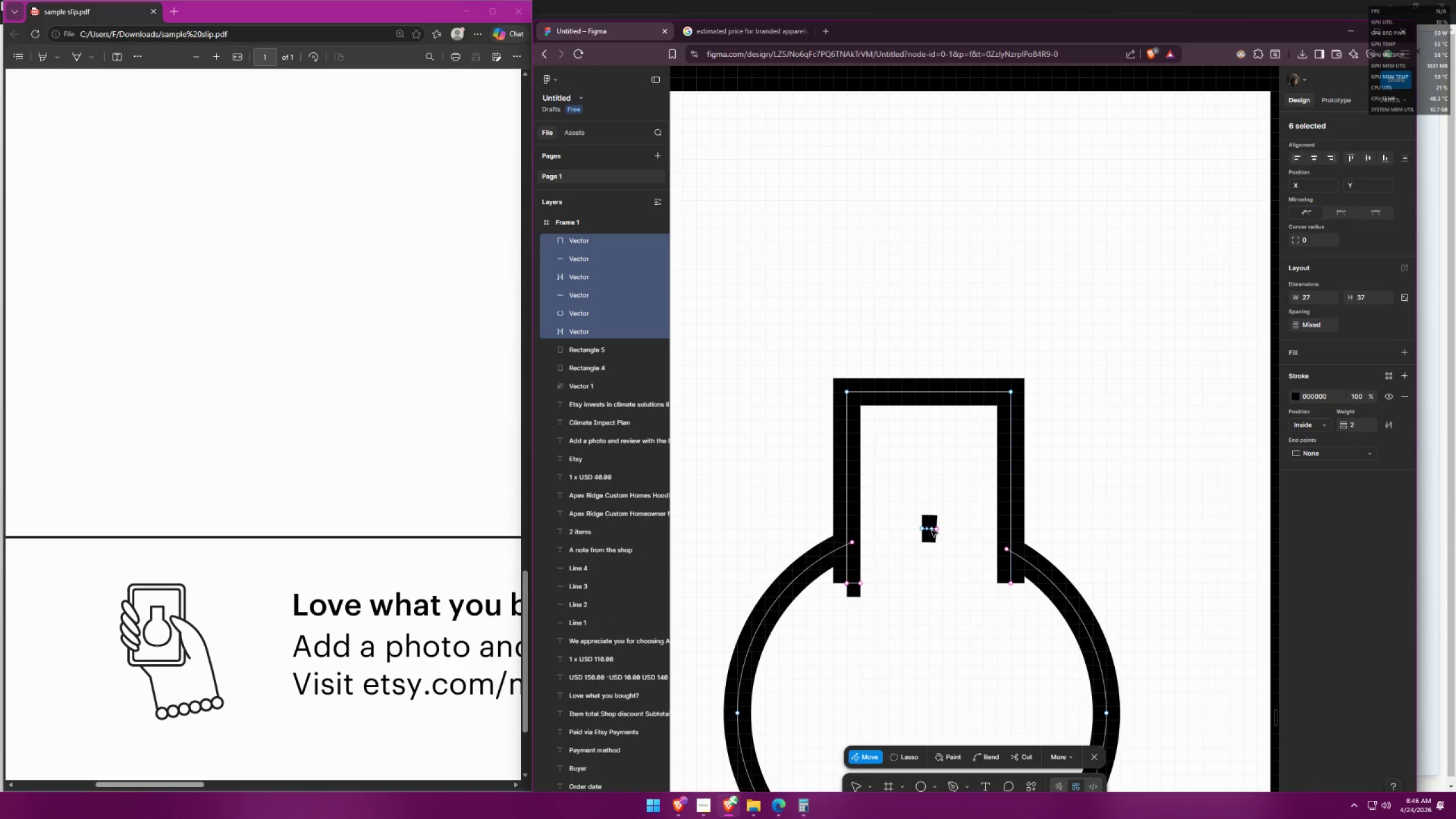 
key(Control+ControlLeft)
 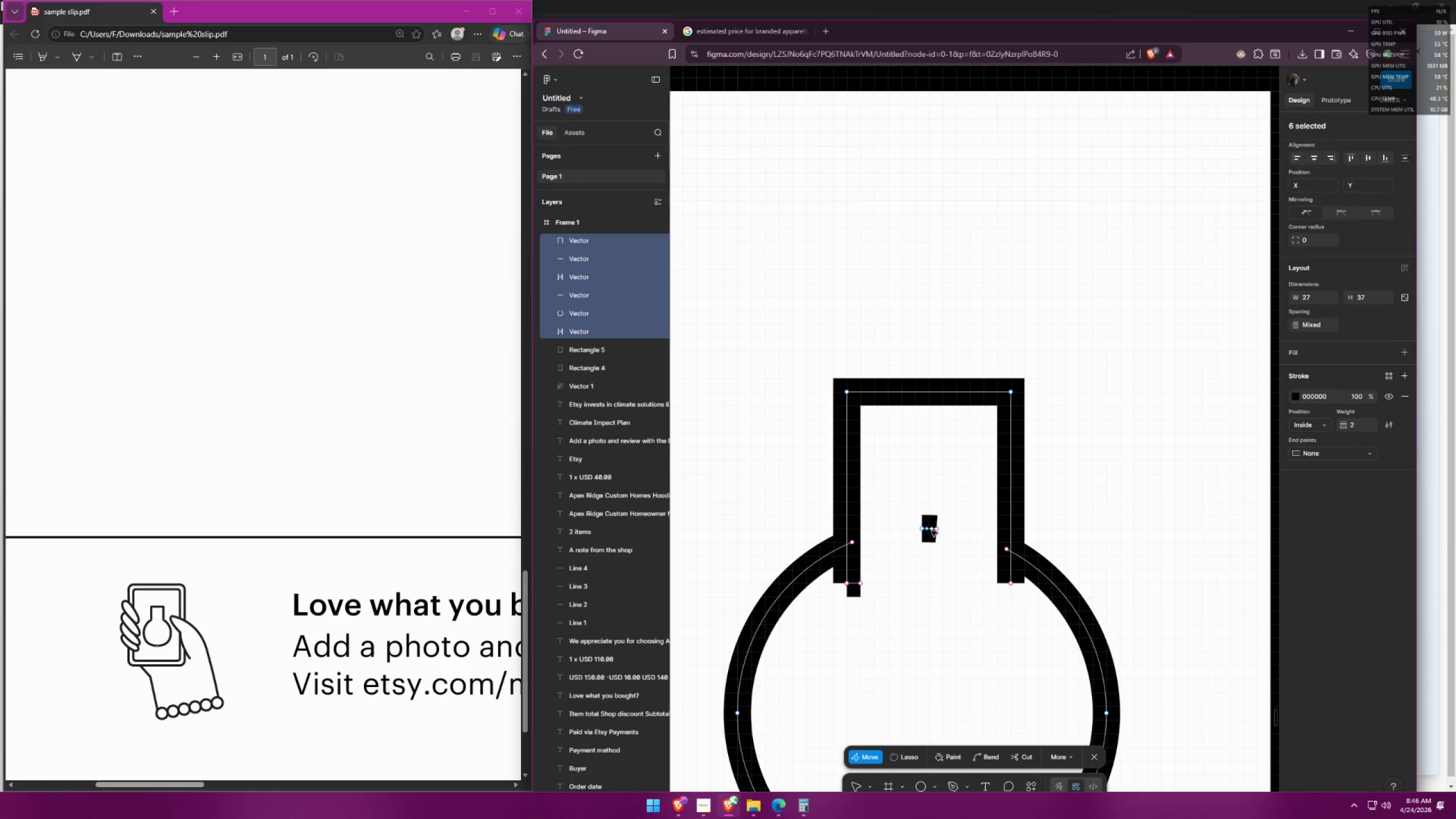 
key(Control+X)
 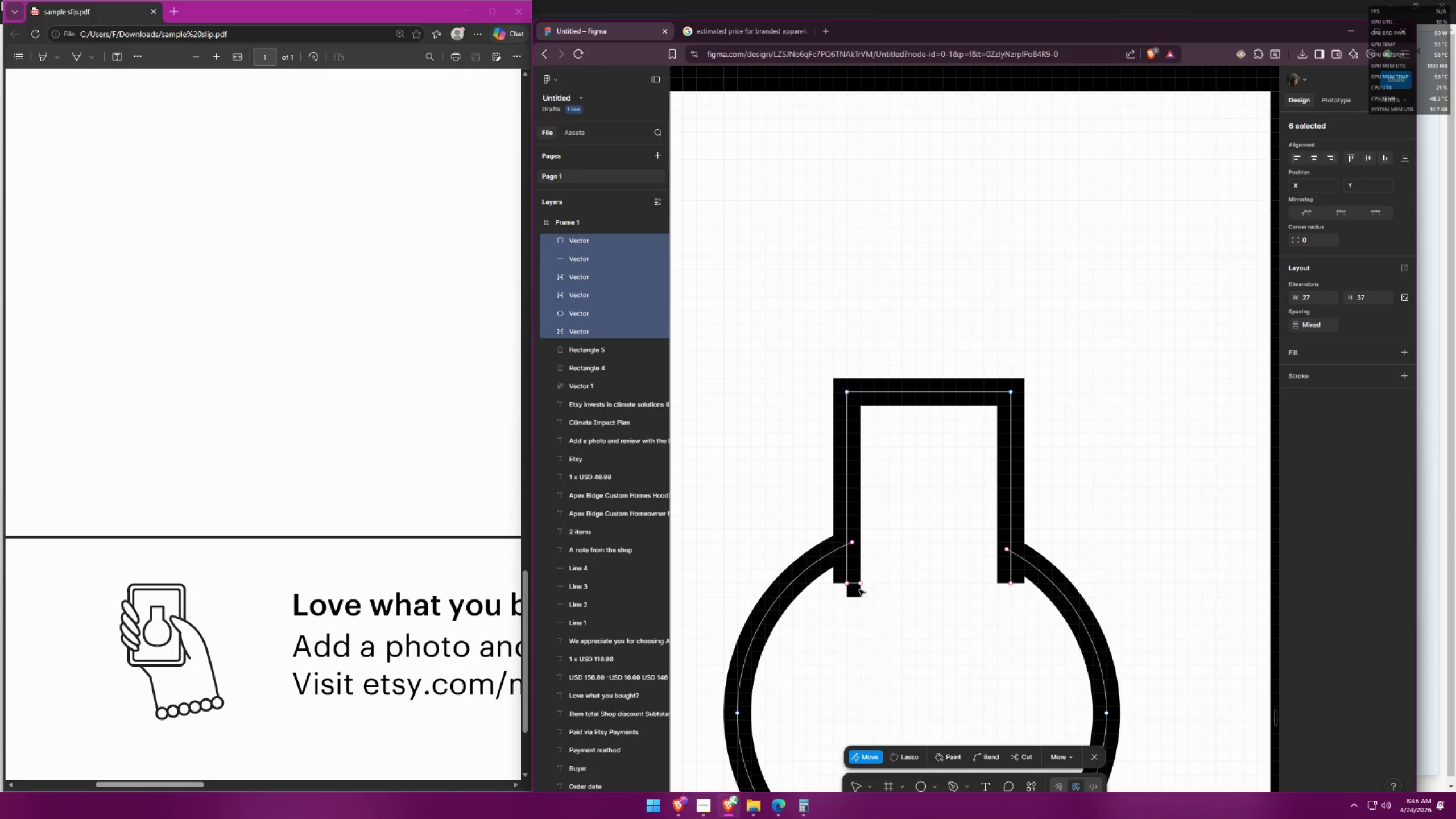 
left_click([852, 582])
 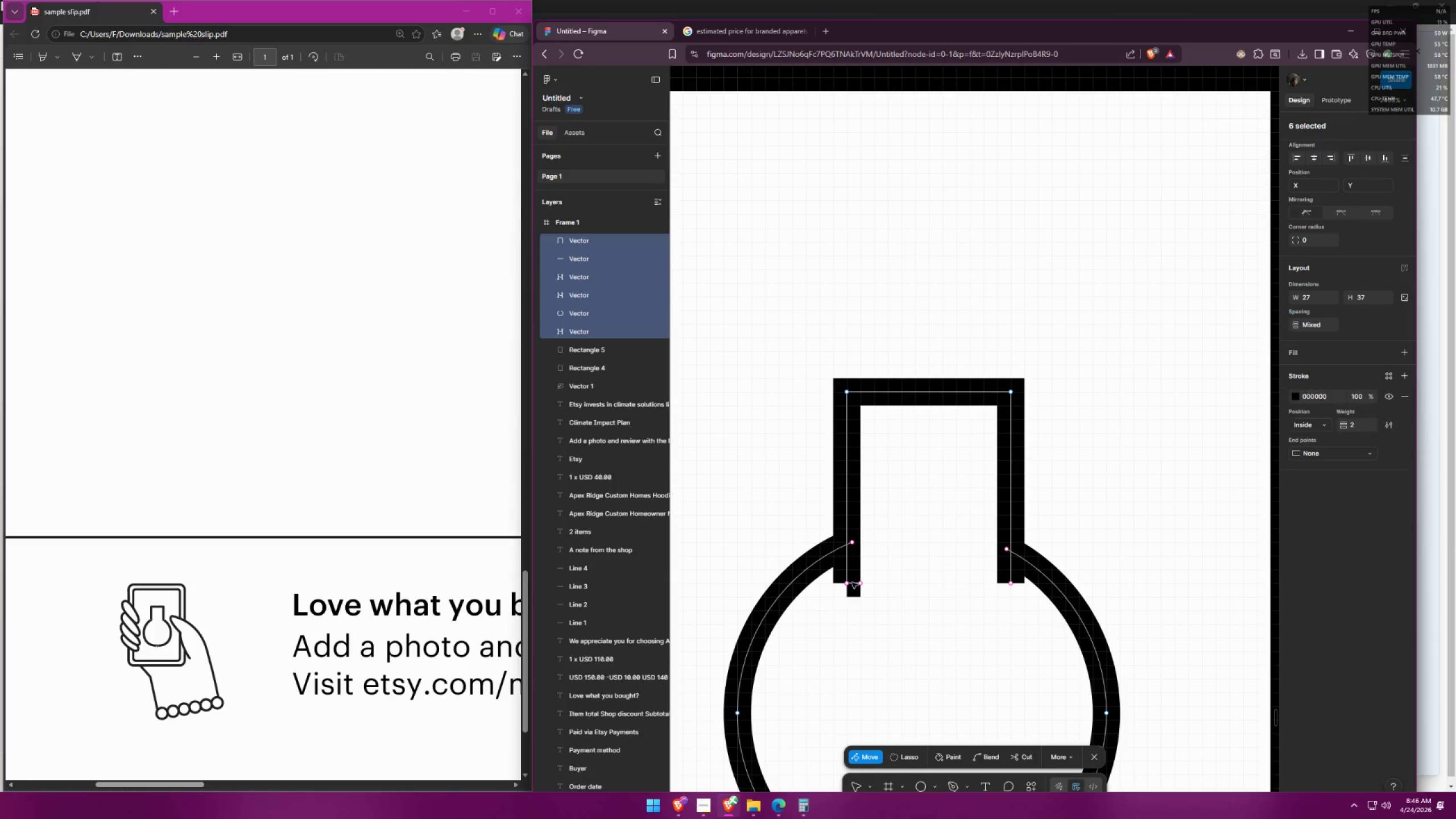 
key(Control+ControlLeft)
 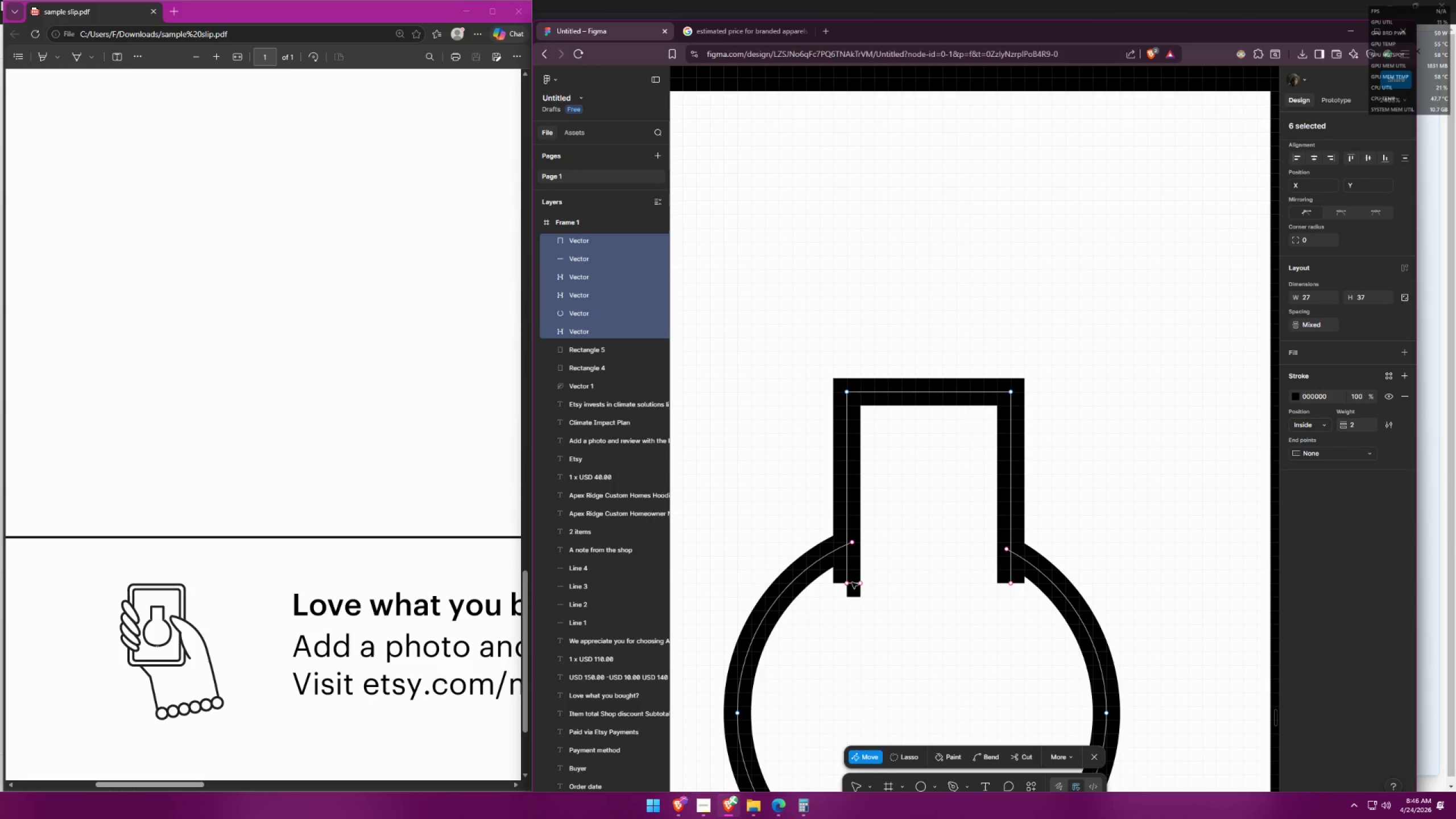 
key(Control+X)
 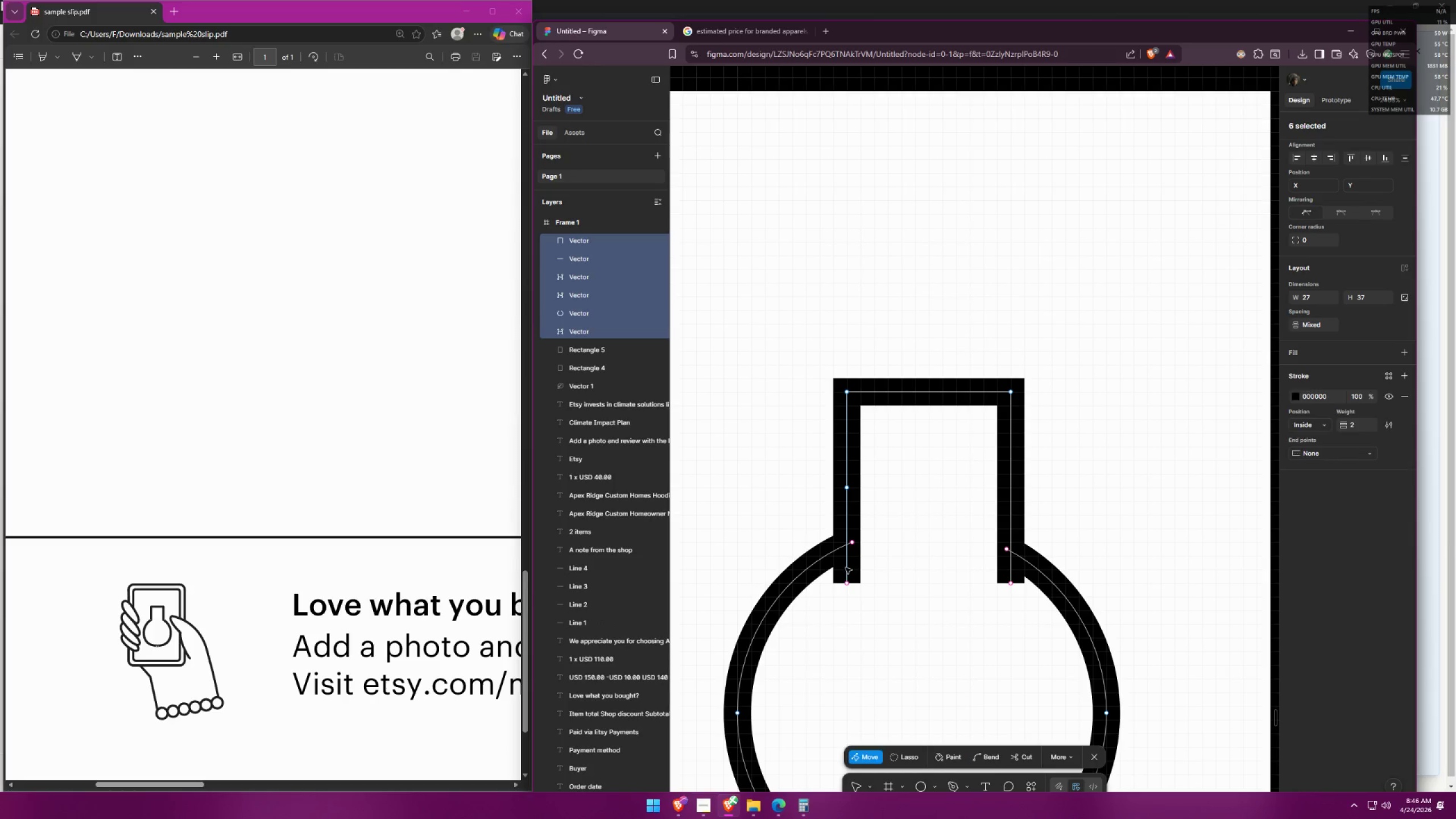 
left_click([846, 567])
 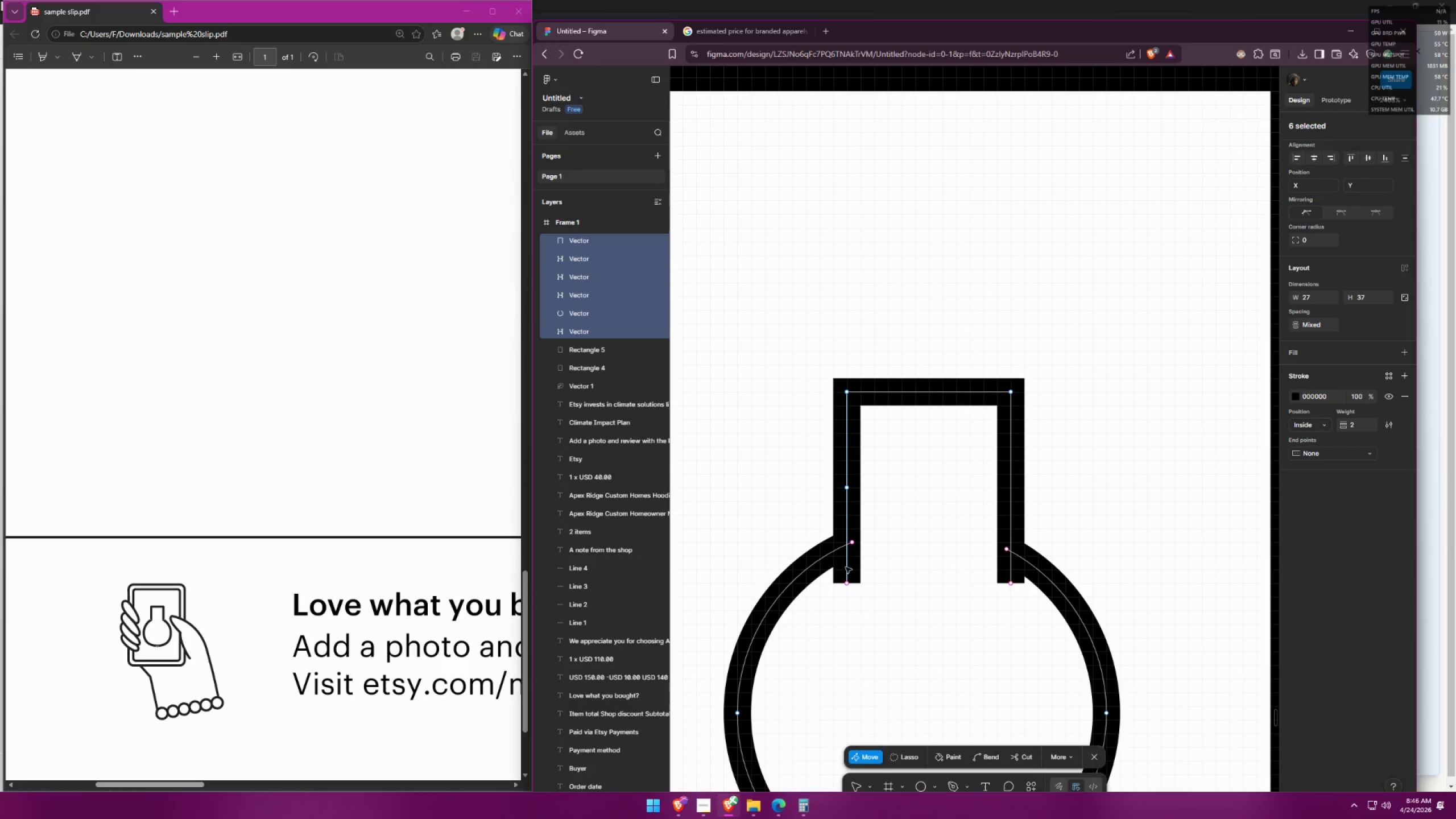 
key(Control+ControlLeft)
 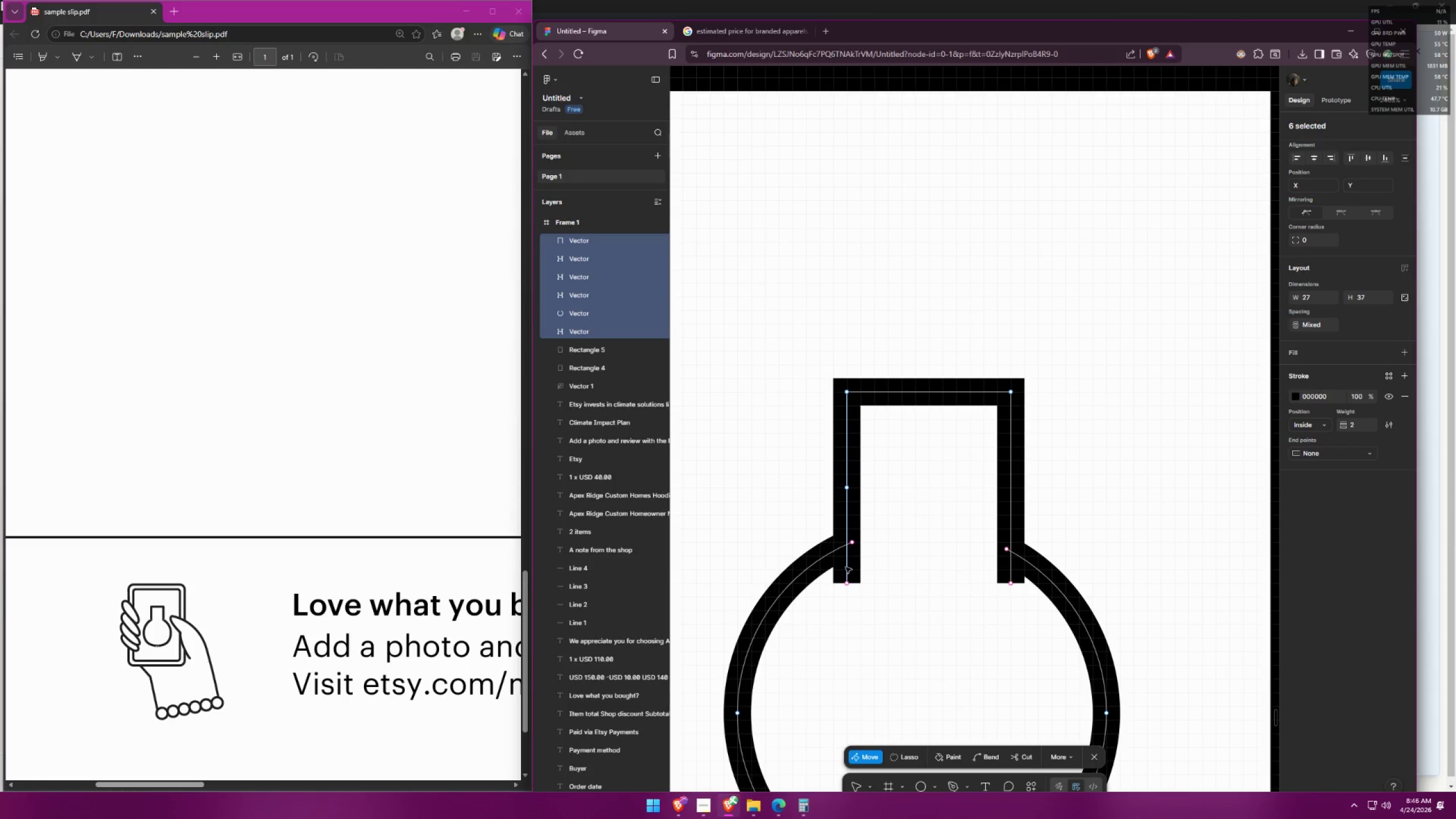 
key(Control+X)
 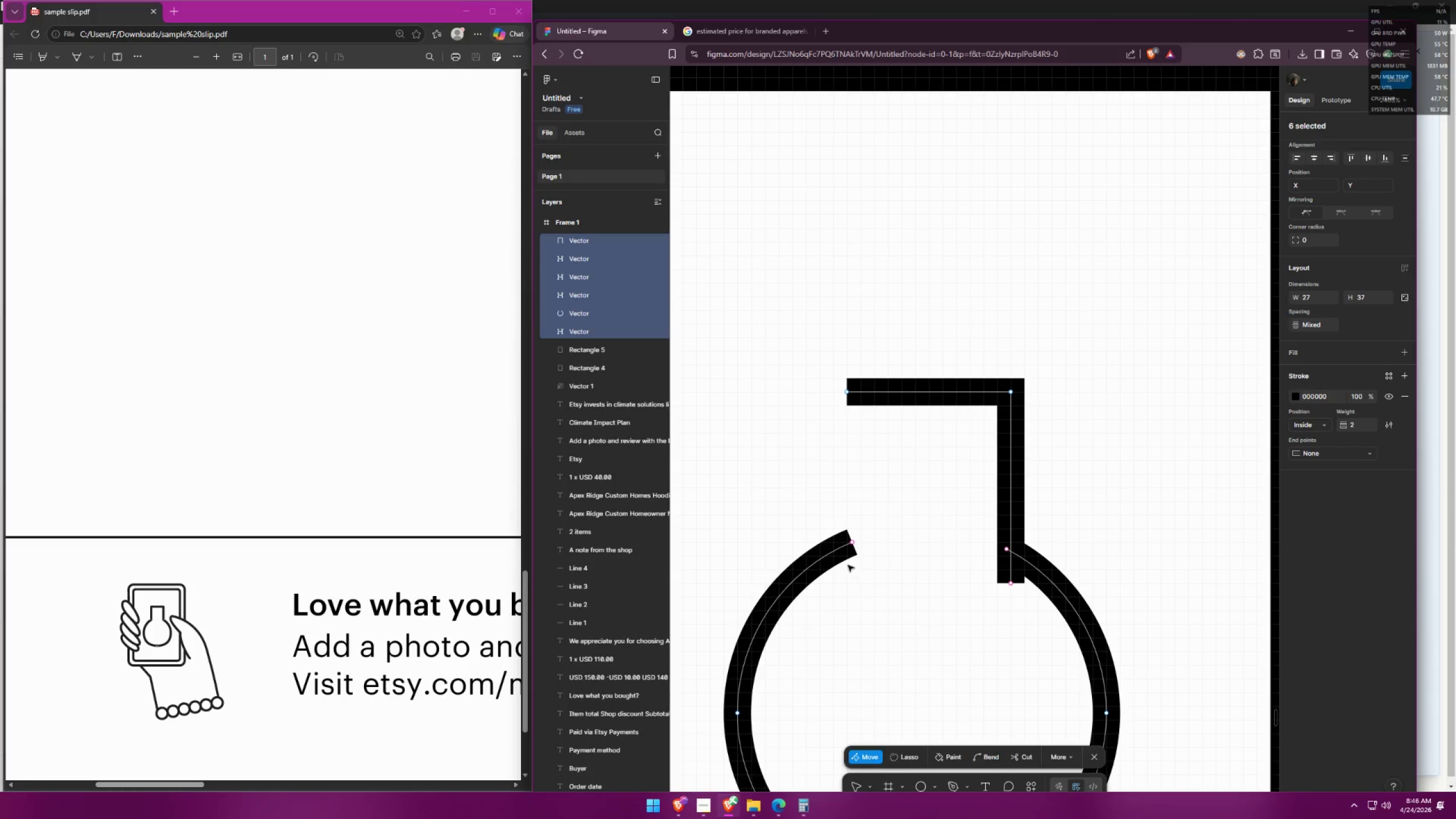 
key(Control+ControlLeft)
 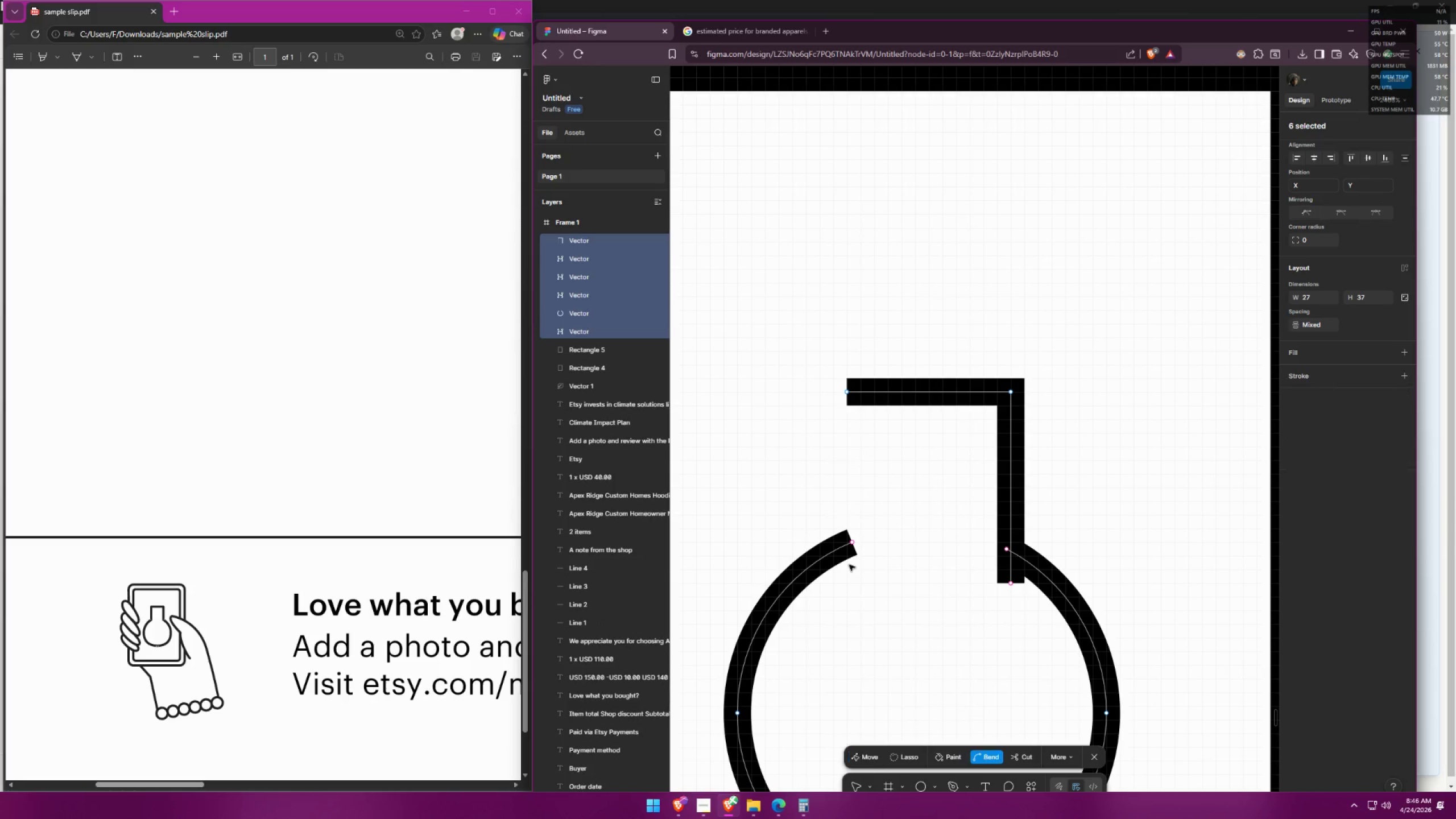 
key(Control+Z)
 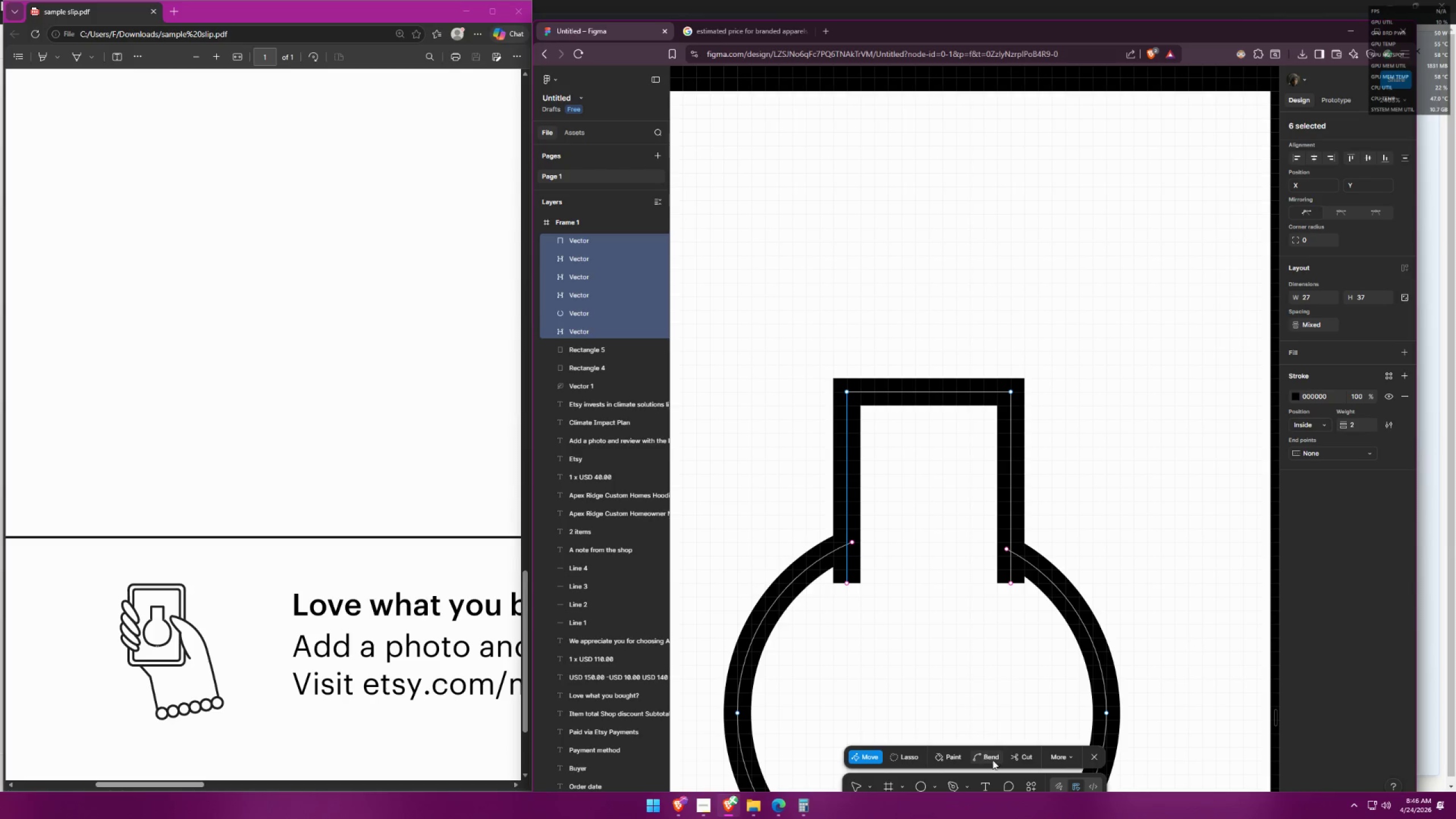 
left_click([1029, 759])
 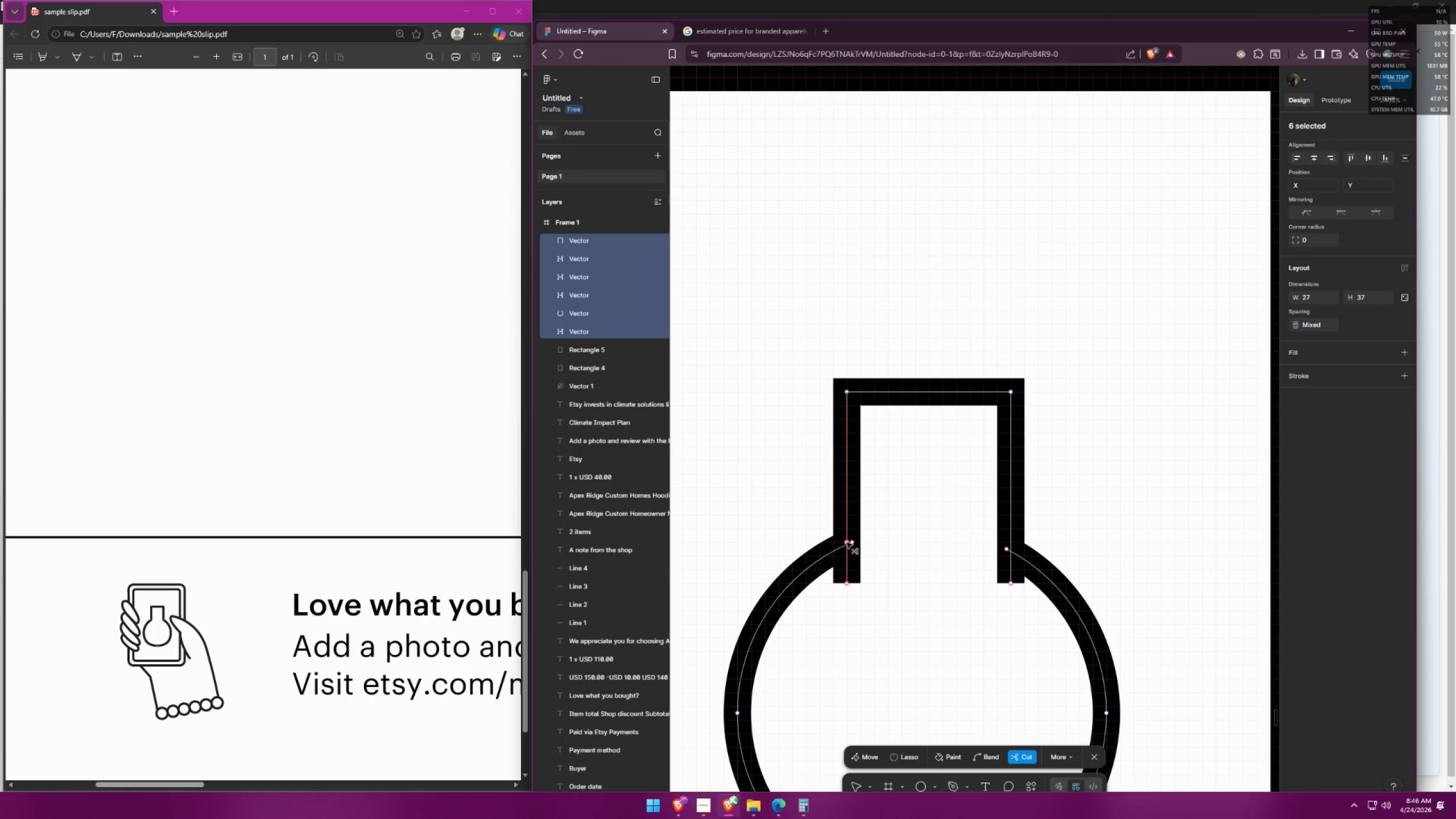 
left_click([846, 542])
 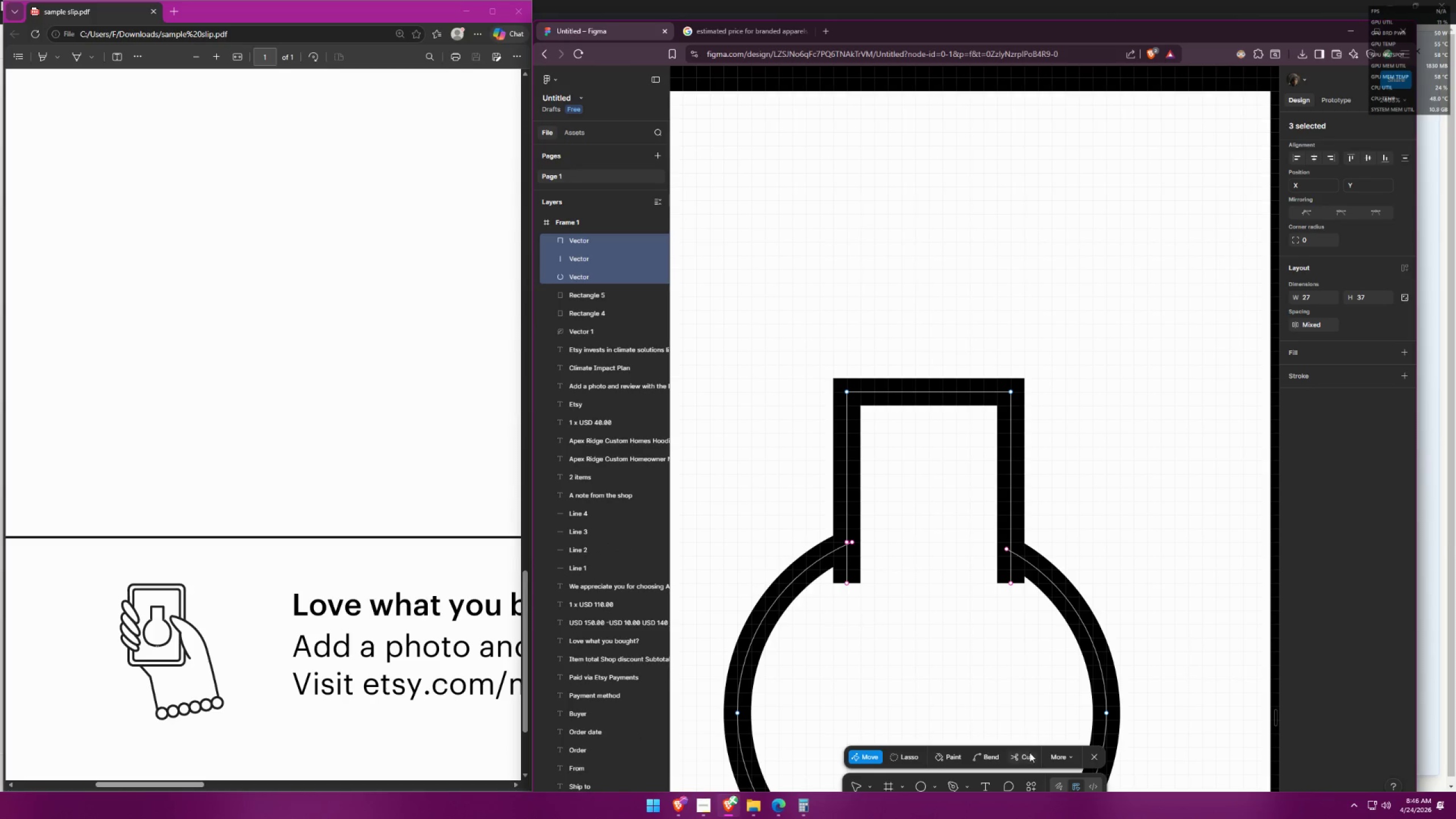 
left_click_drag(start_coordinate=[1028, 754], to_coordinate=[1029, 750])
 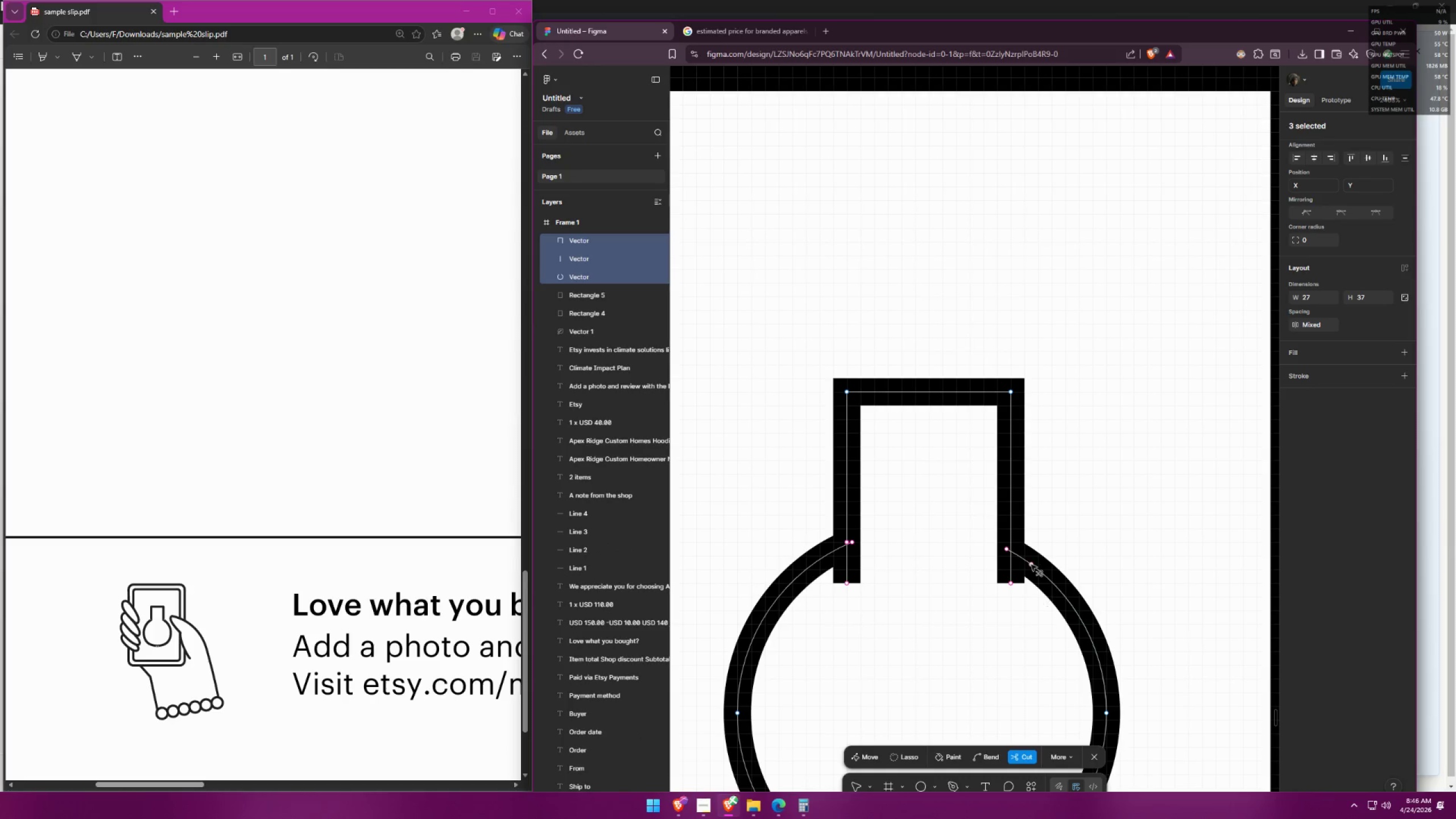 
left_click([1013, 549])
 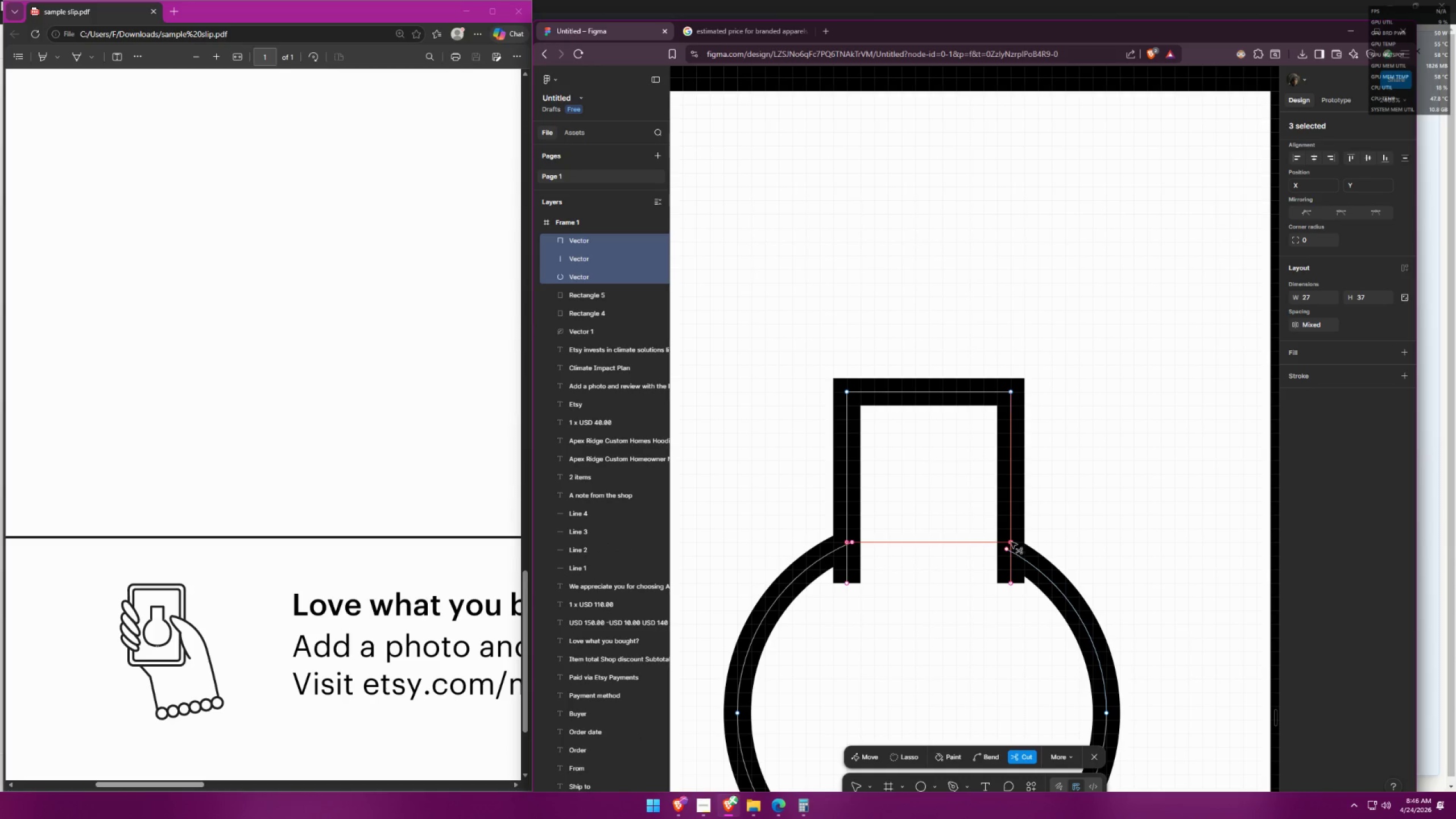 
left_click([1009, 540])
 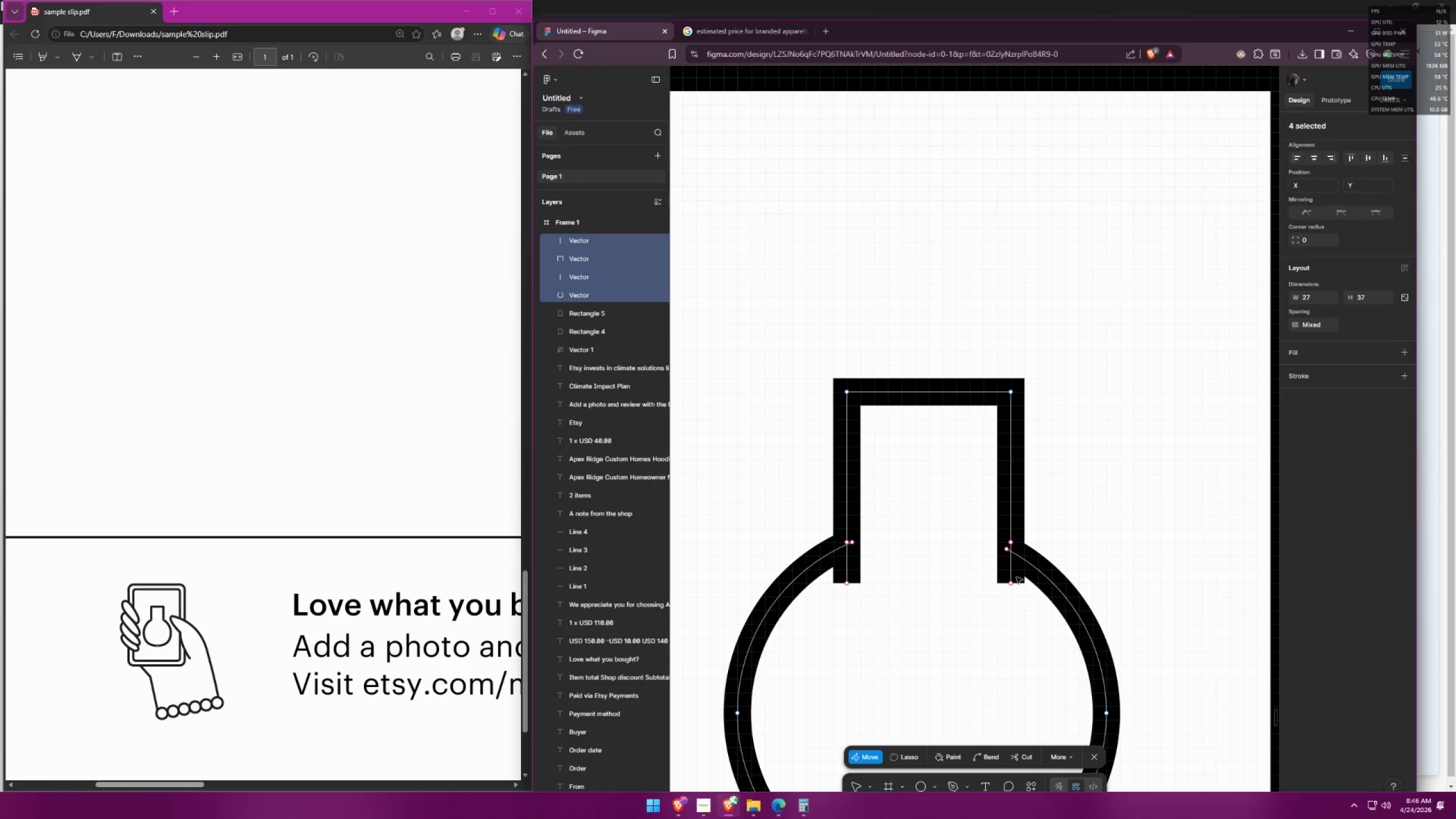 
left_click([1015, 574])
 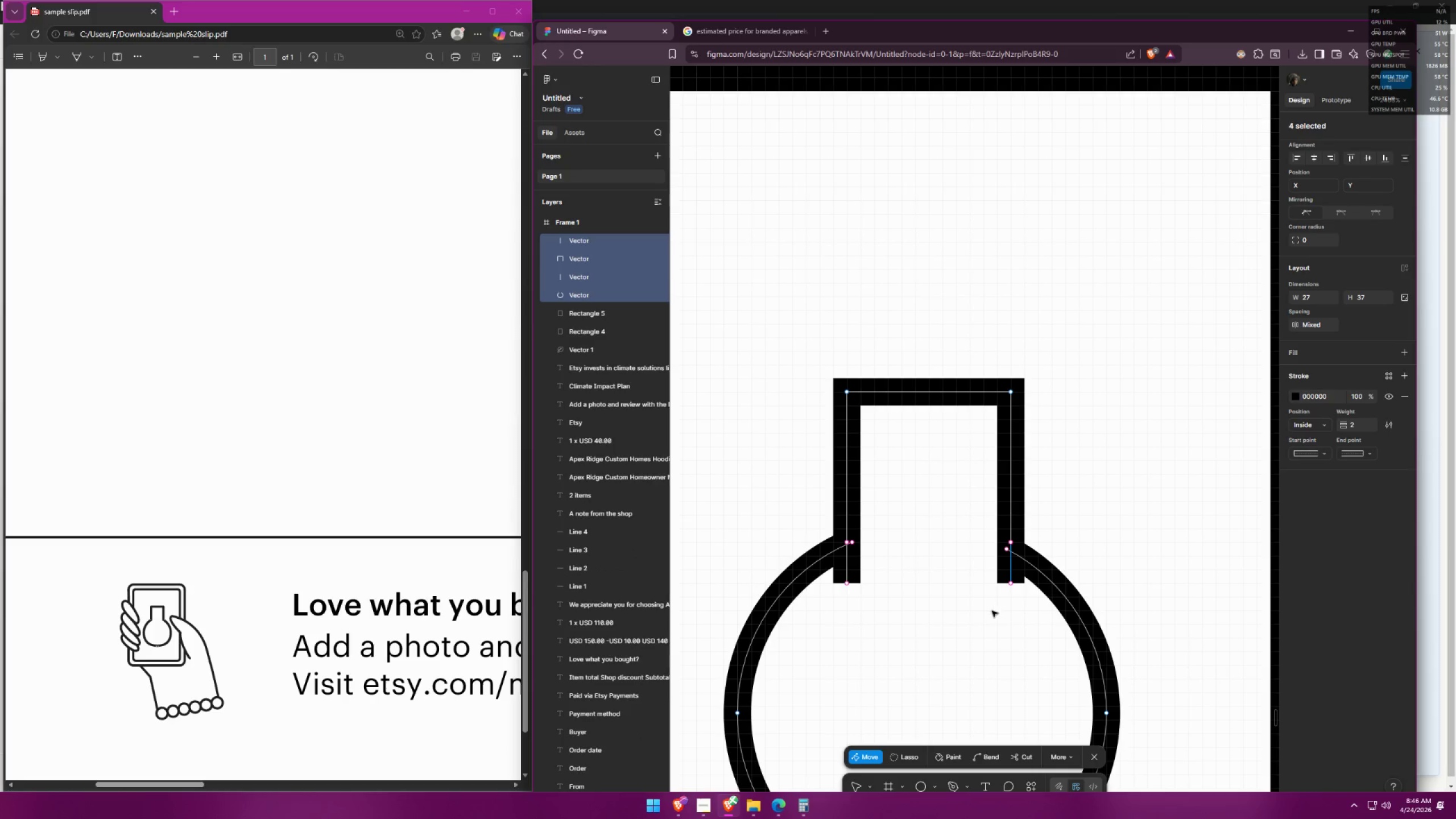 
key(Escape)
 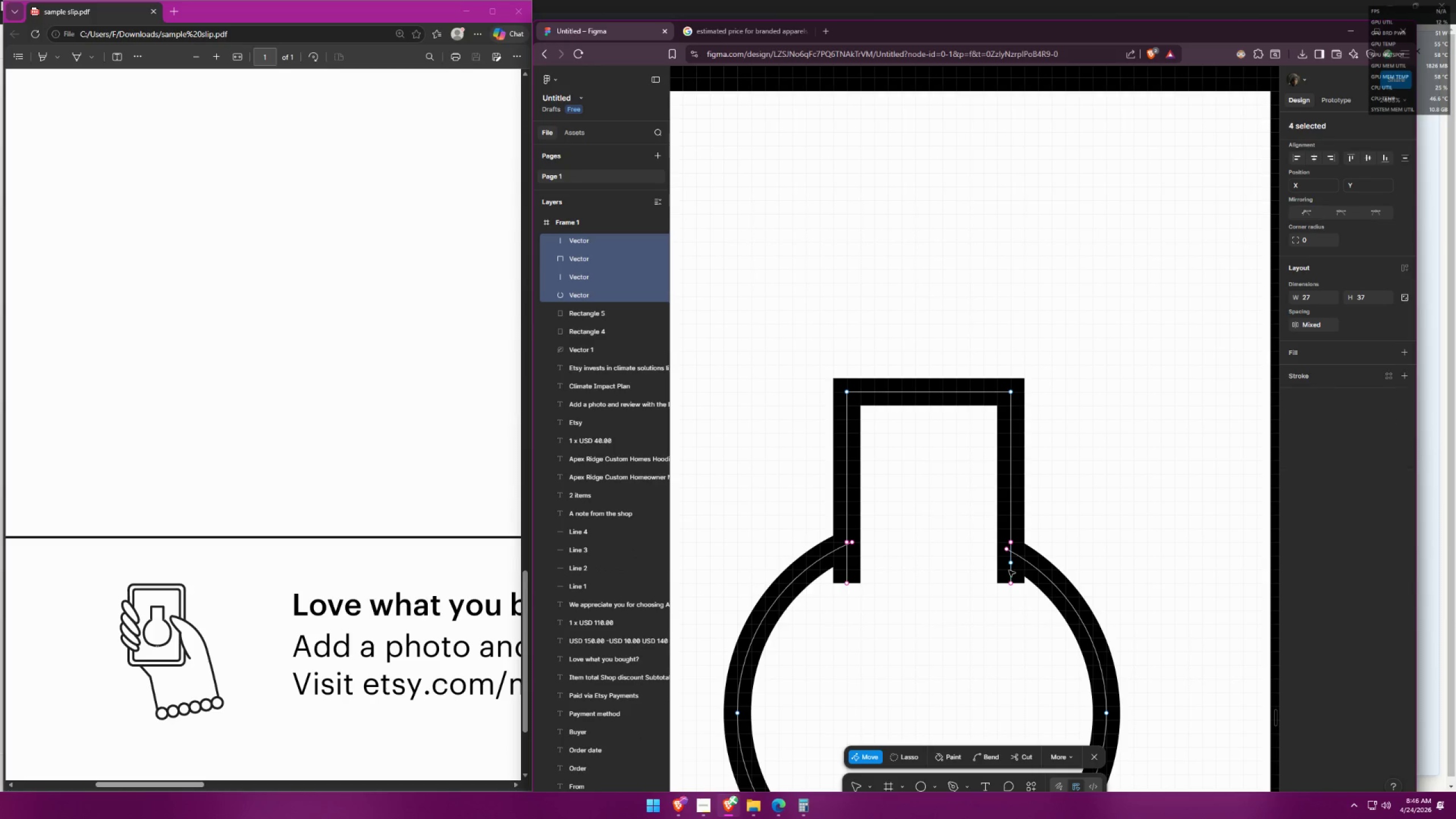 
left_click([1009, 570])
 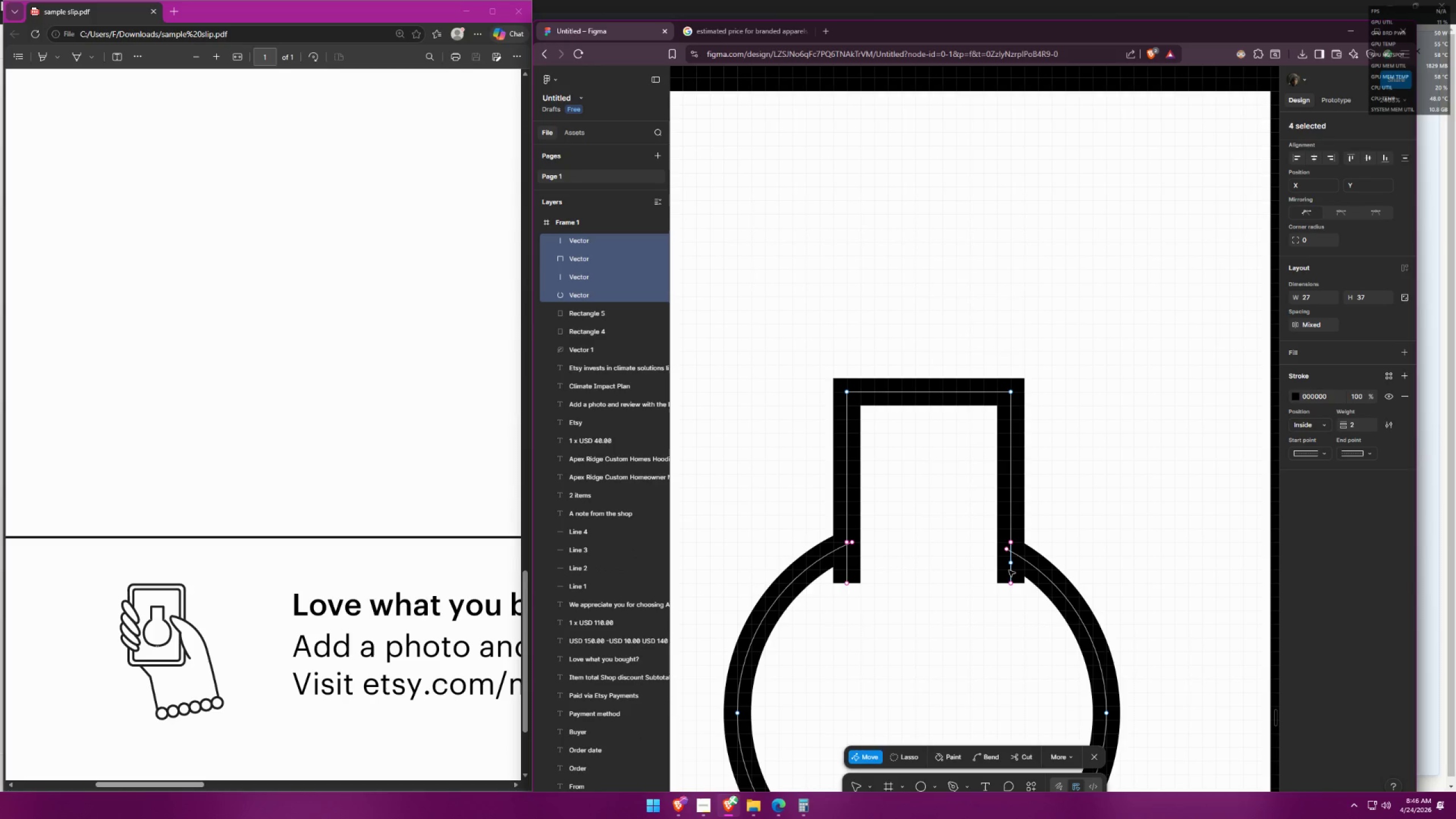 
key(Control+ControlLeft)
 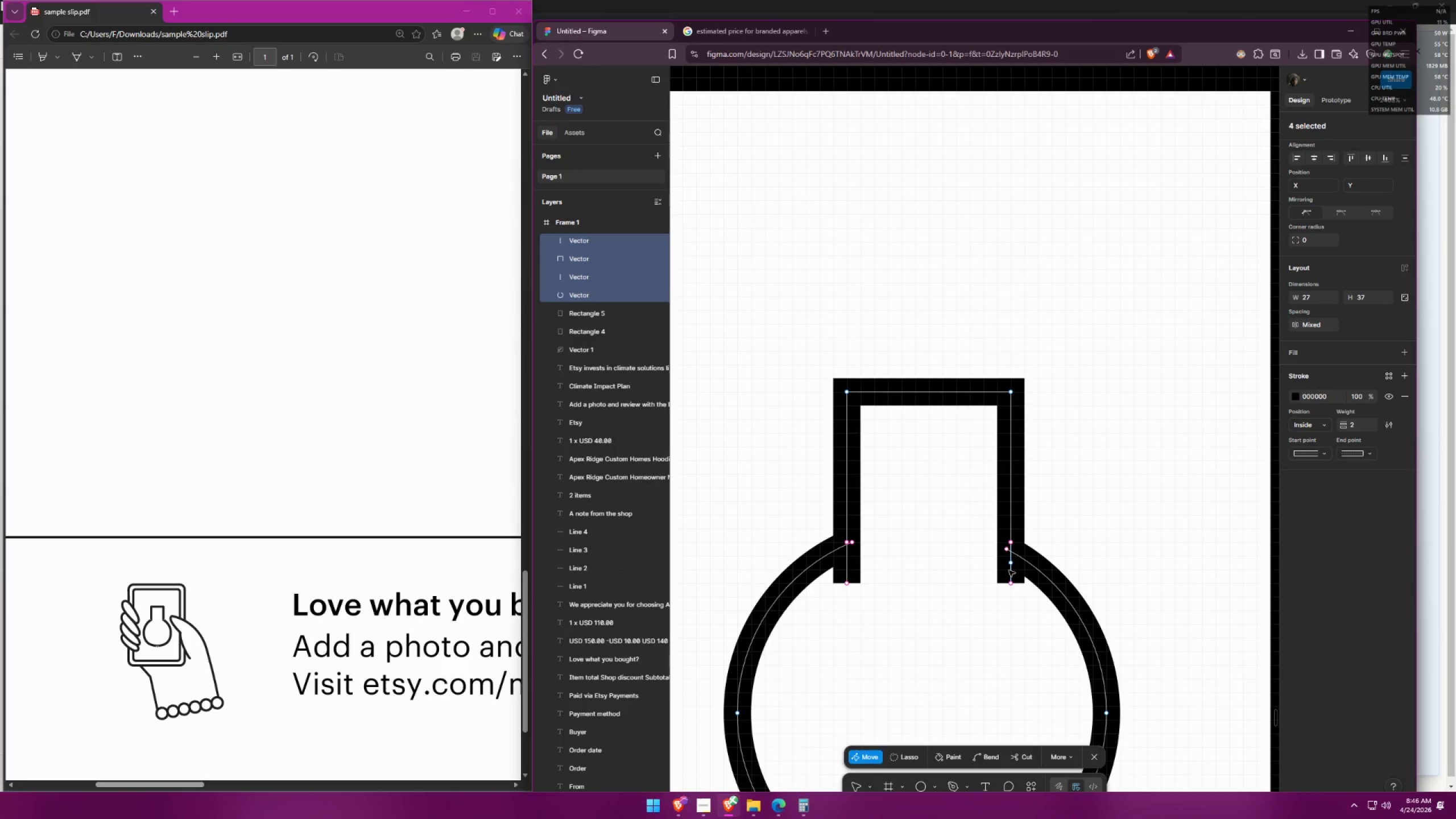 
key(Control+X)
 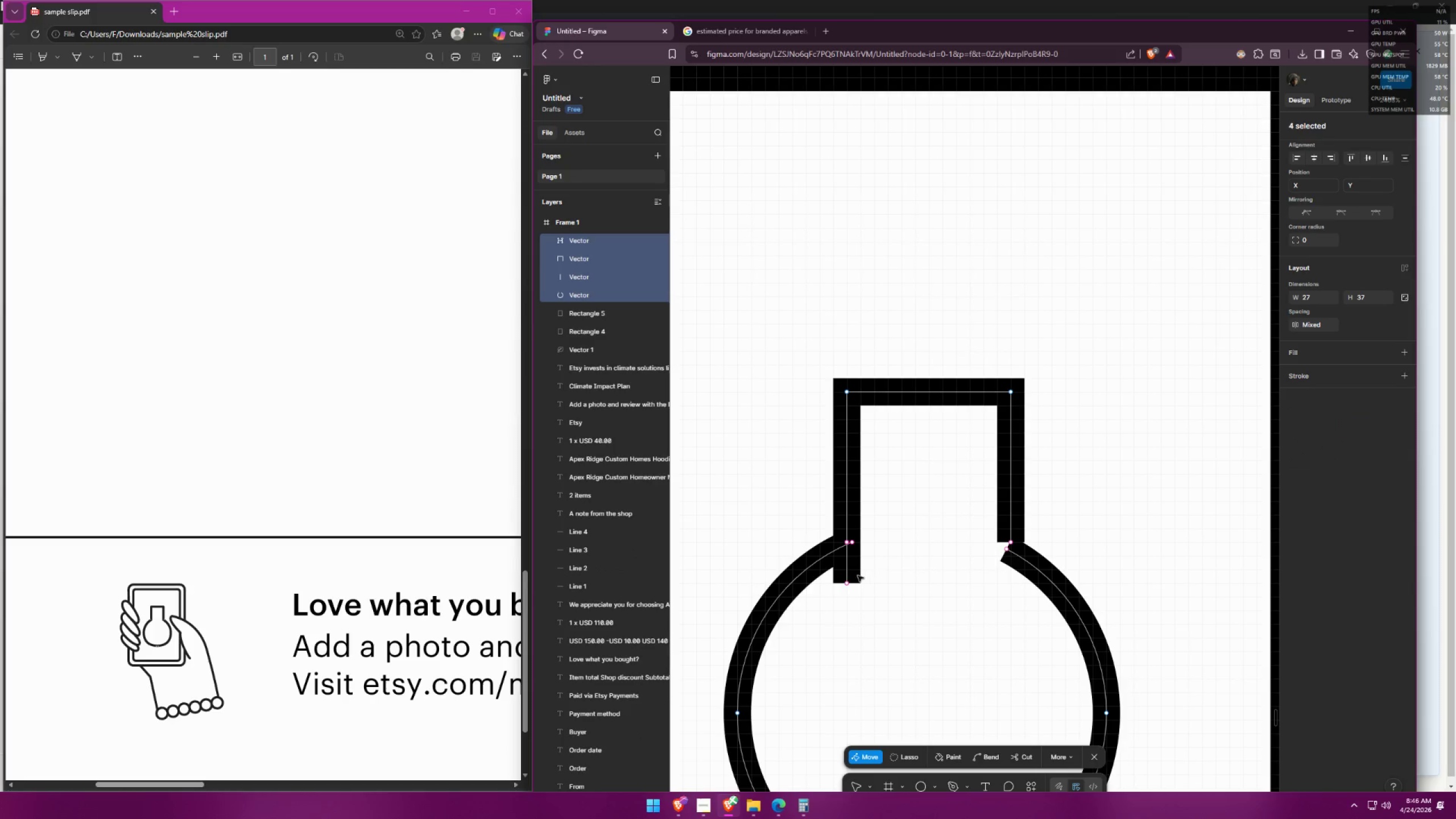 
left_click([847, 573])
 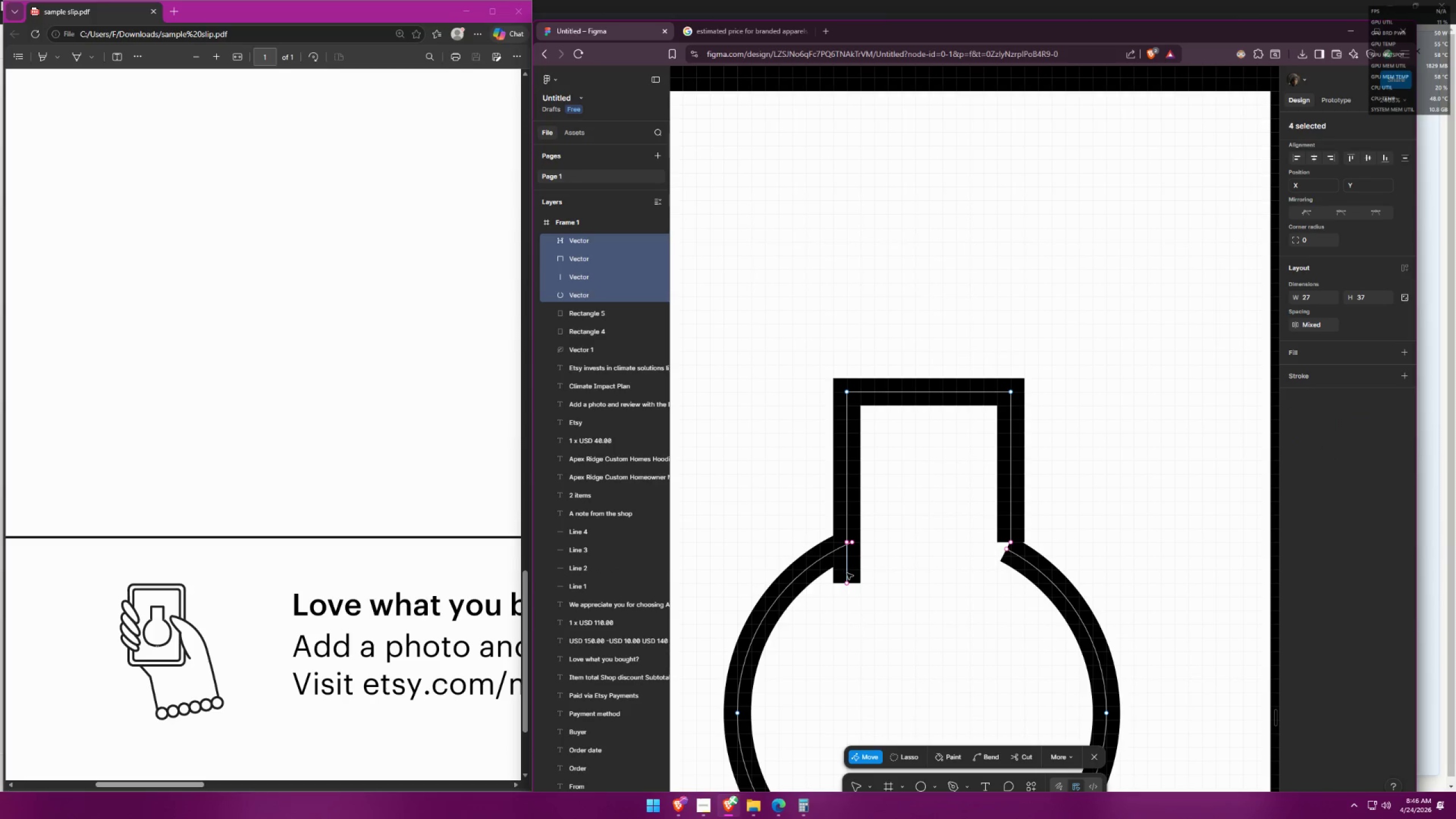 
key(Control+ControlLeft)
 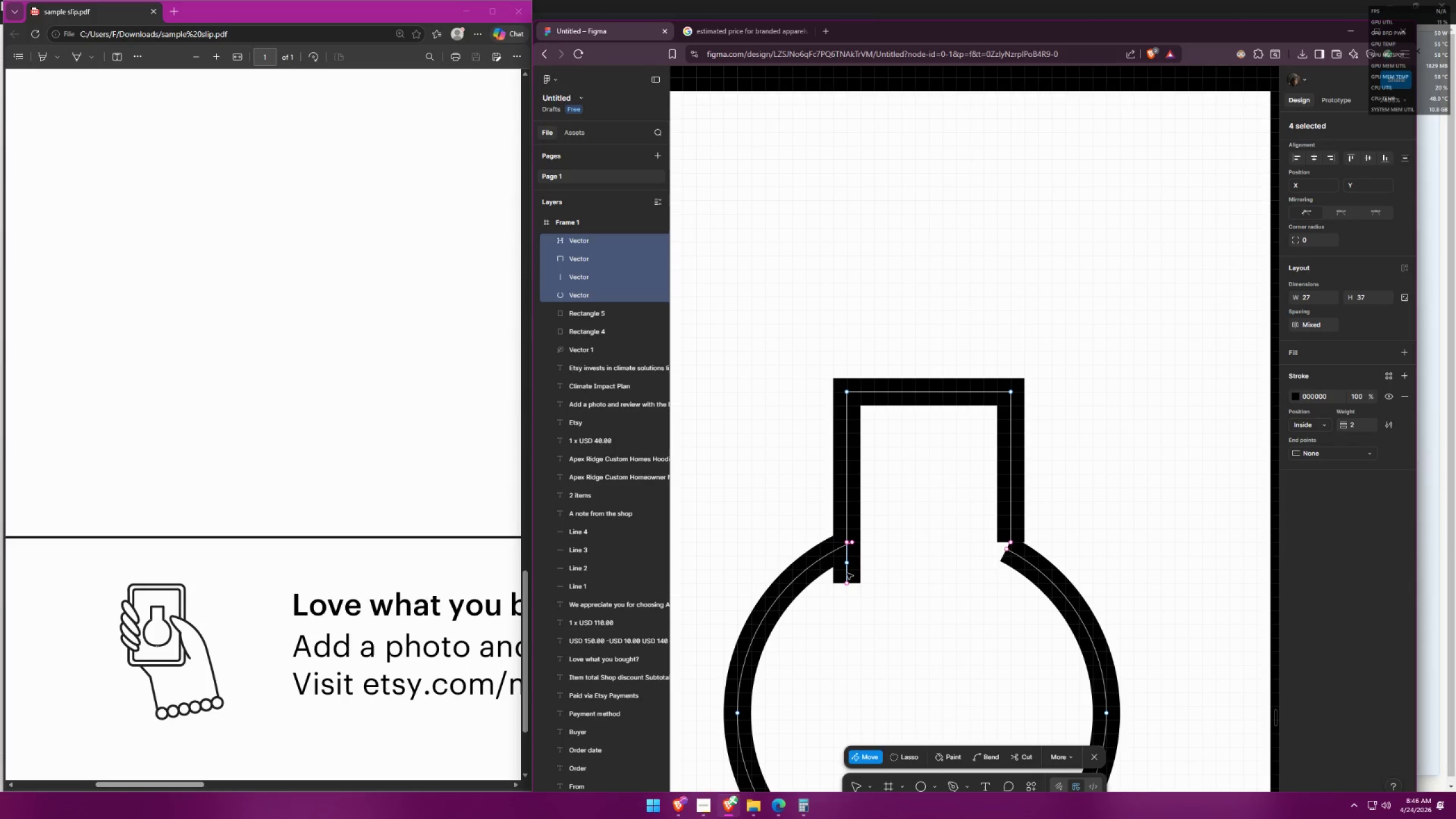 
key(Control+X)
 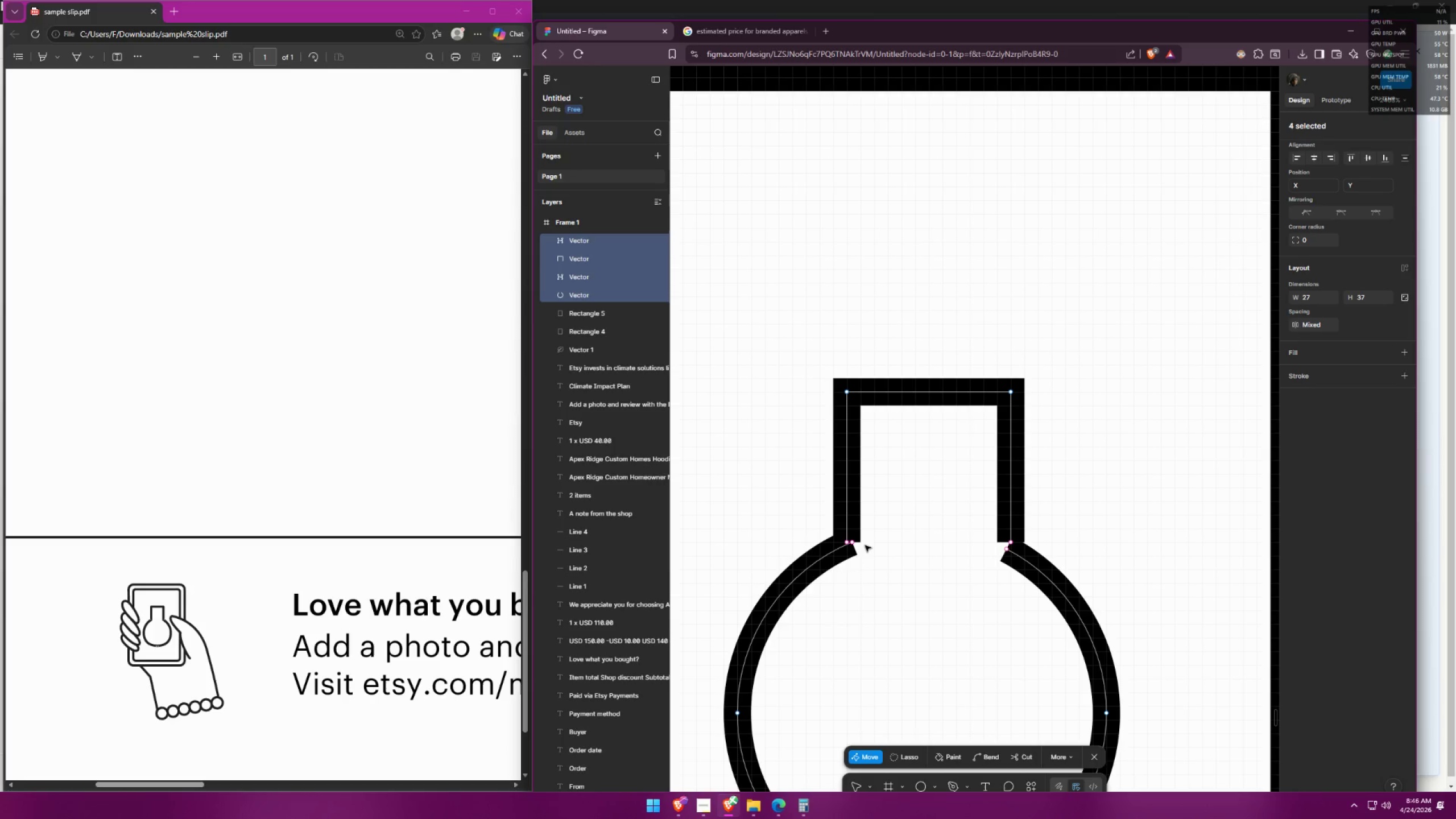 
left_click_drag(start_coordinate=[855, 545], to_coordinate=[862, 542])
 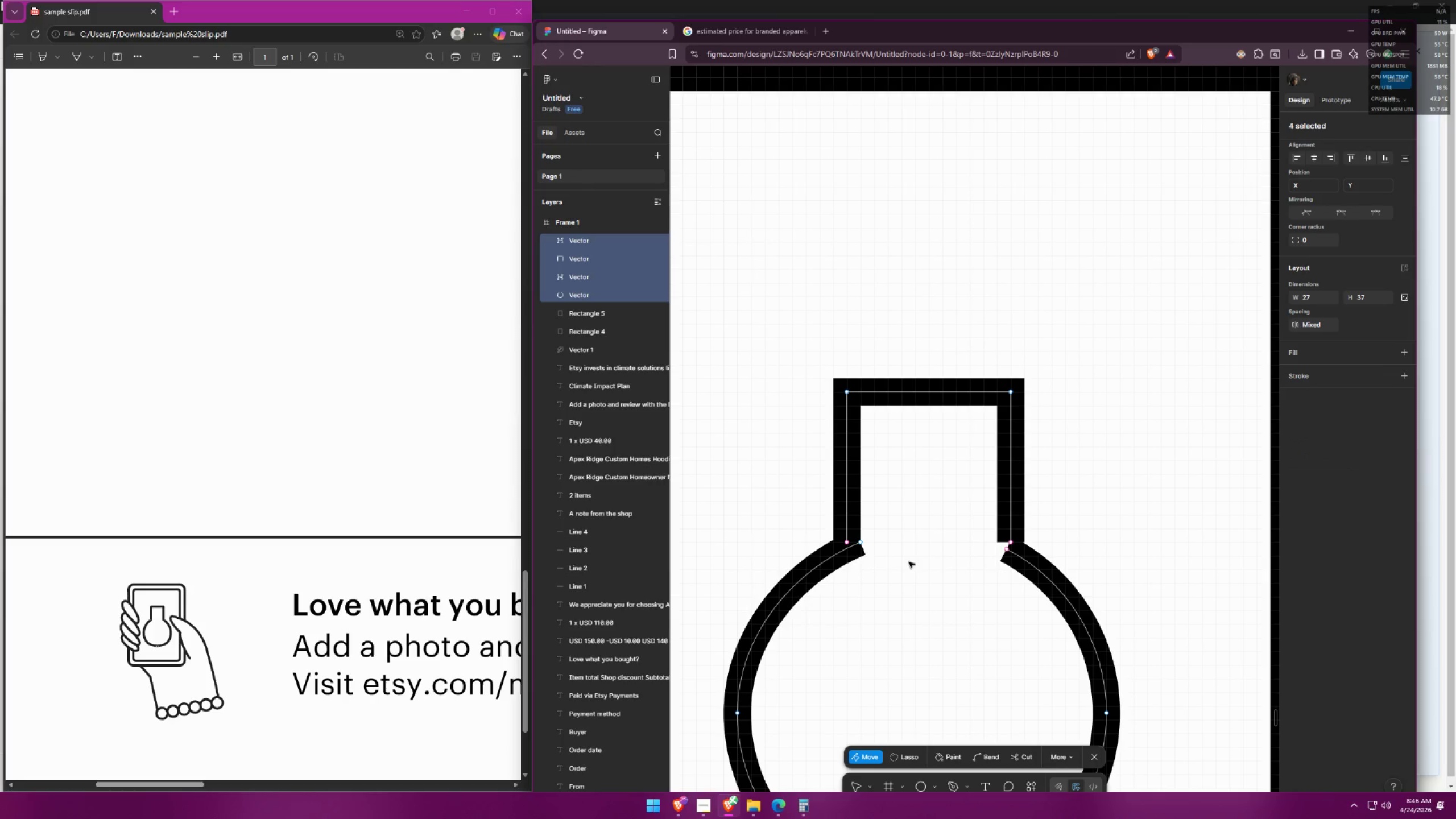 
key(Control+Z)
 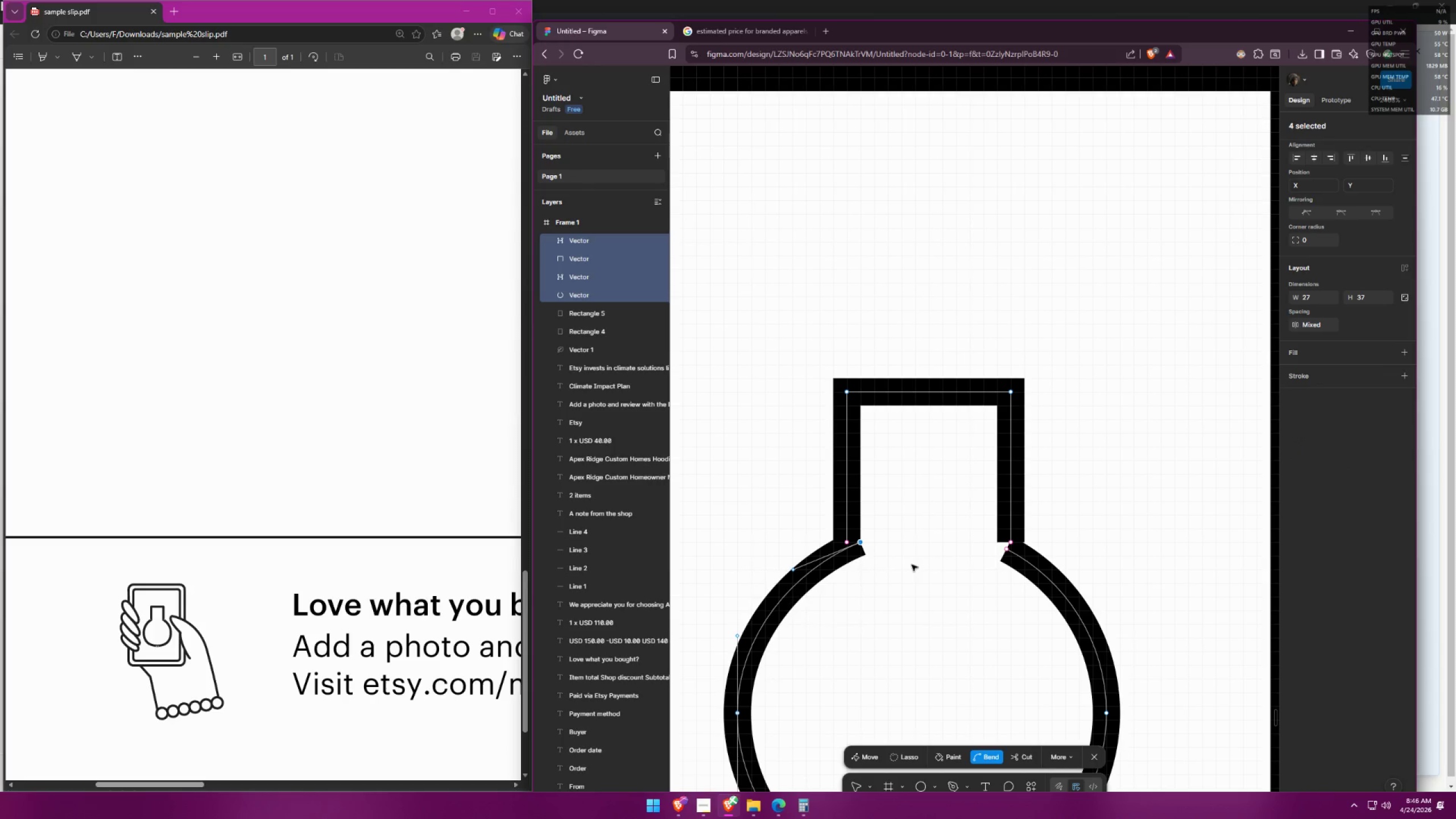 
key(Control+Z)
 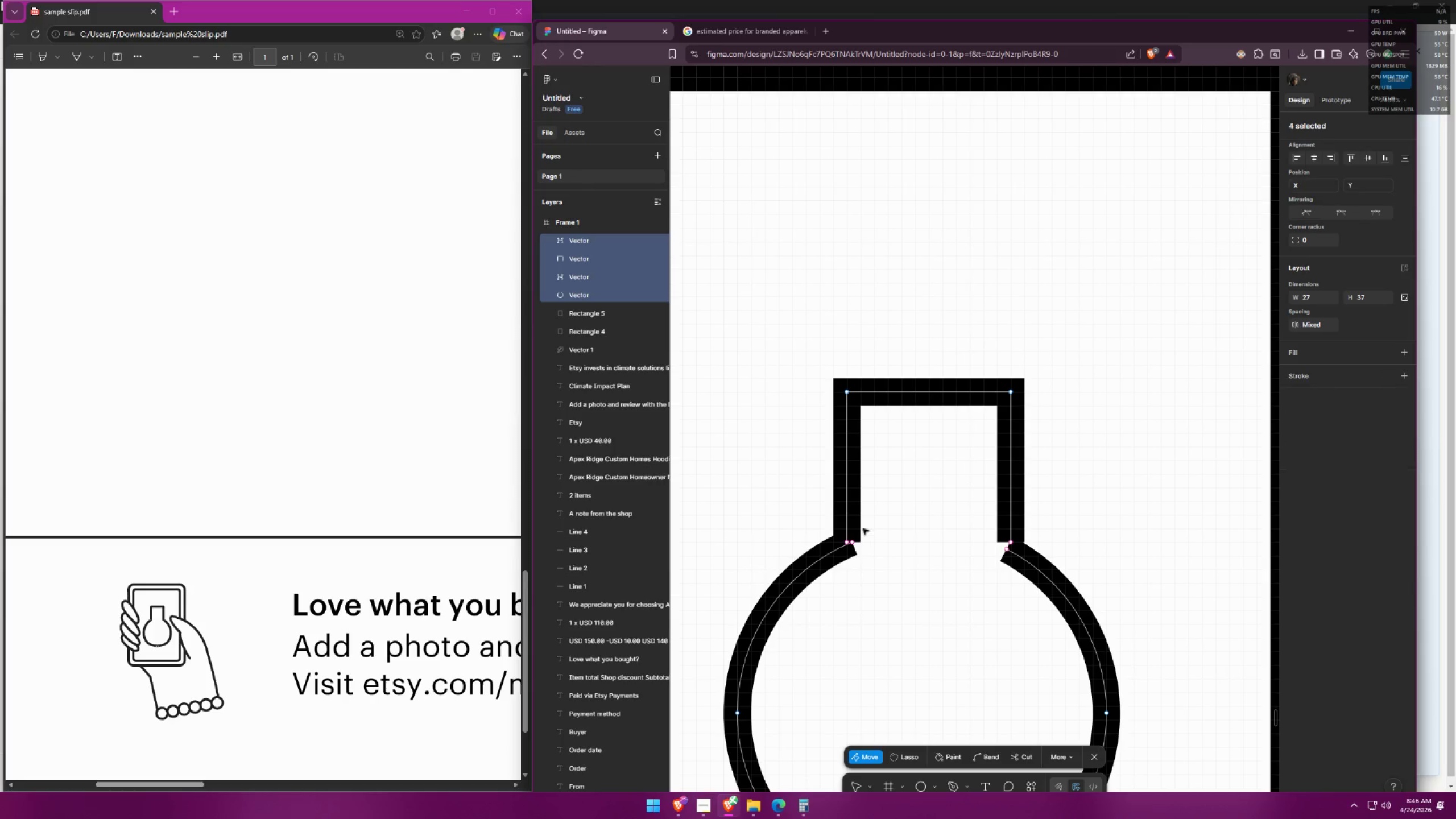 
left_click([845, 519])
 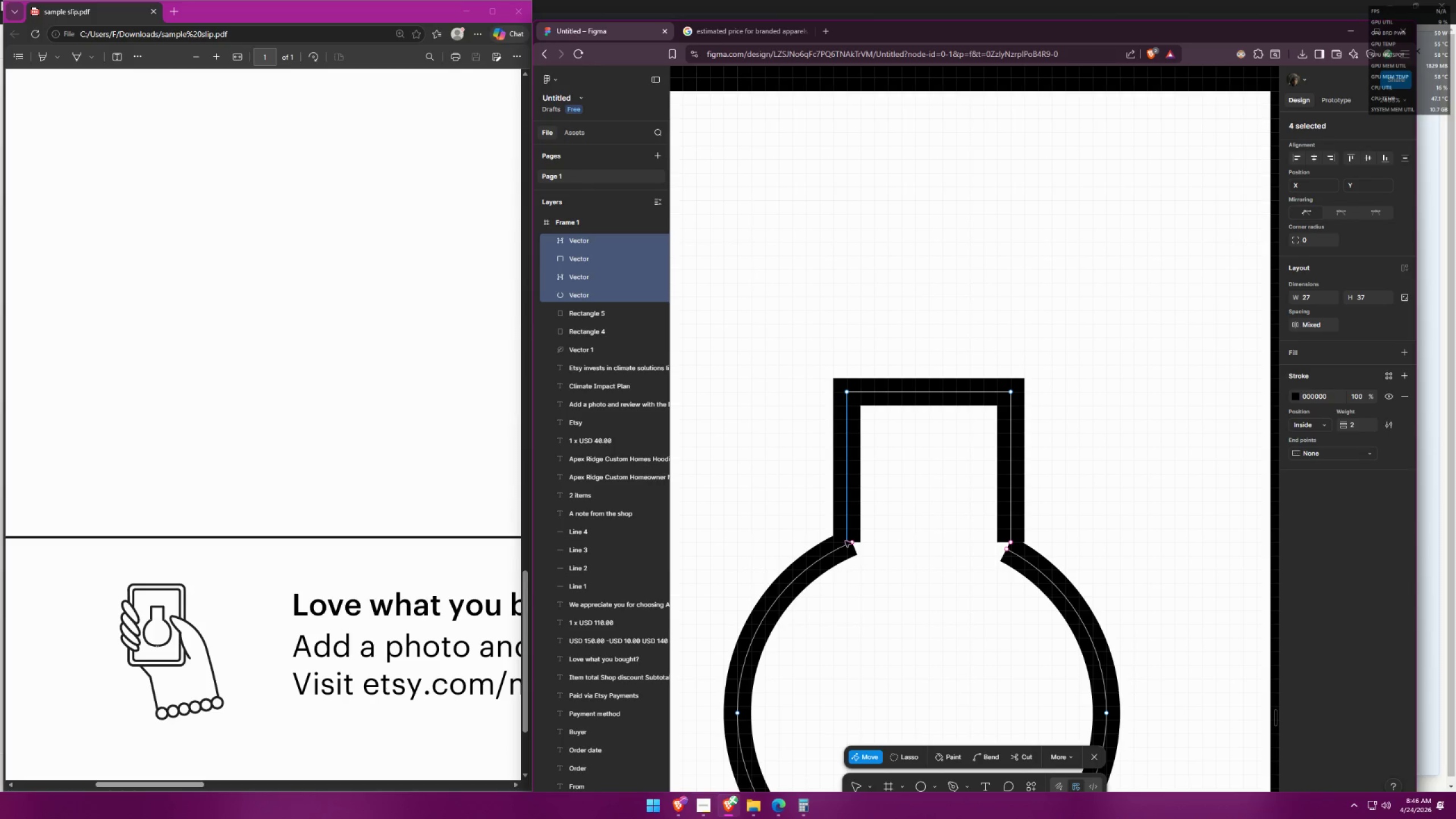 
left_click_drag(start_coordinate=[845, 542], to_coordinate=[847, 553])
 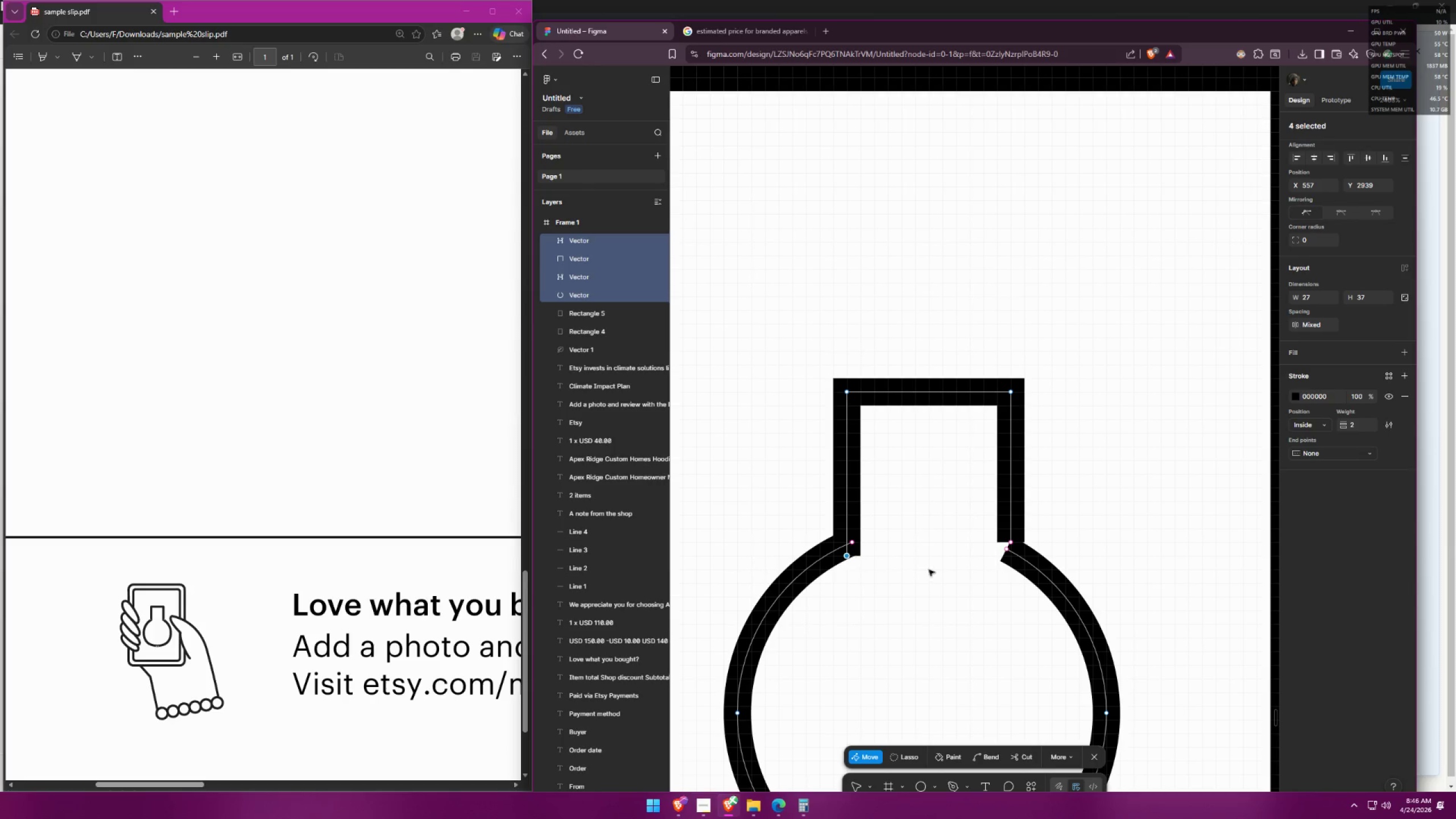 
left_click([939, 573])
 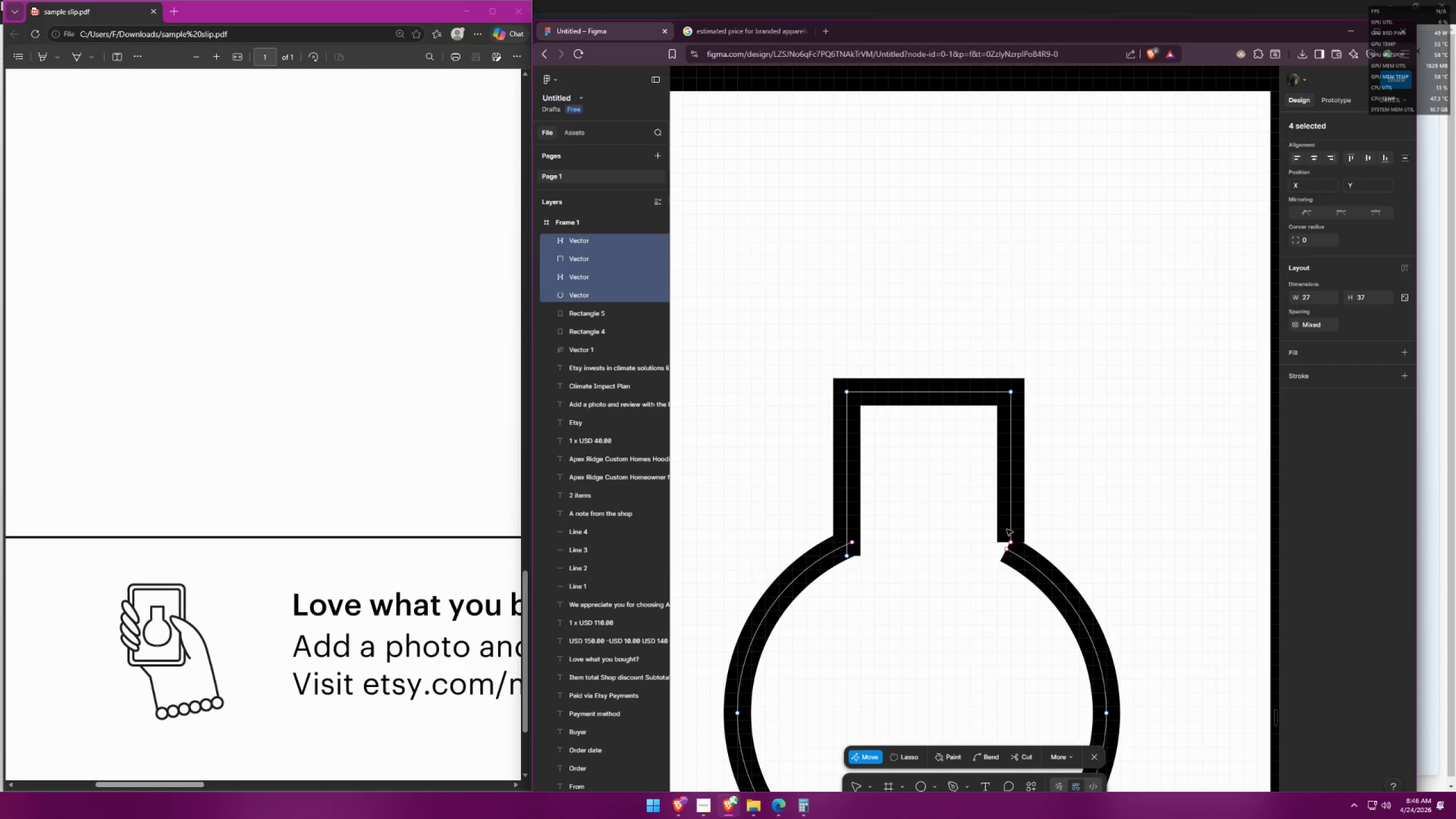 
double_click([1016, 526])
 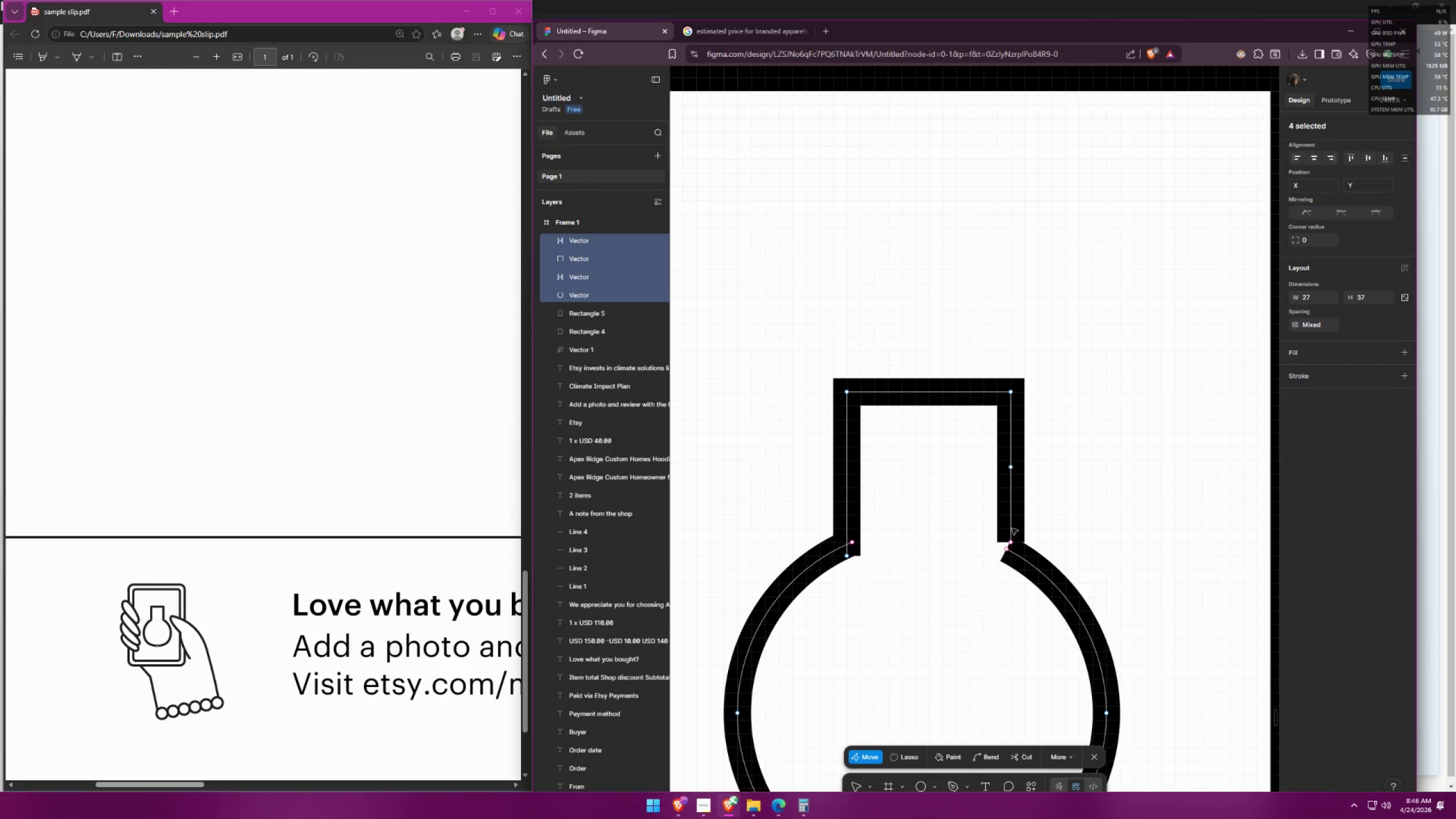 
triple_click([1008, 530])
 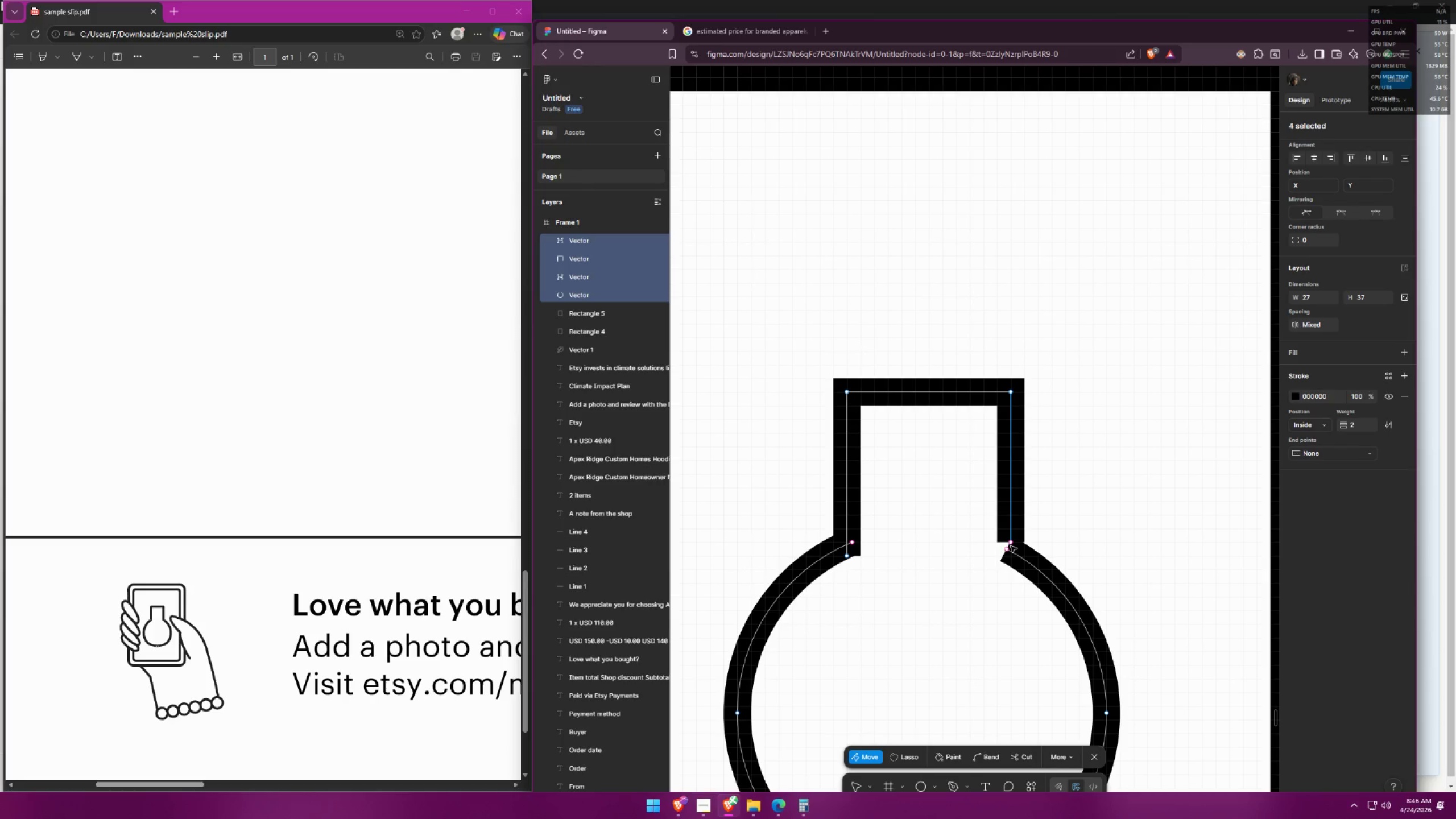 
left_click_drag(start_coordinate=[1014, 543], to_coordinate=[1011, 559])
 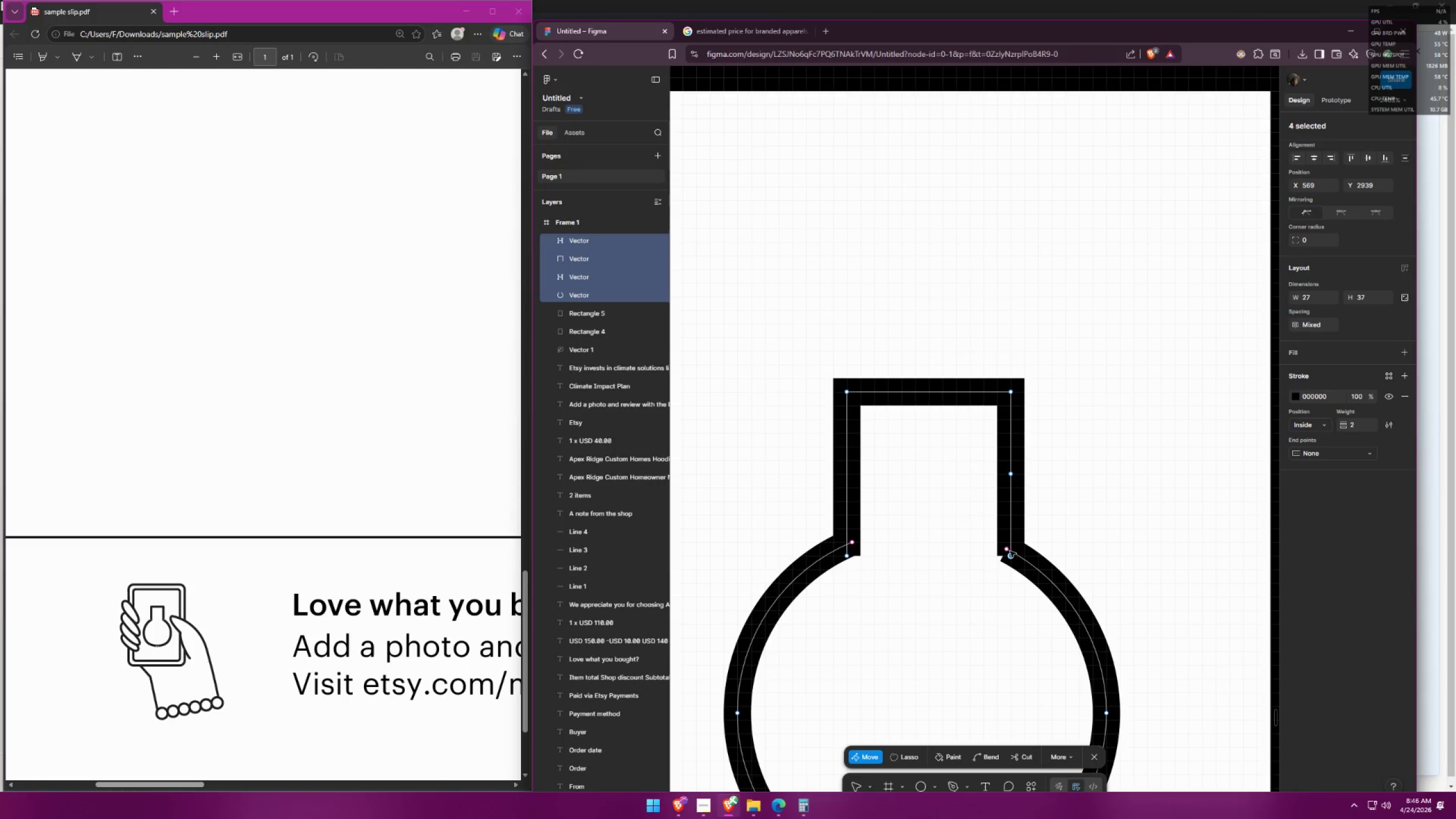 
left_click_drag(start_coordinate=[1008, 549], to_coordinate=[1002, 545])
 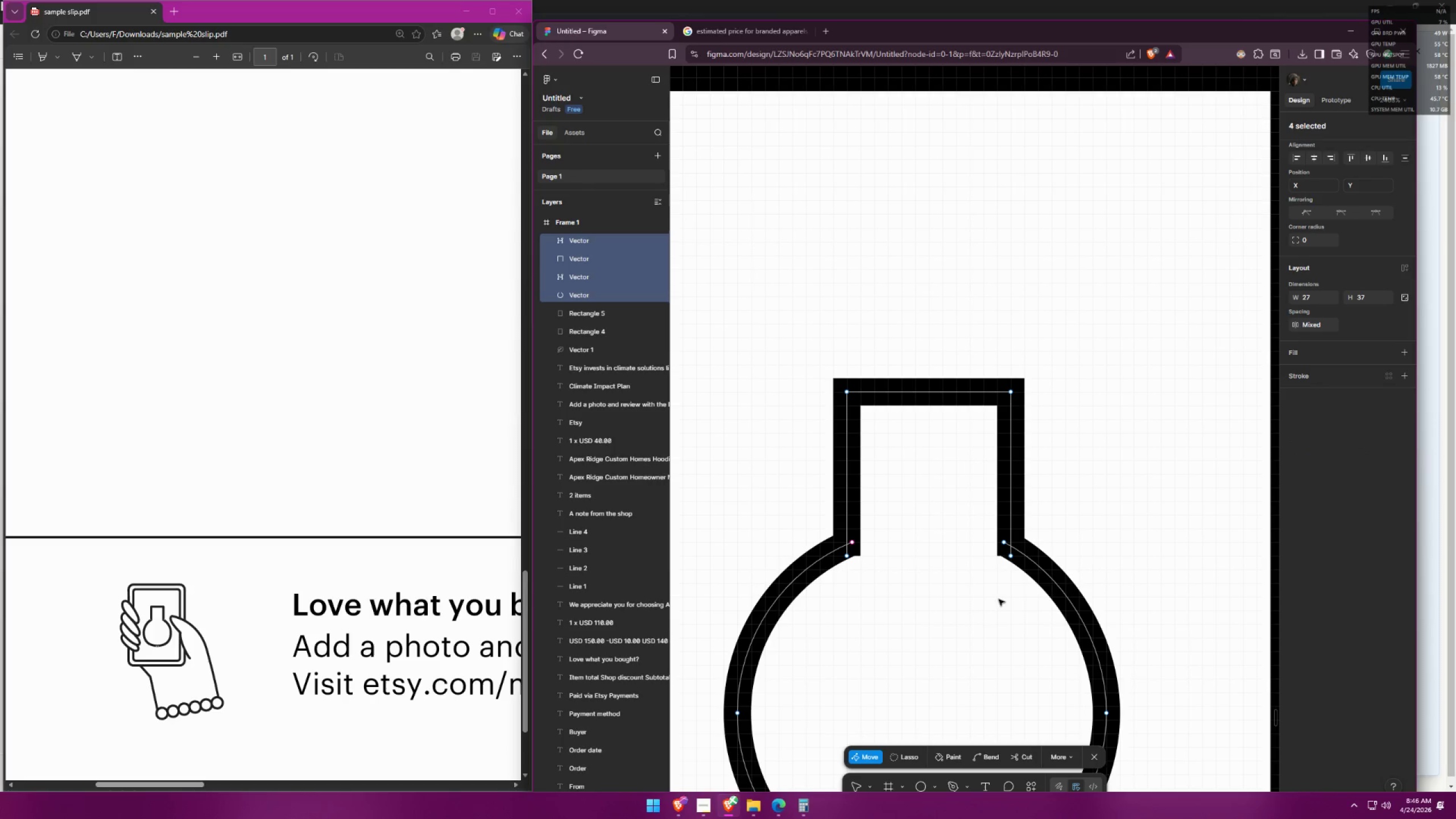 
hold_key(key=ControlLeft, duration=1.5)
scroll: coordinate [928, 490], scroll_direction: down, amount: 6.0
 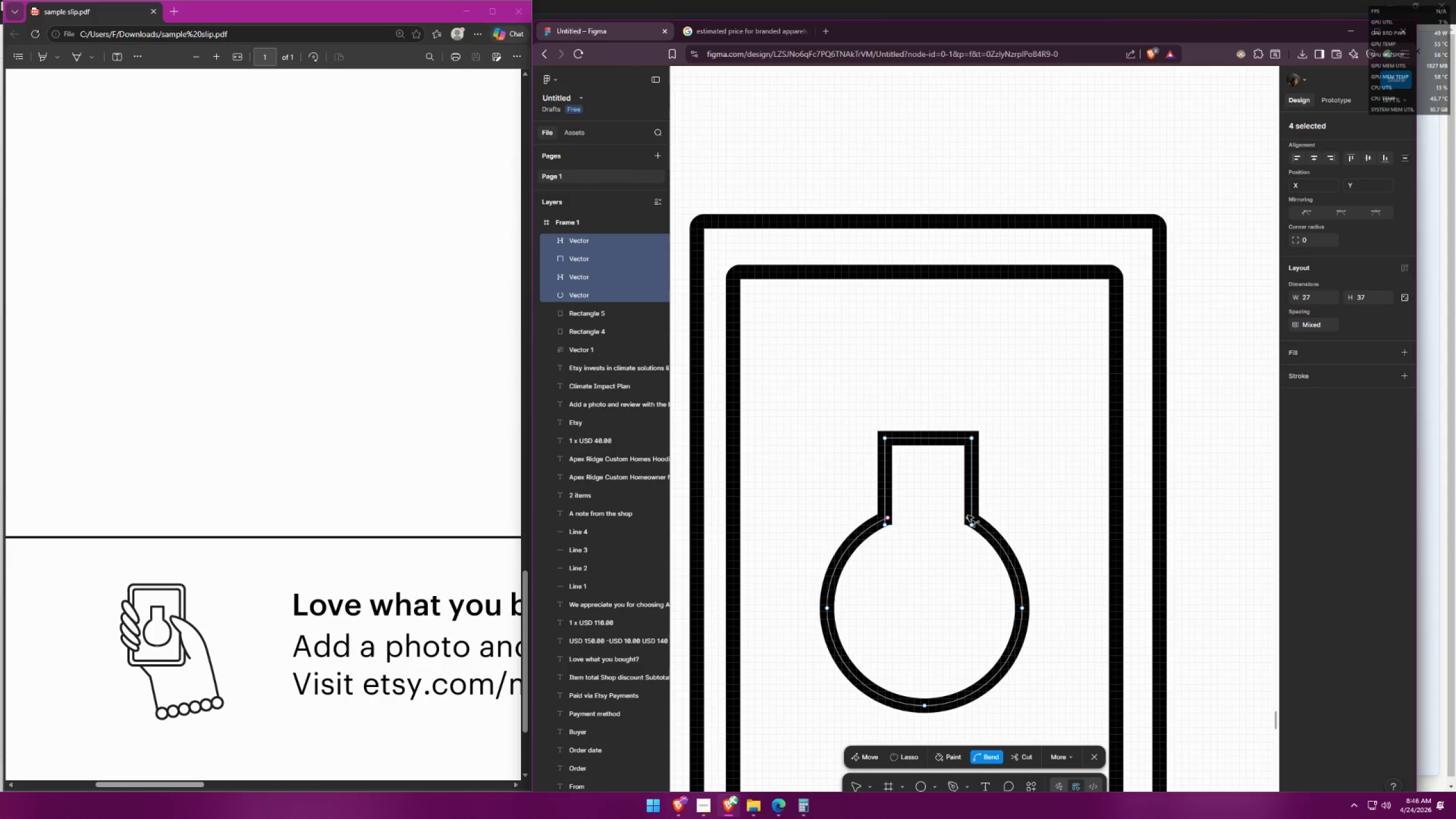 
scroll: coordinate [949, 576], scroll_direction: up, amount: 5.0
 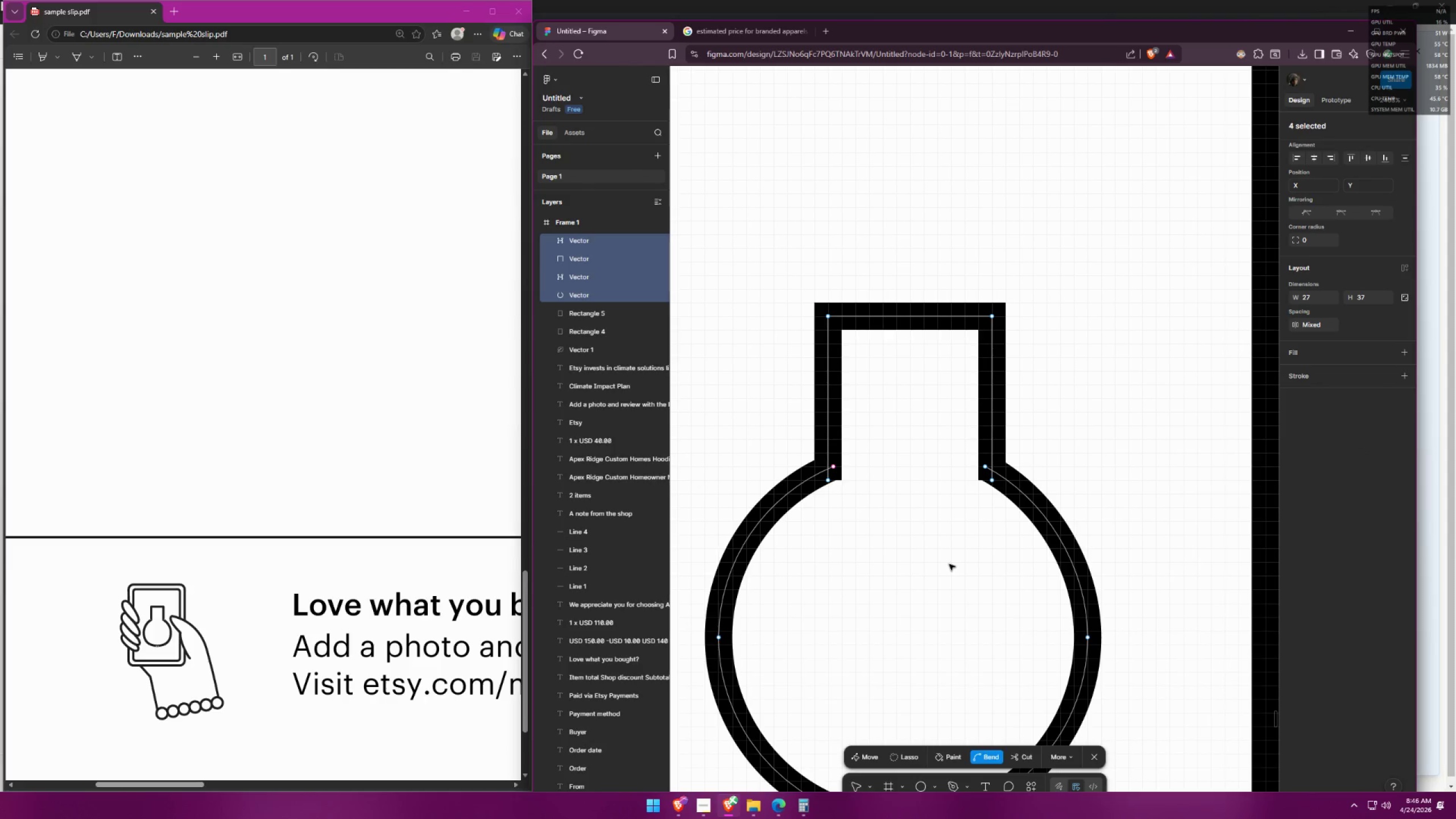 
hold_key(key=ControlLeft, duration=1.52)
scroll: coordinate [903, 510], scroll_direction: up, amount: 6.0
 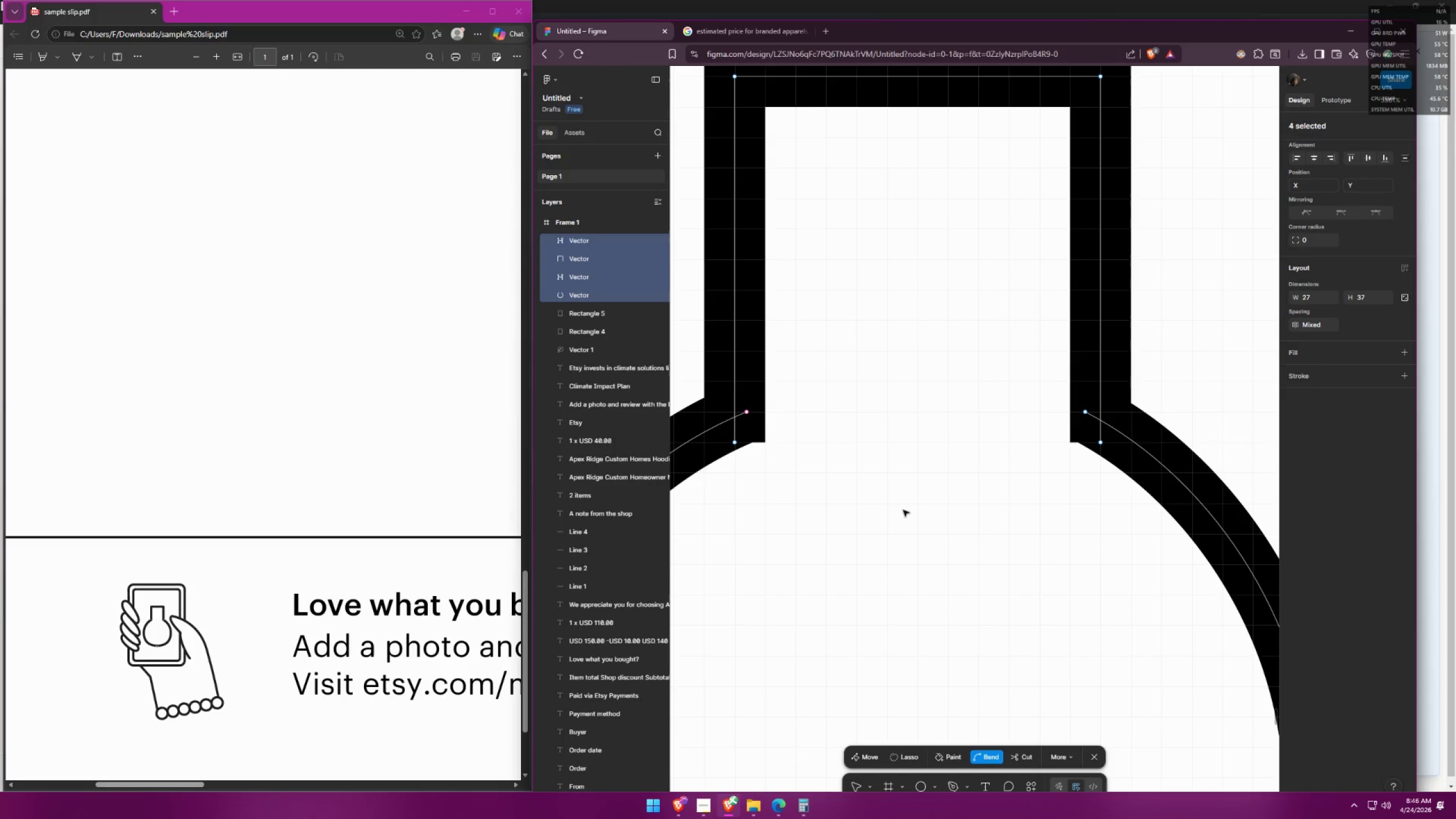 
hold_key(key=ControlLeft, duration=1.51)
scroll: coordinate [903, 510], scroll_direction: up, amount: 1.0
 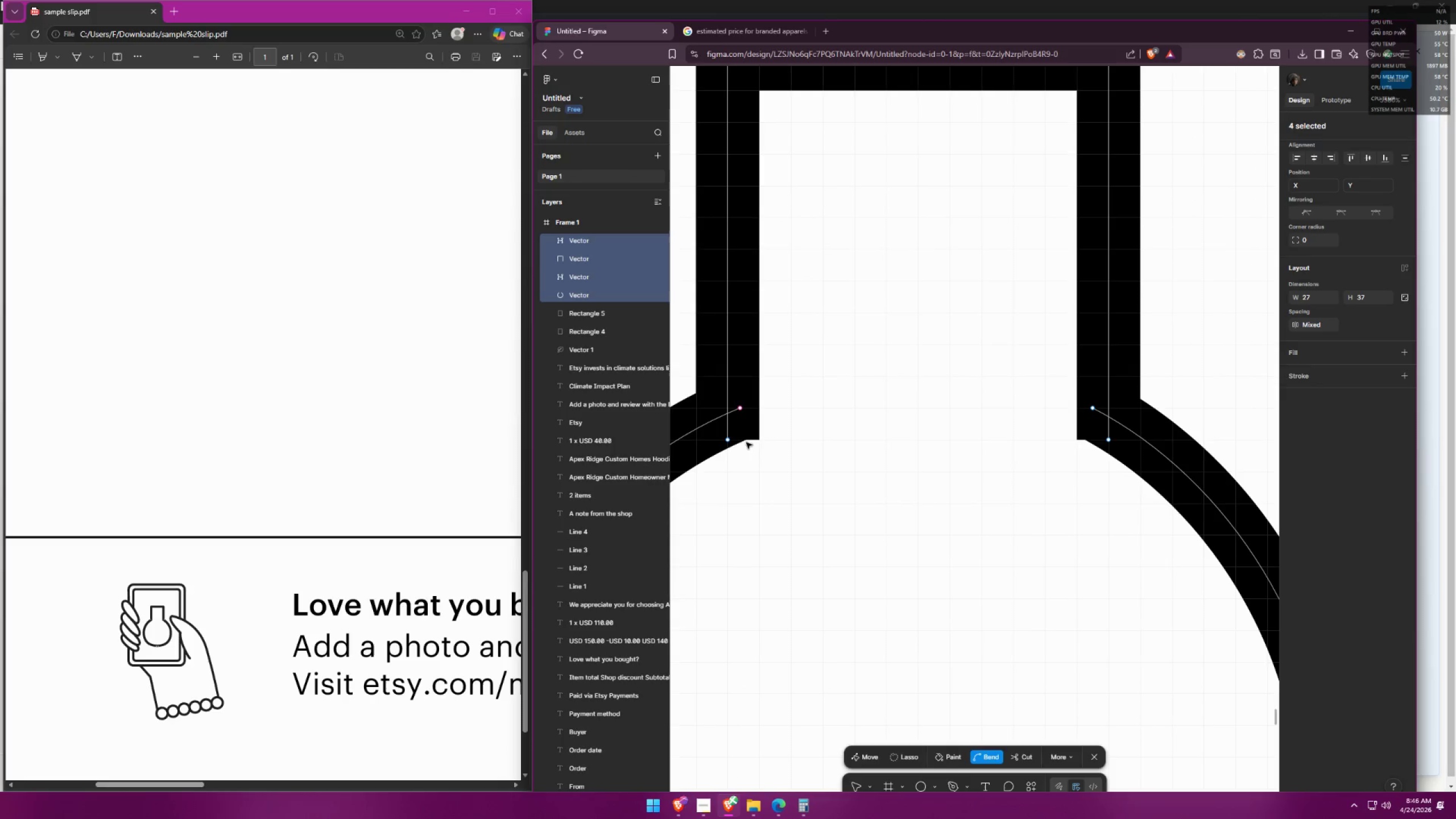 
hold_key(key=ControlLeft, duration=1.5)
 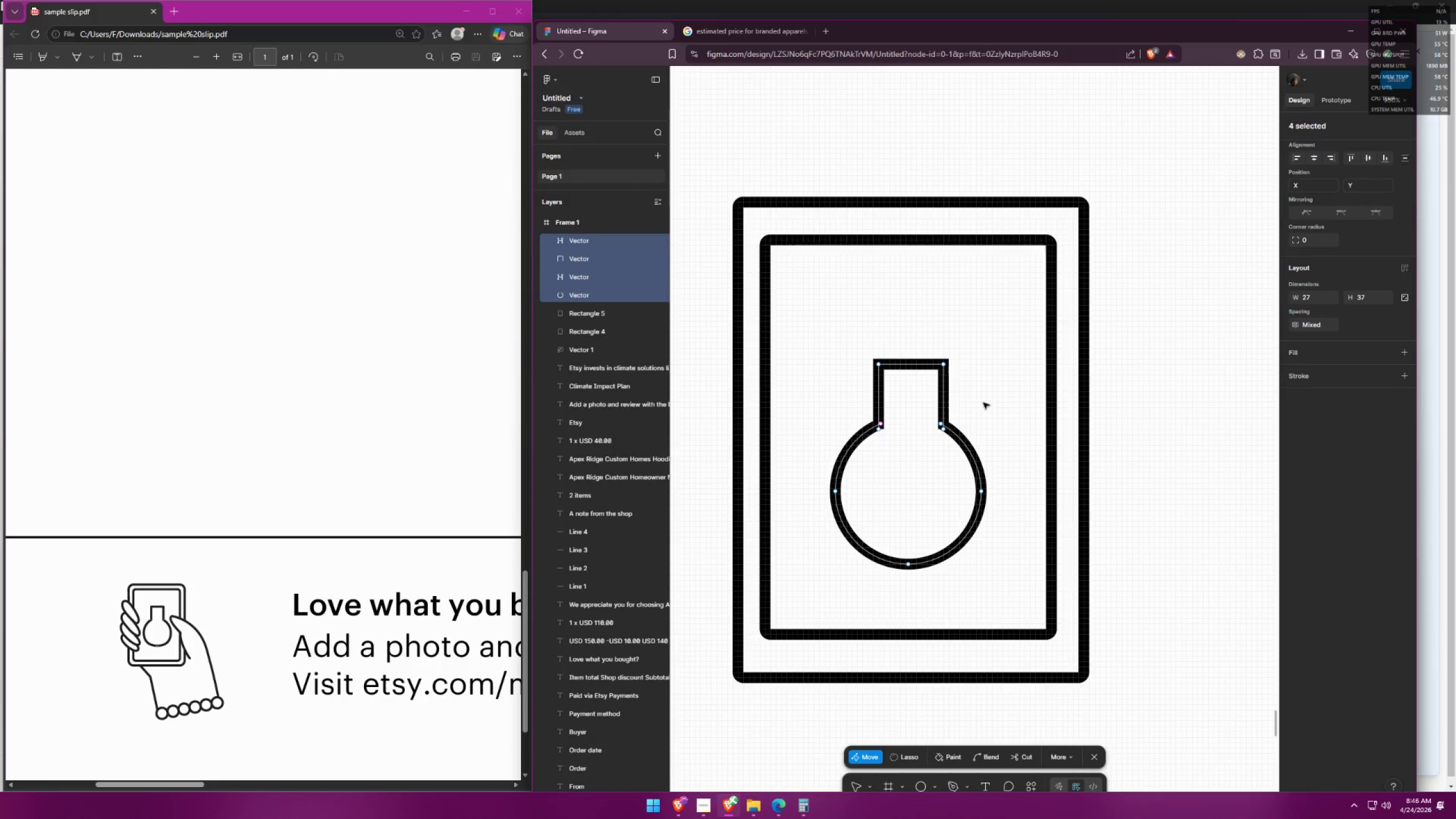 
key(Control+ControlLeft)
 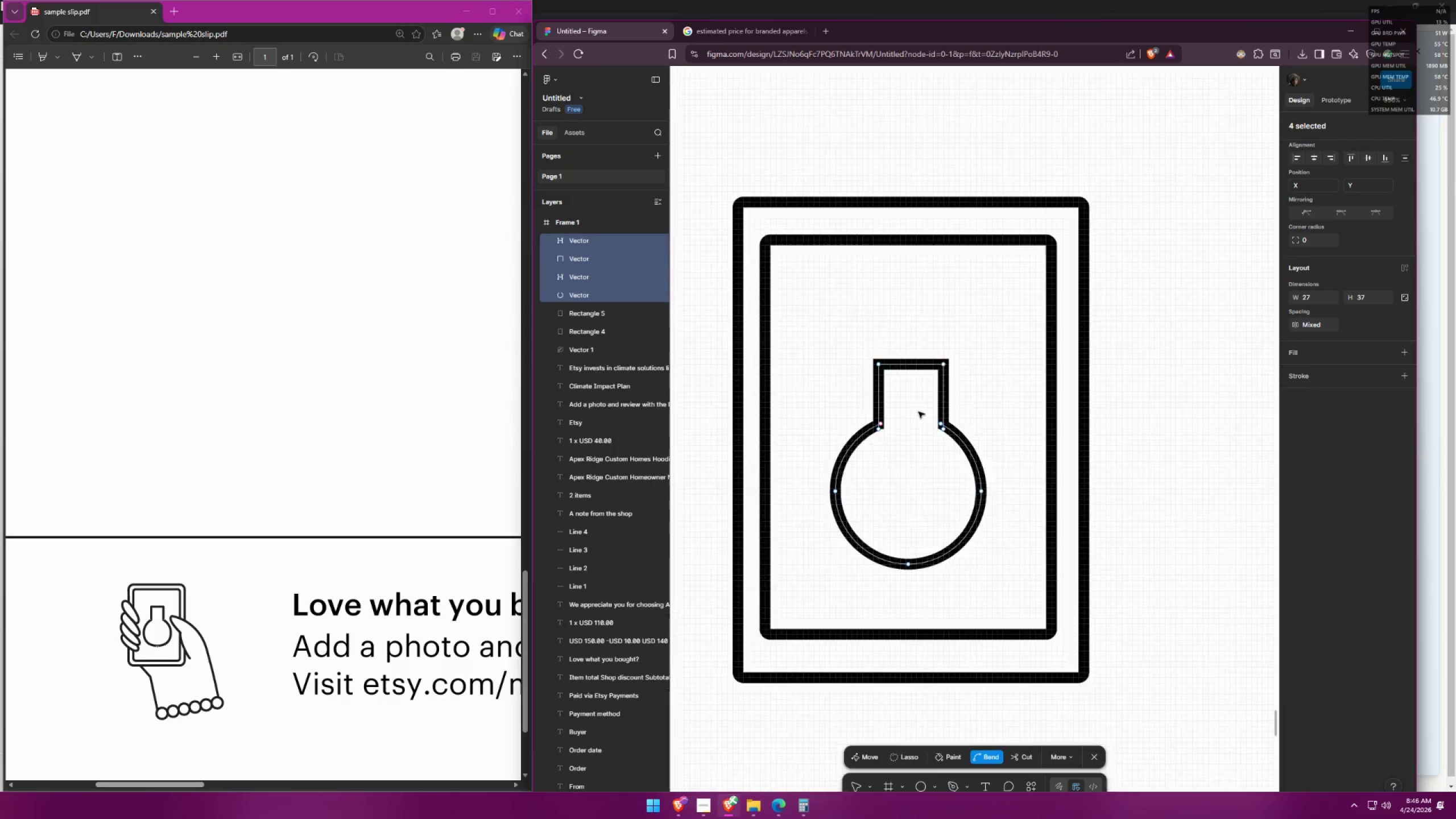 
key(Control+ControlLeft)
 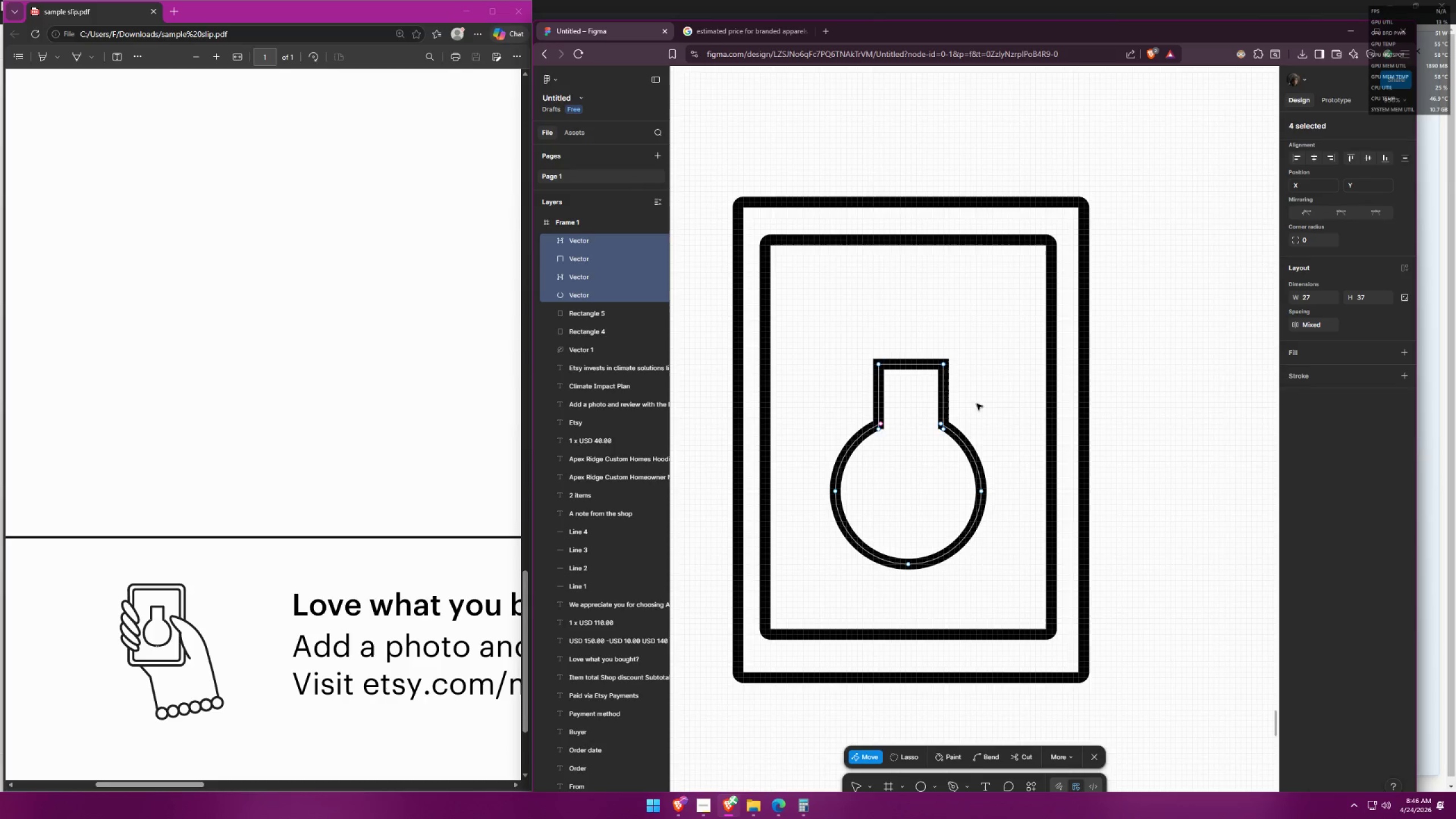 
left_click([983, 403])
 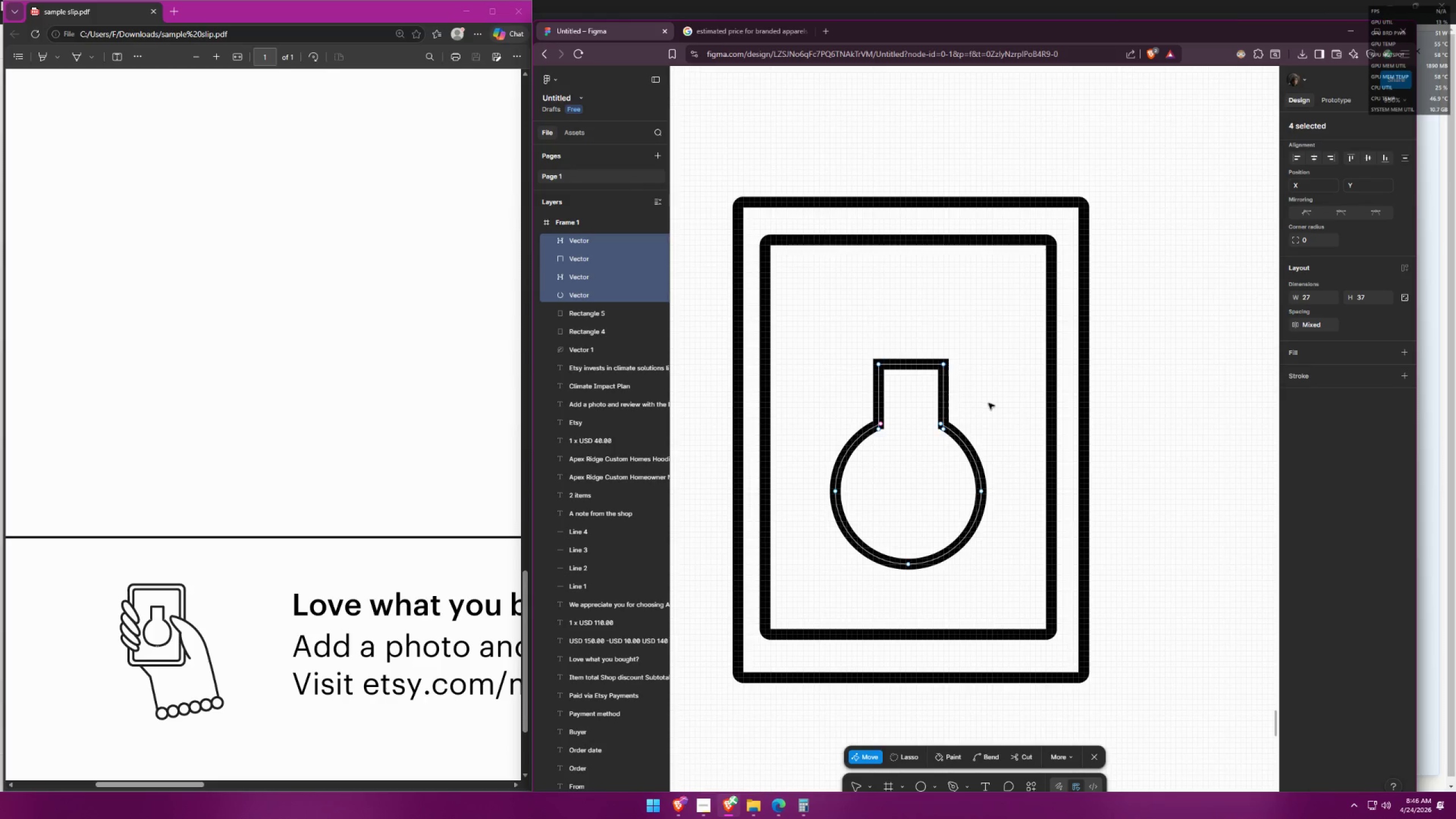 
scroll: coordinate [912, 414], scroll_direction: down, amount: 13.0
 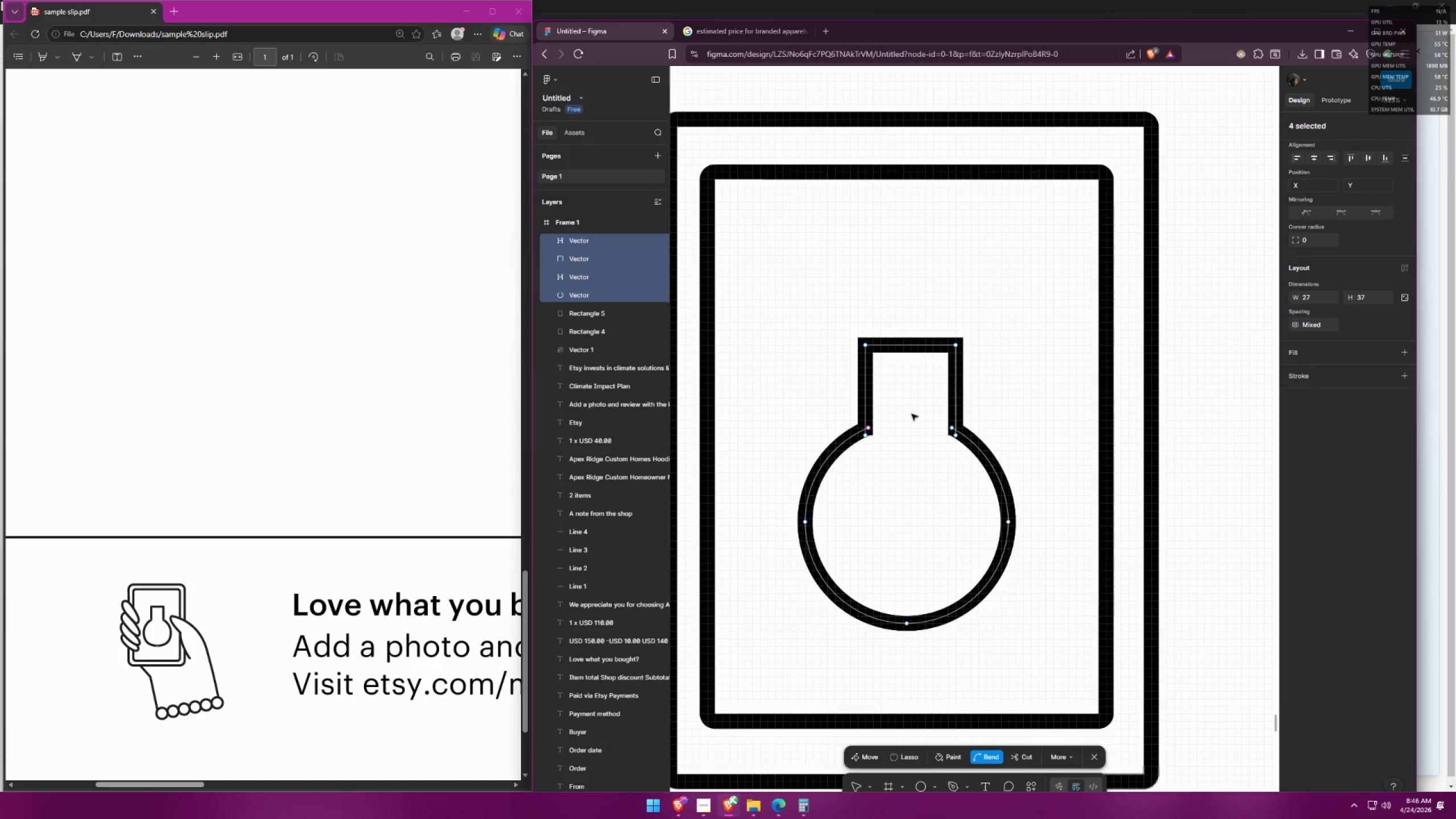 
double_click([1012, 407])
 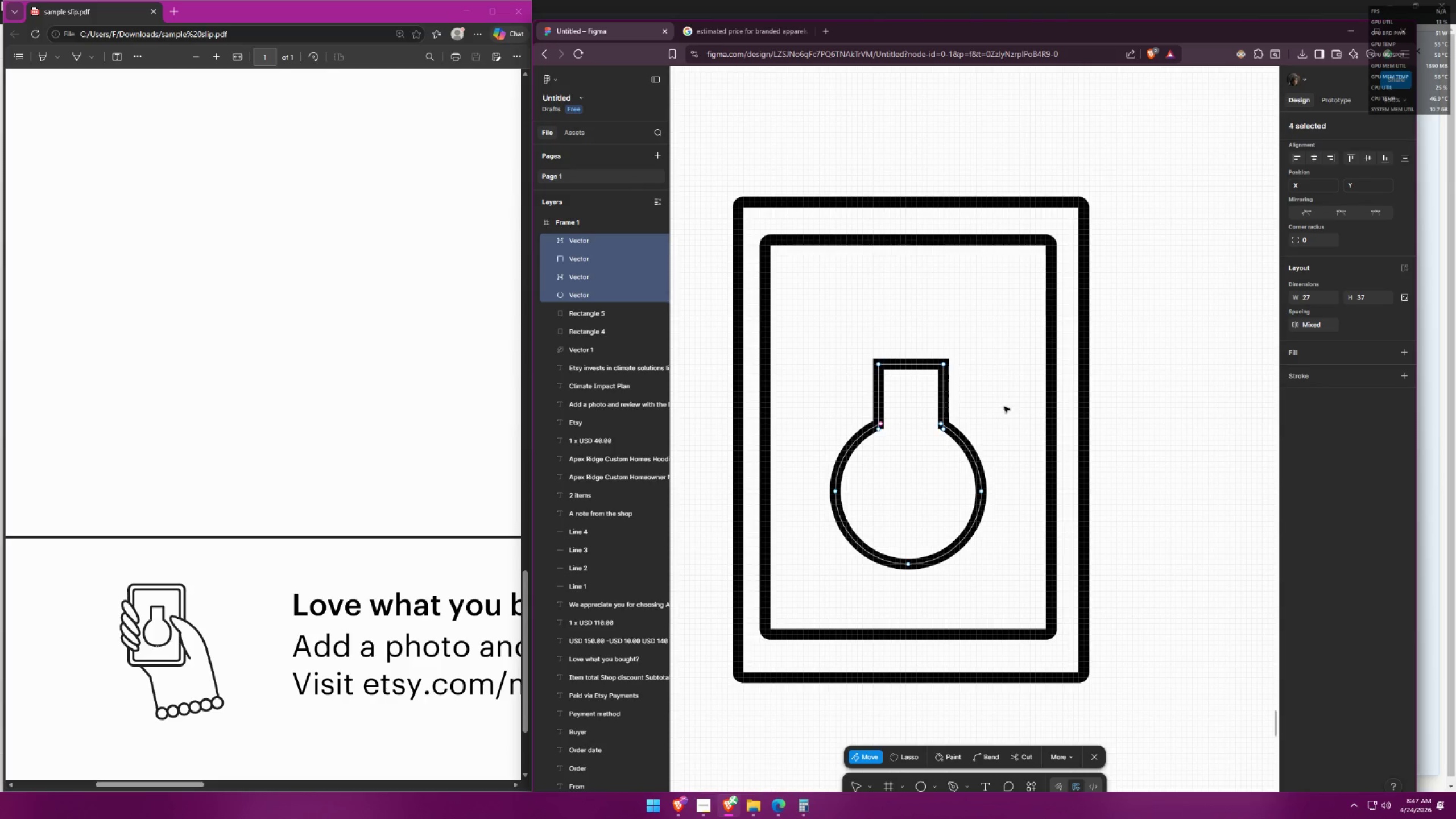 
hold_key(key=ControlLeft, duration=0.47)
 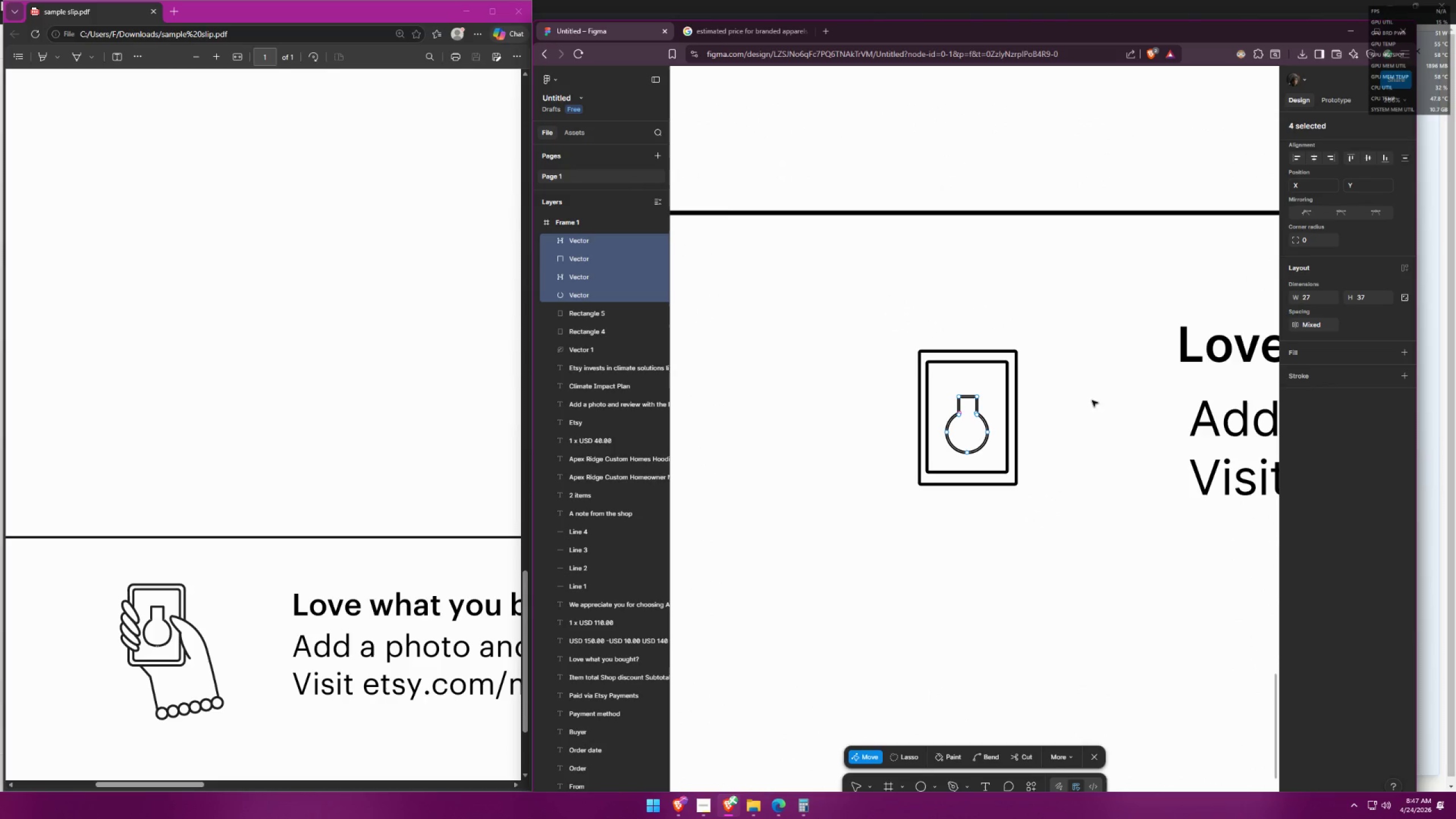 
left_click([1097, 404])
 